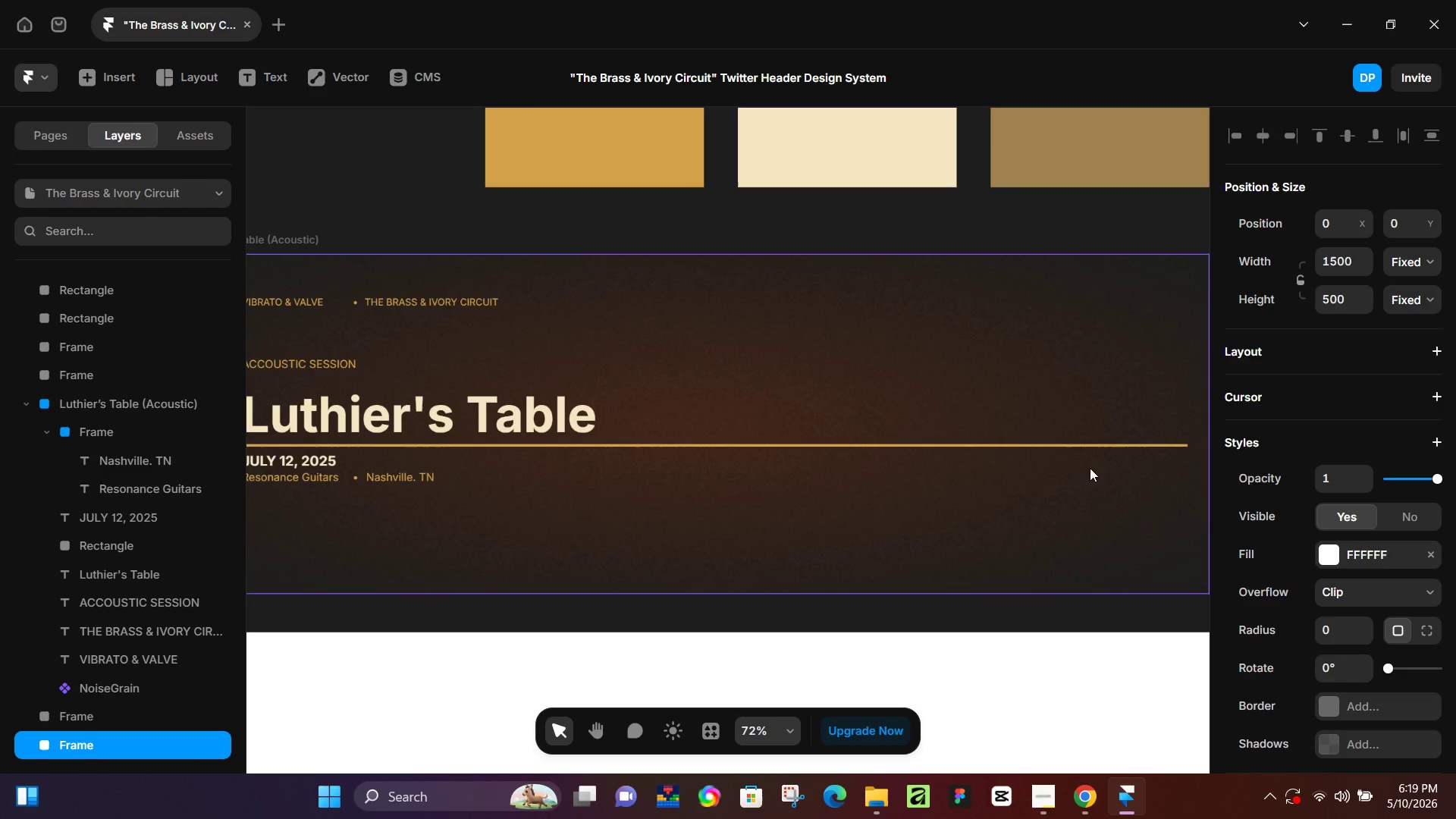 
left_click([1110, 444])
 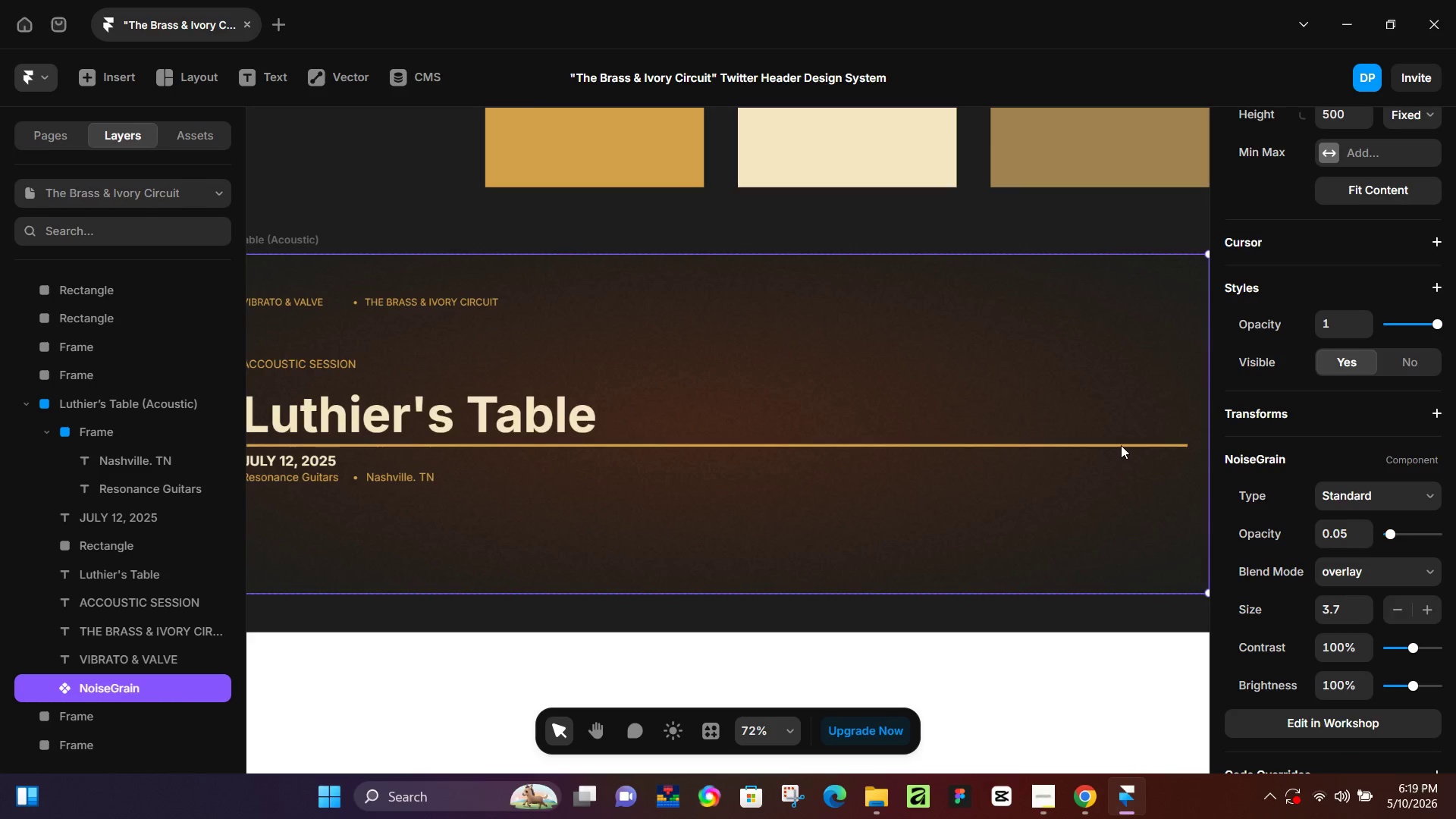 
left_click([1121, 445])
 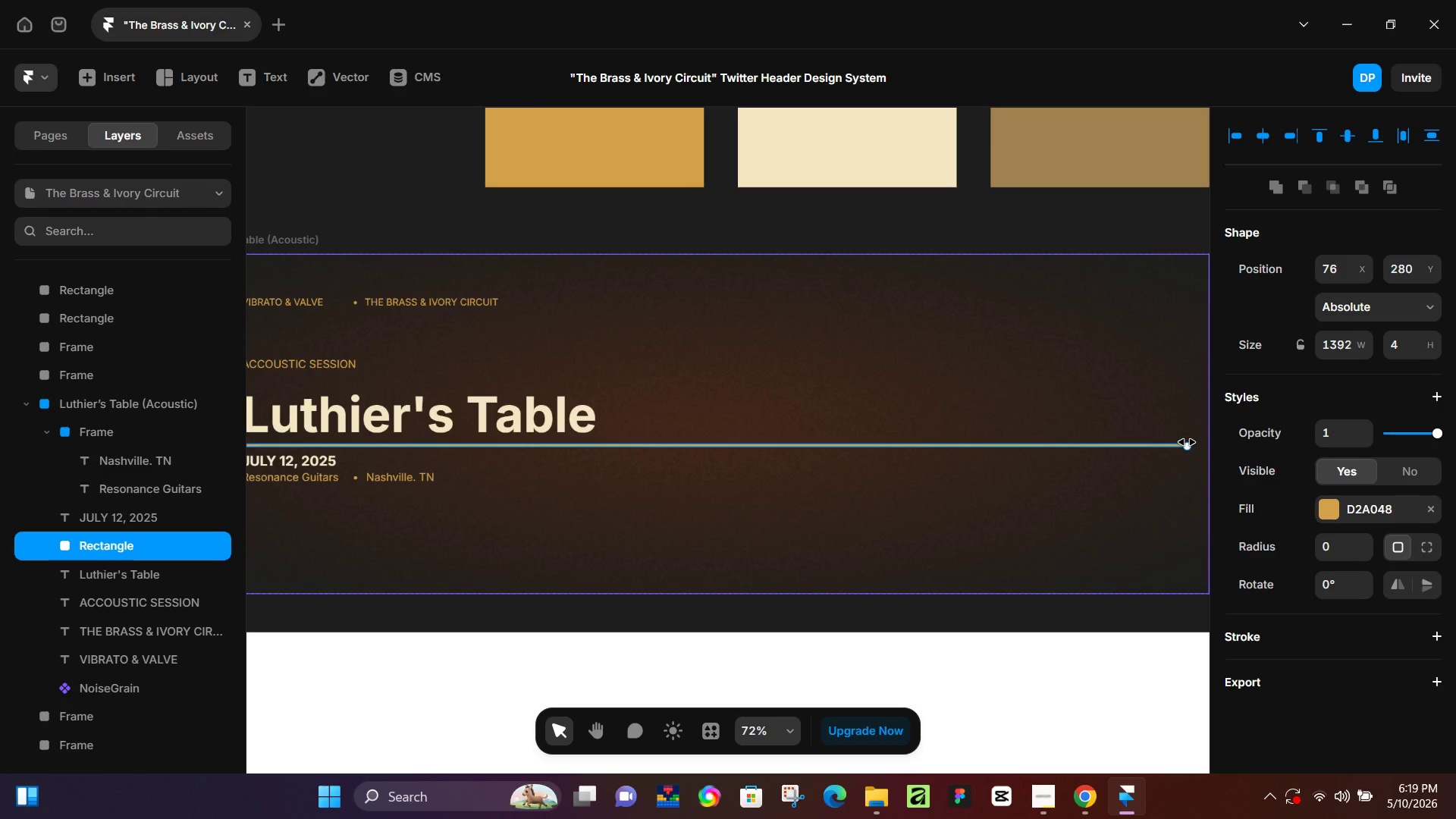 
hold_key(key=ShiftLeft, duration=1.52)
left_click_drag(start_coordinate=[1187, 442], to_coordinate=[598, 444])
 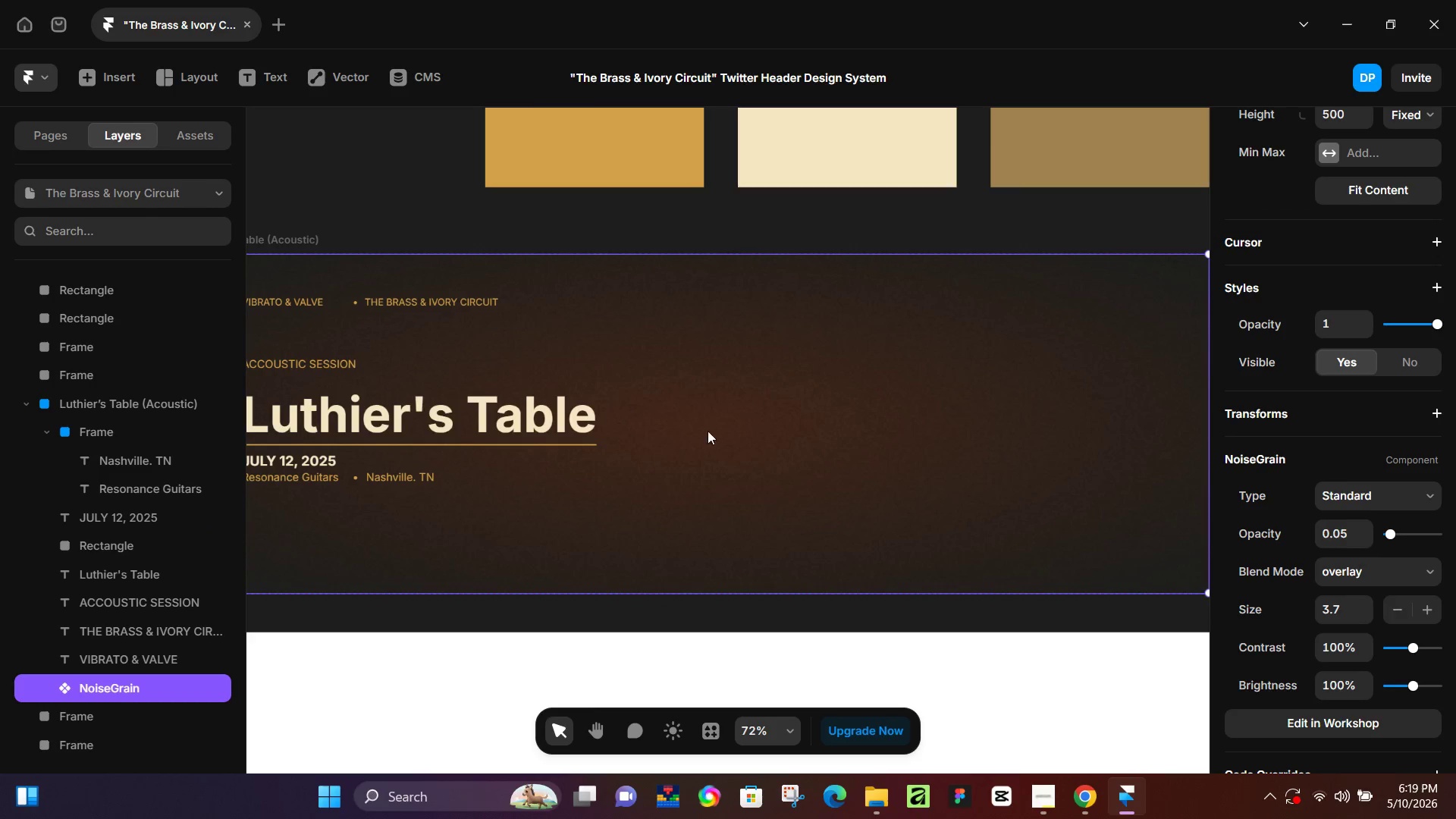 
hold_key(key=ShiftLeft, duration=0.86)
 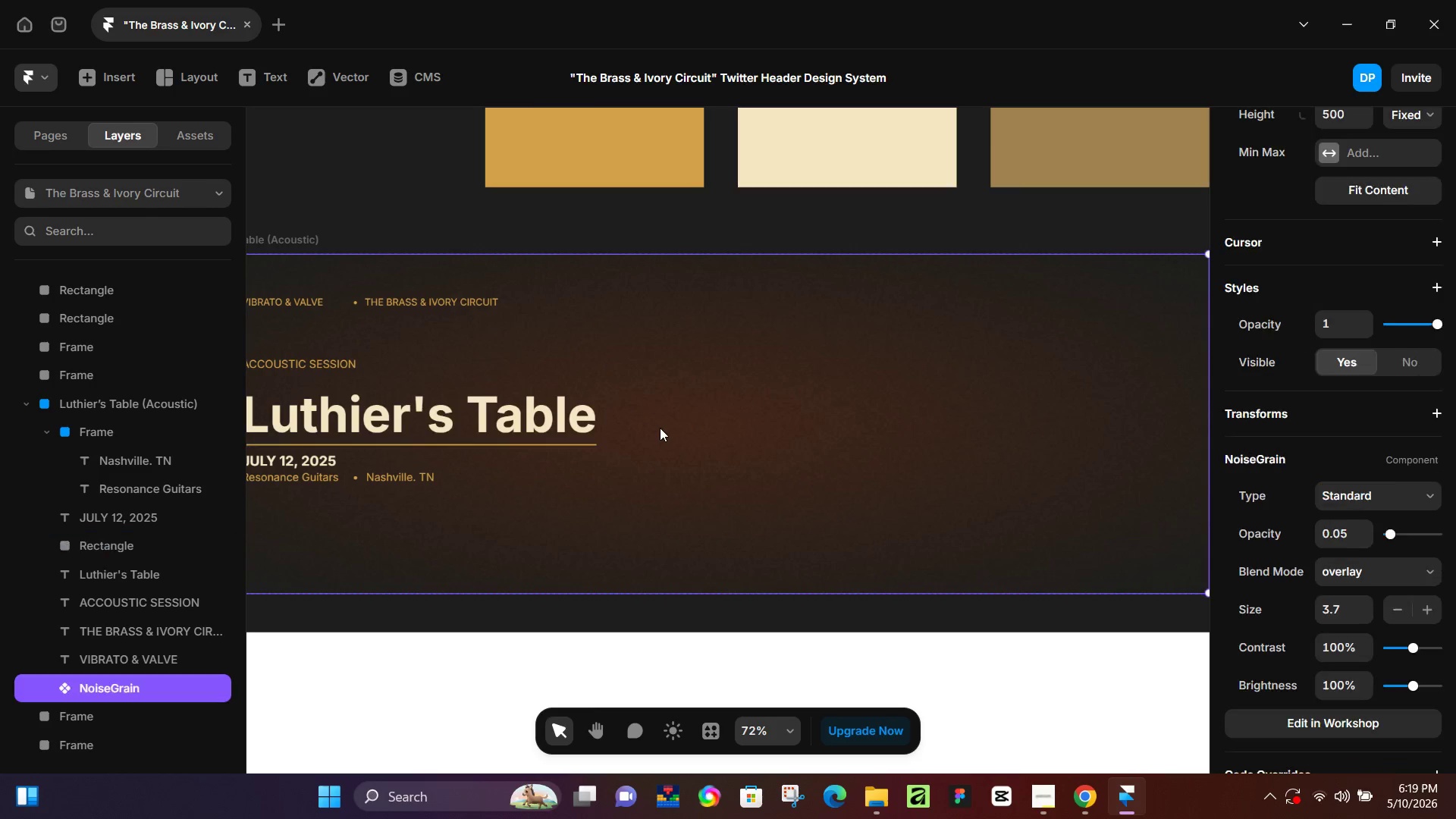 
left_click([660, 428])
 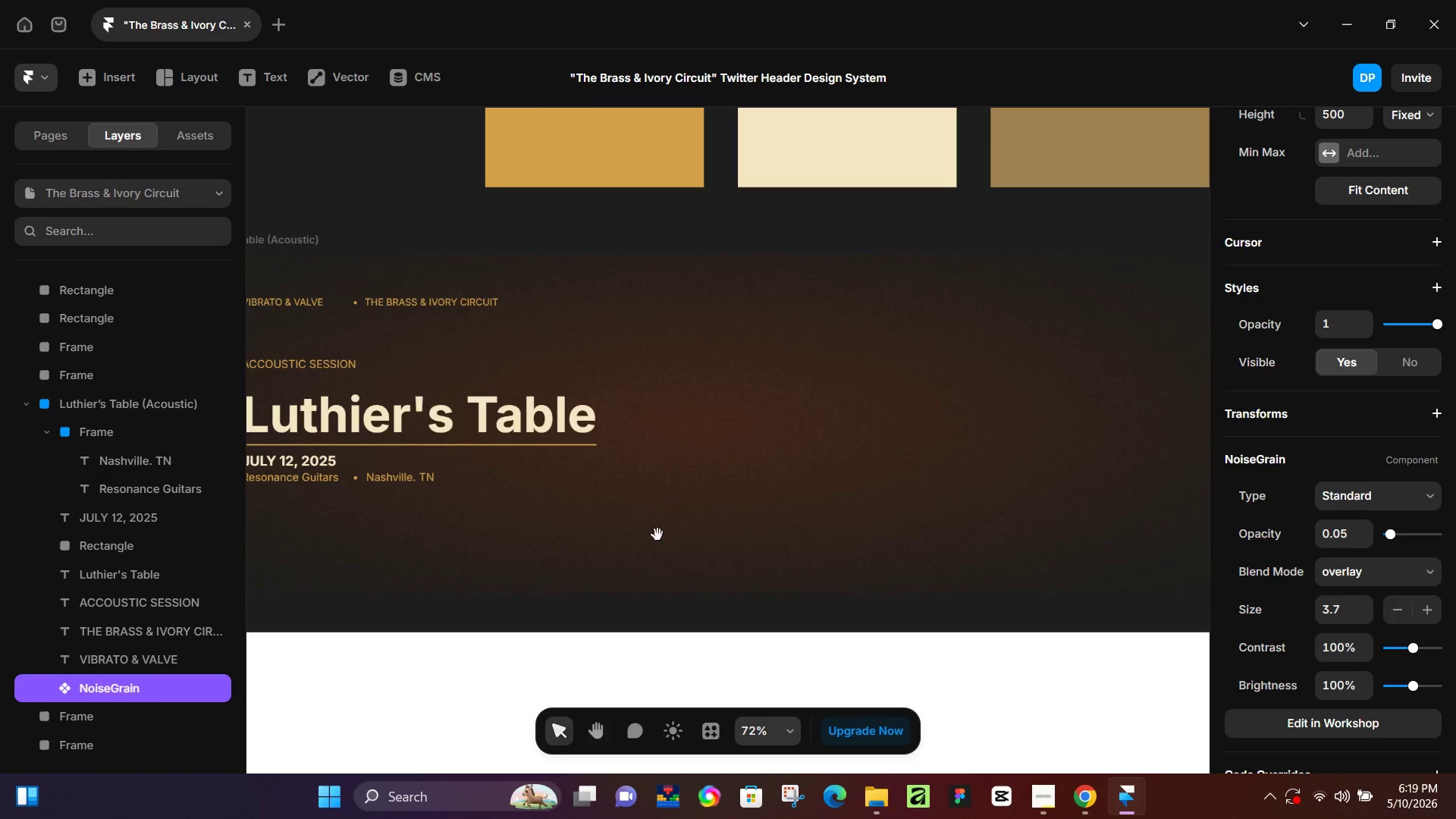 
hold_key(key=Space, duration=0.66)
 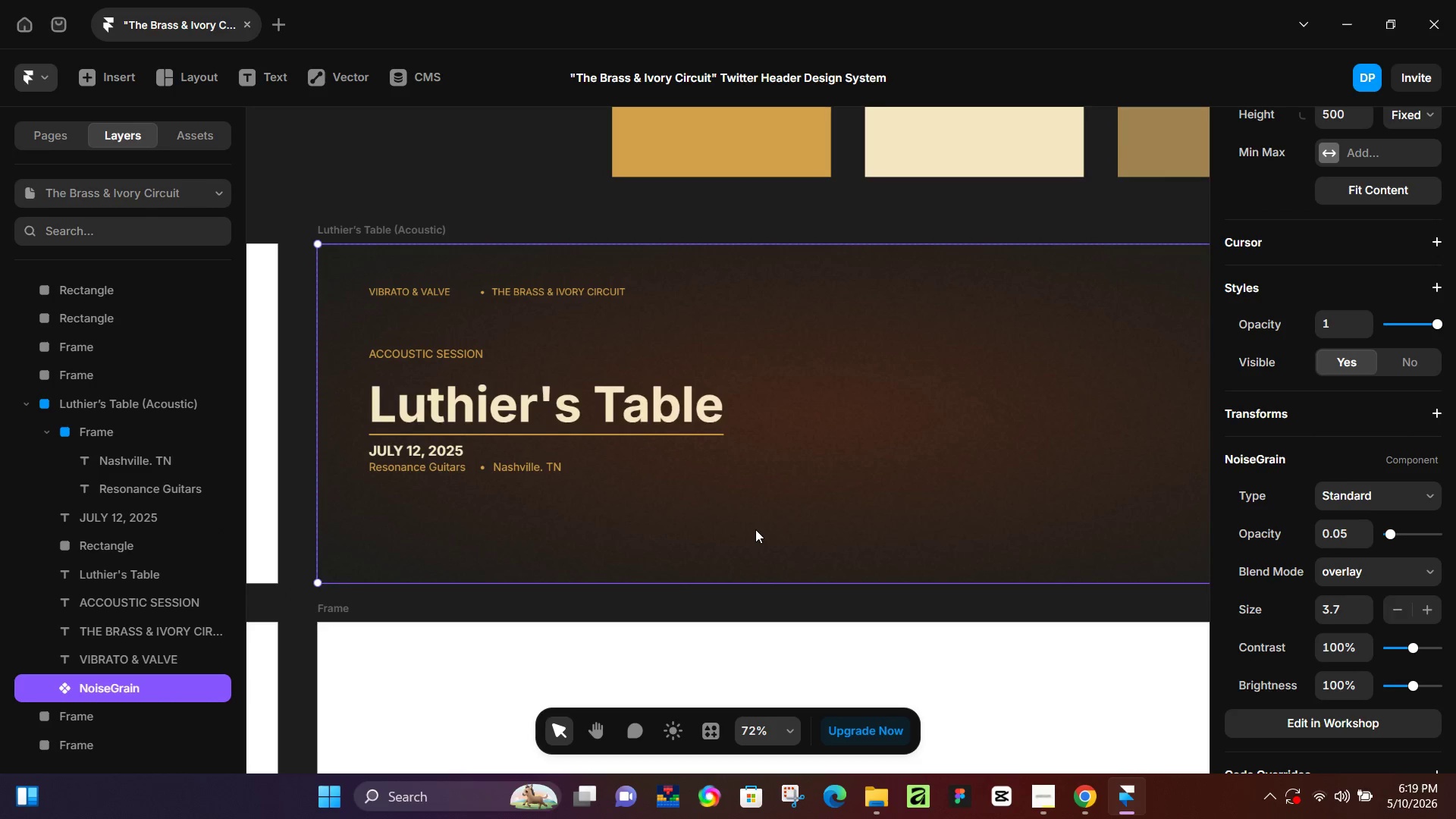 
left_click_drag(start_coordinate=[628, 540], to_coordinate=[755, 529])
 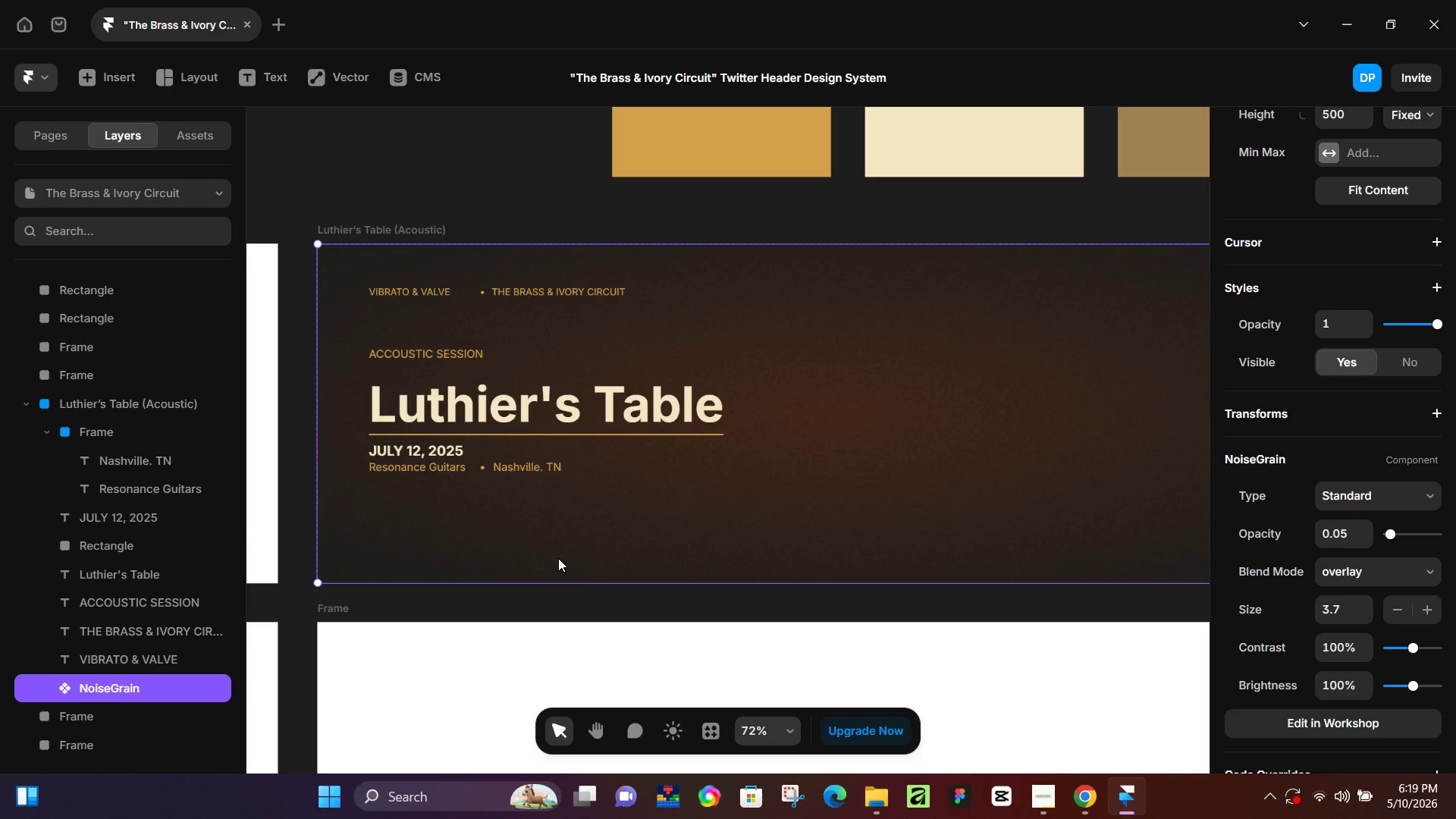 
wait(10.3)
 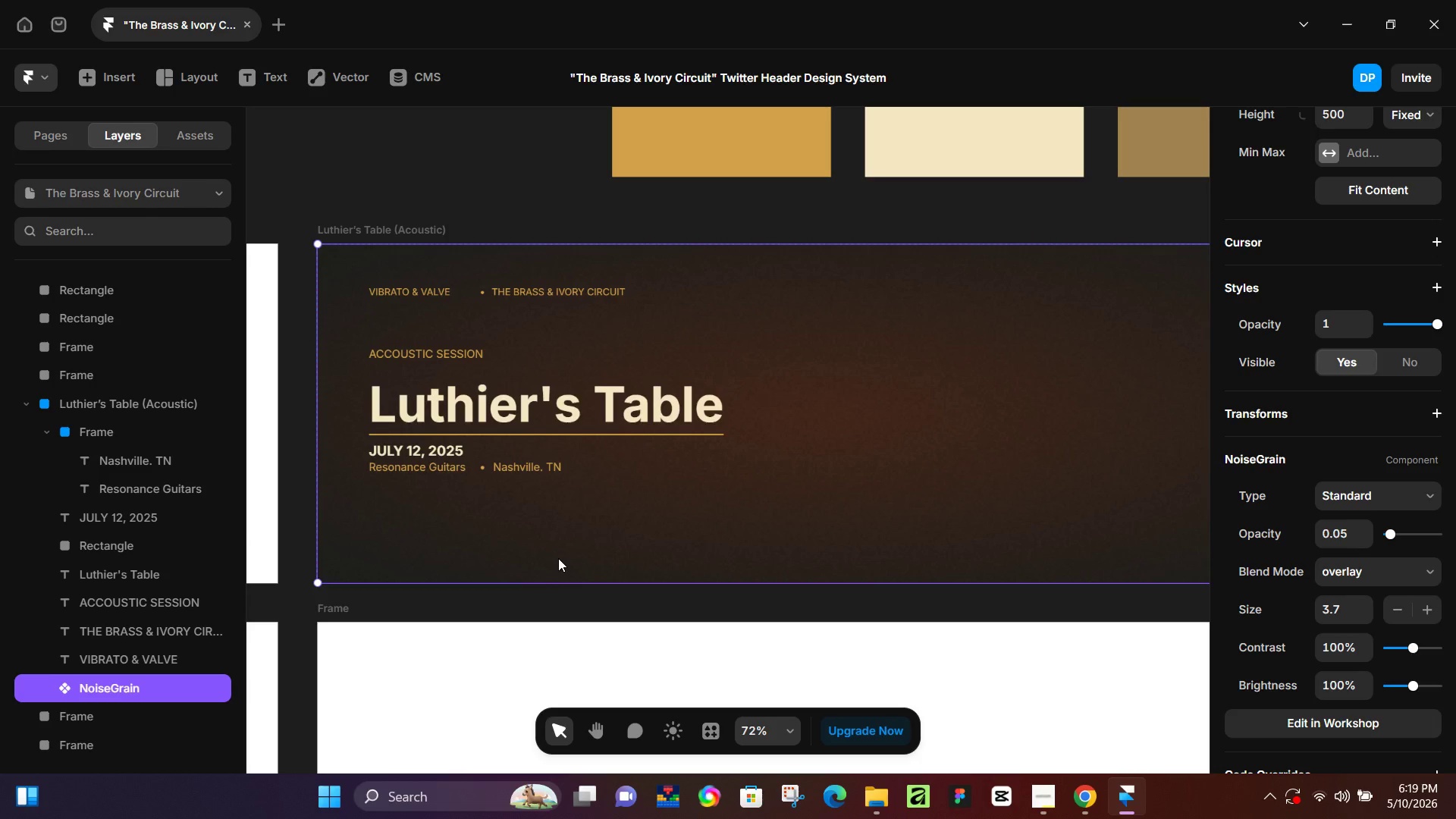 
hold_key(key=Space, duration=1.5)
 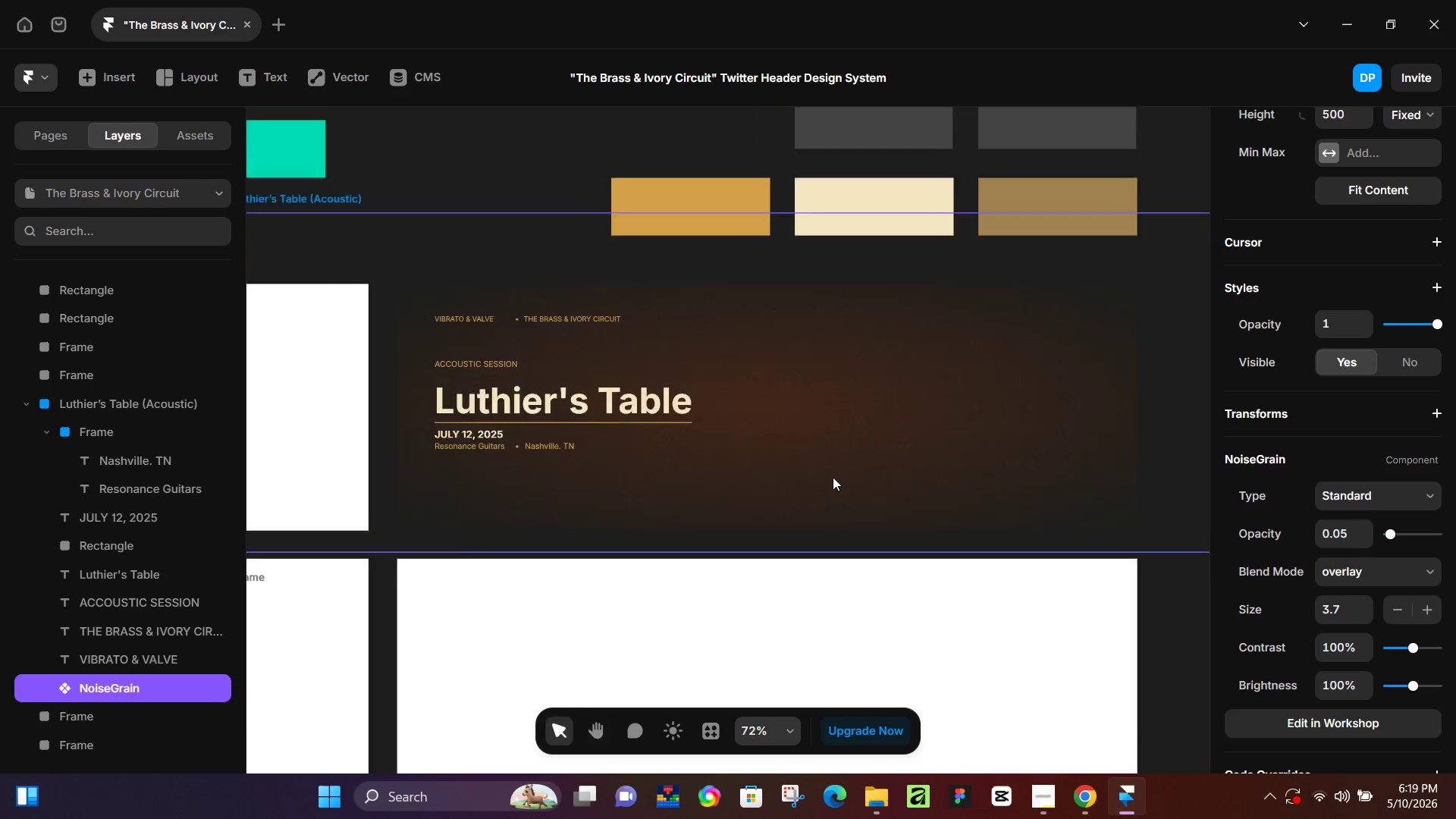 
left_click_drag(start_coordinate=[918, 506], to_coordinate=[833, 475])
 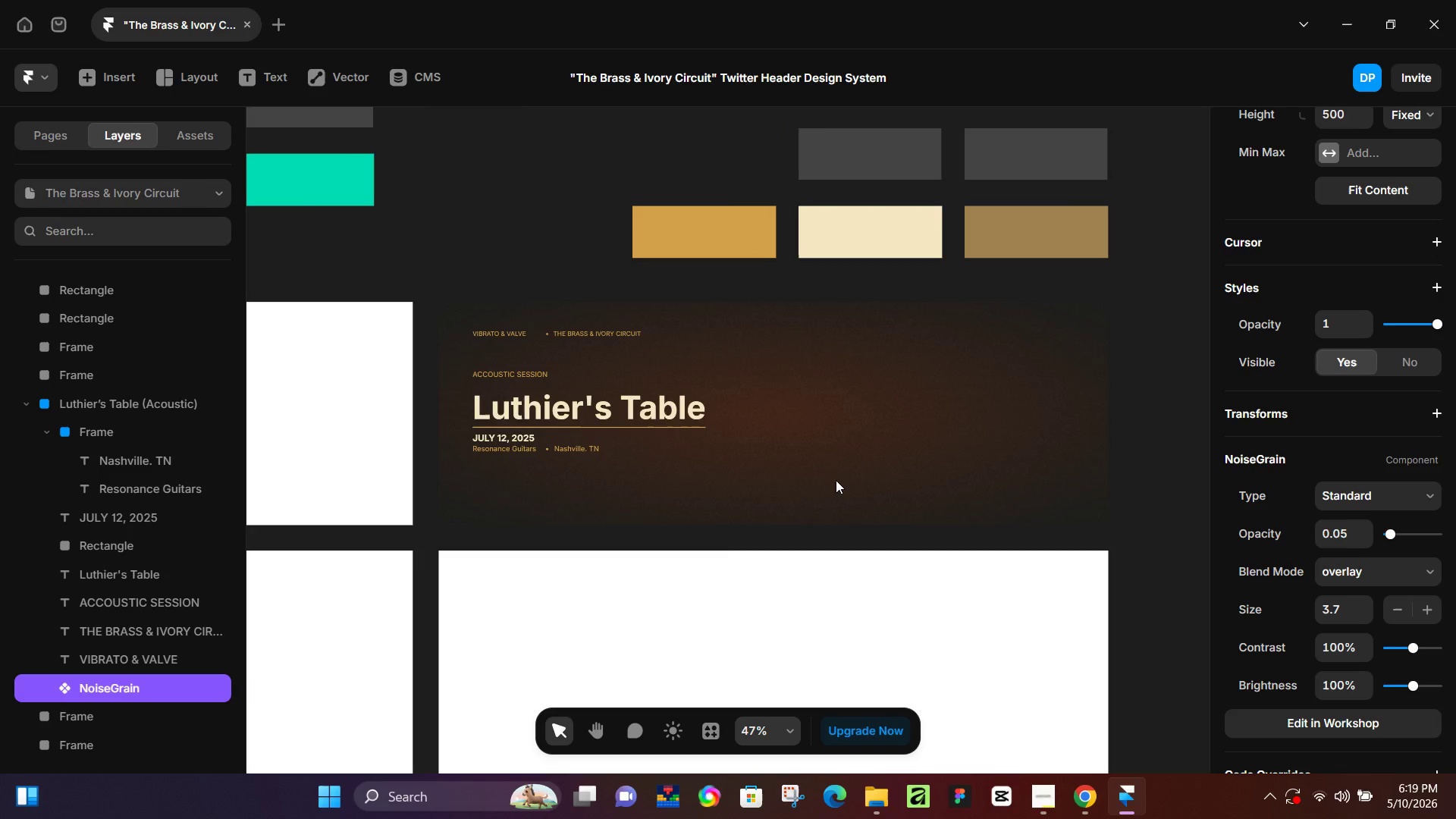 
key(Space)
 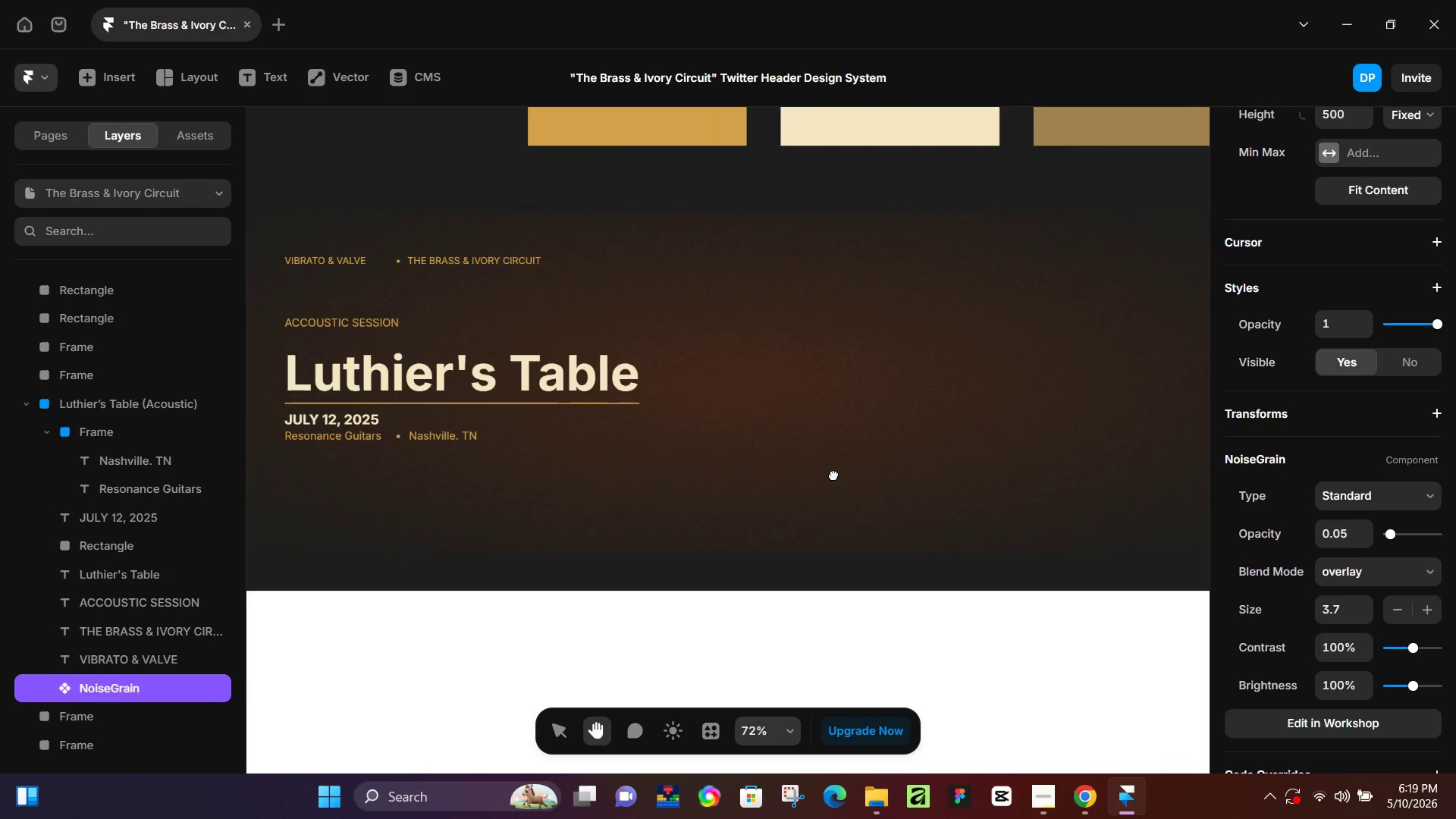 
key(Space)
 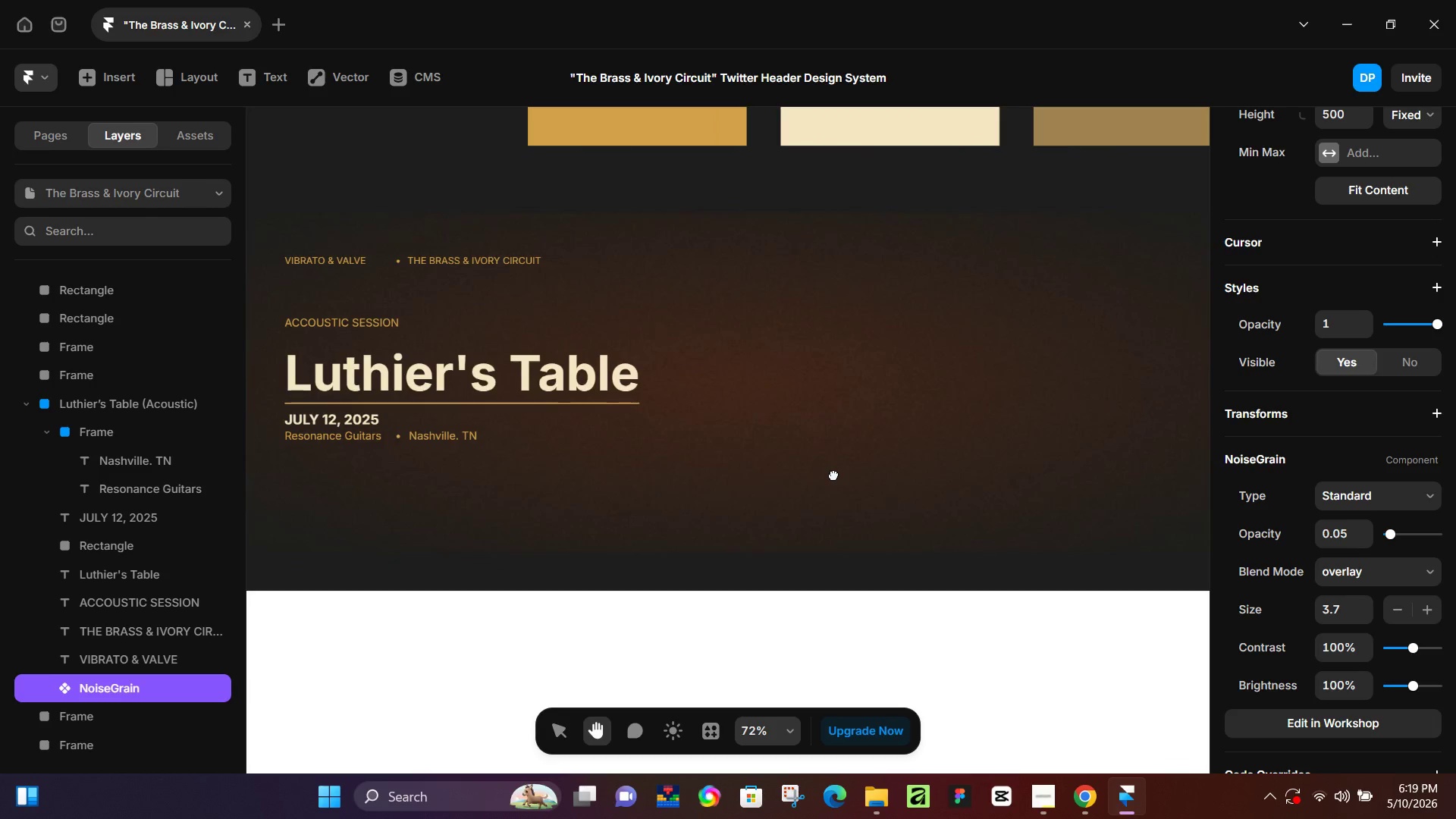 
key(Space)
 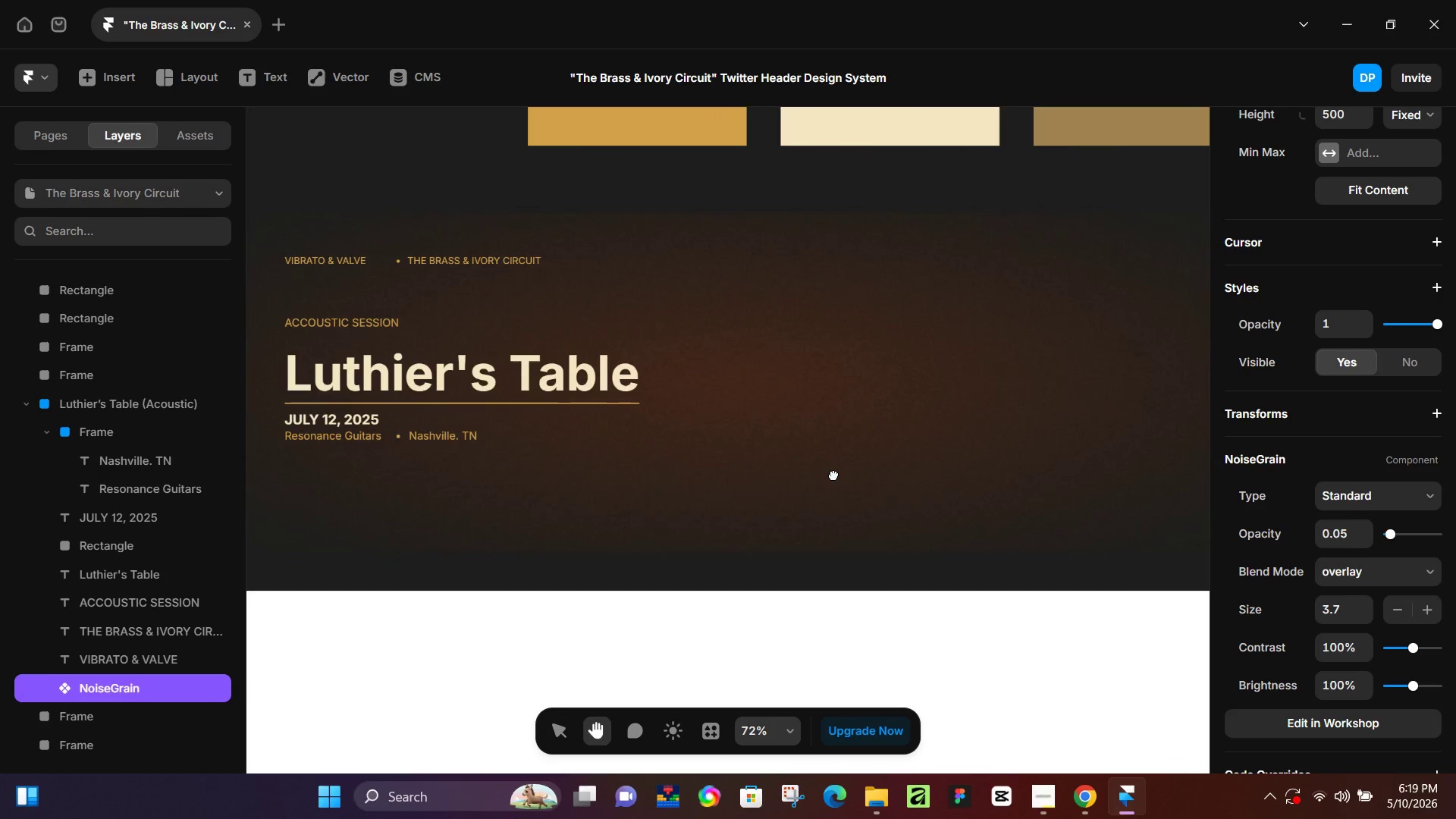 
key(Space)
 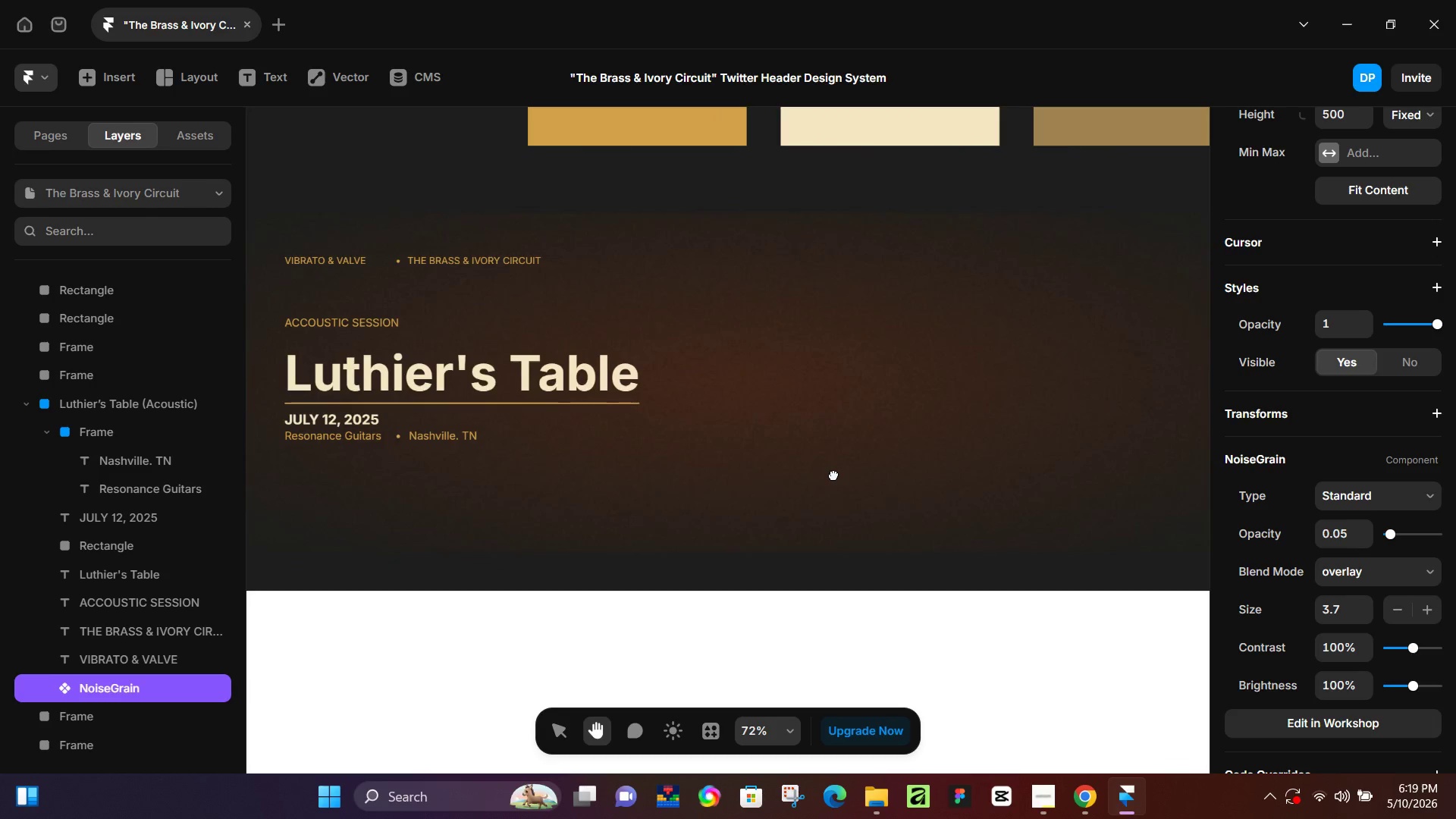 
key(Space)
 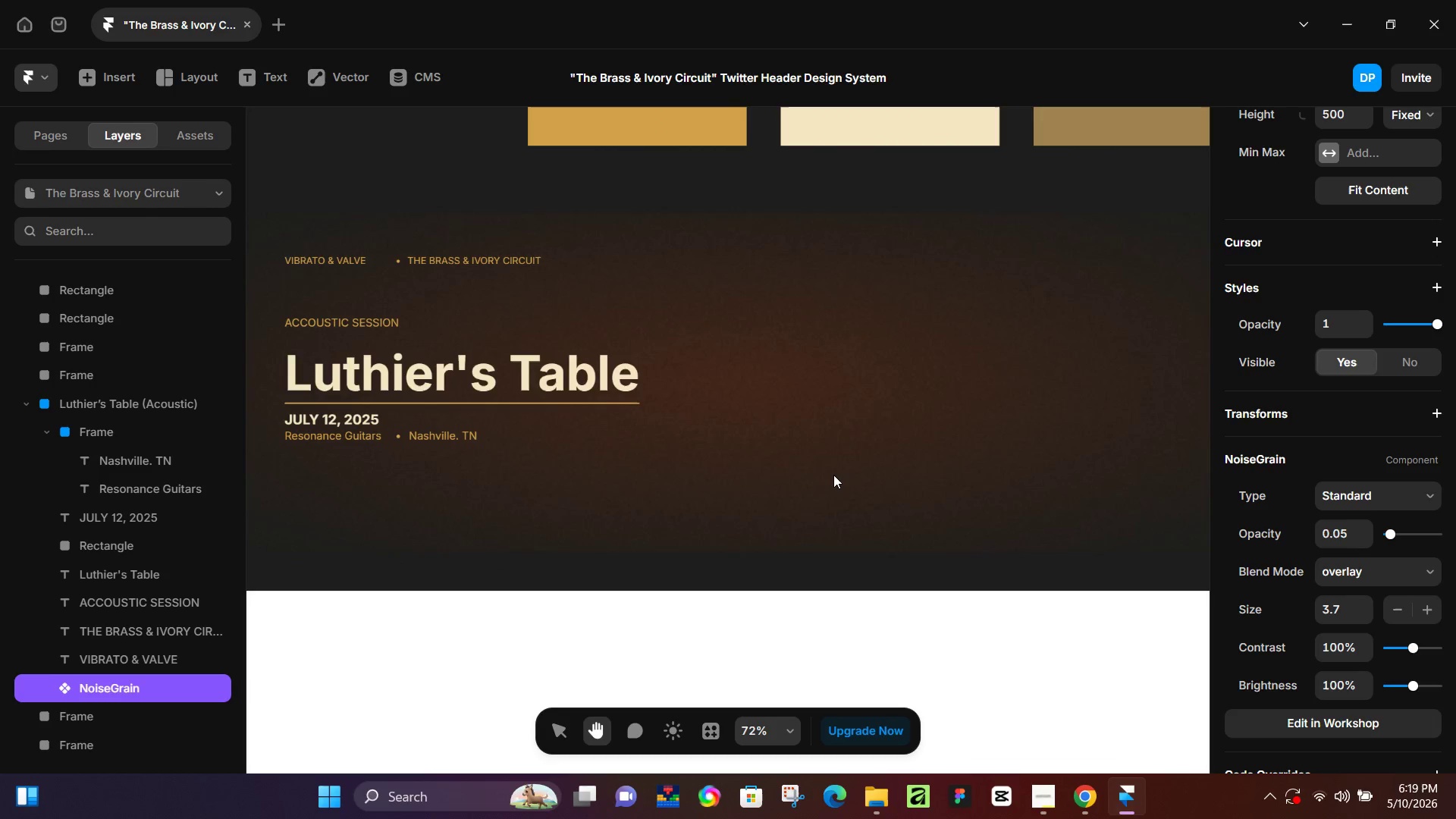 
key(Space)
 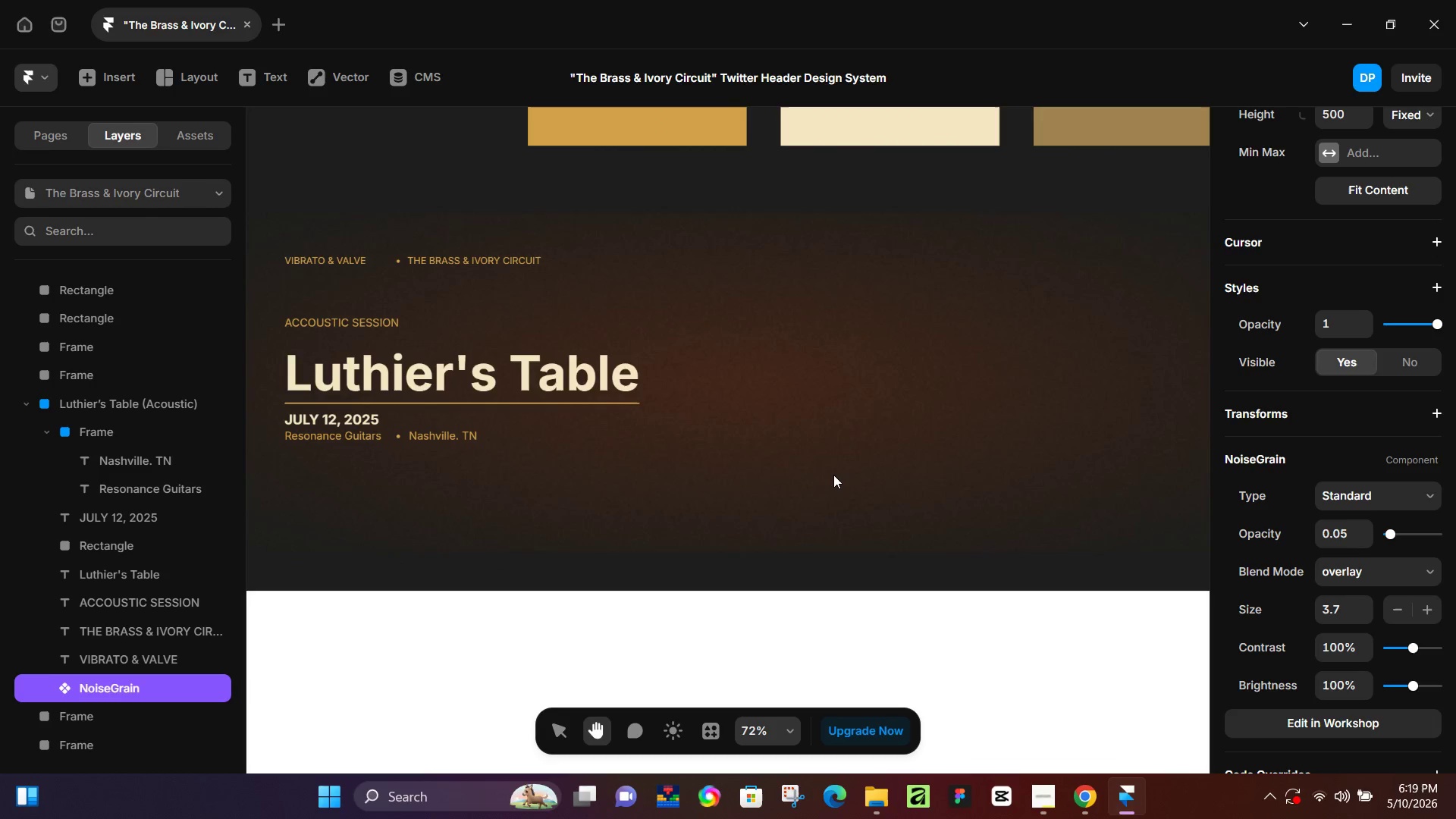 
key(Space)
 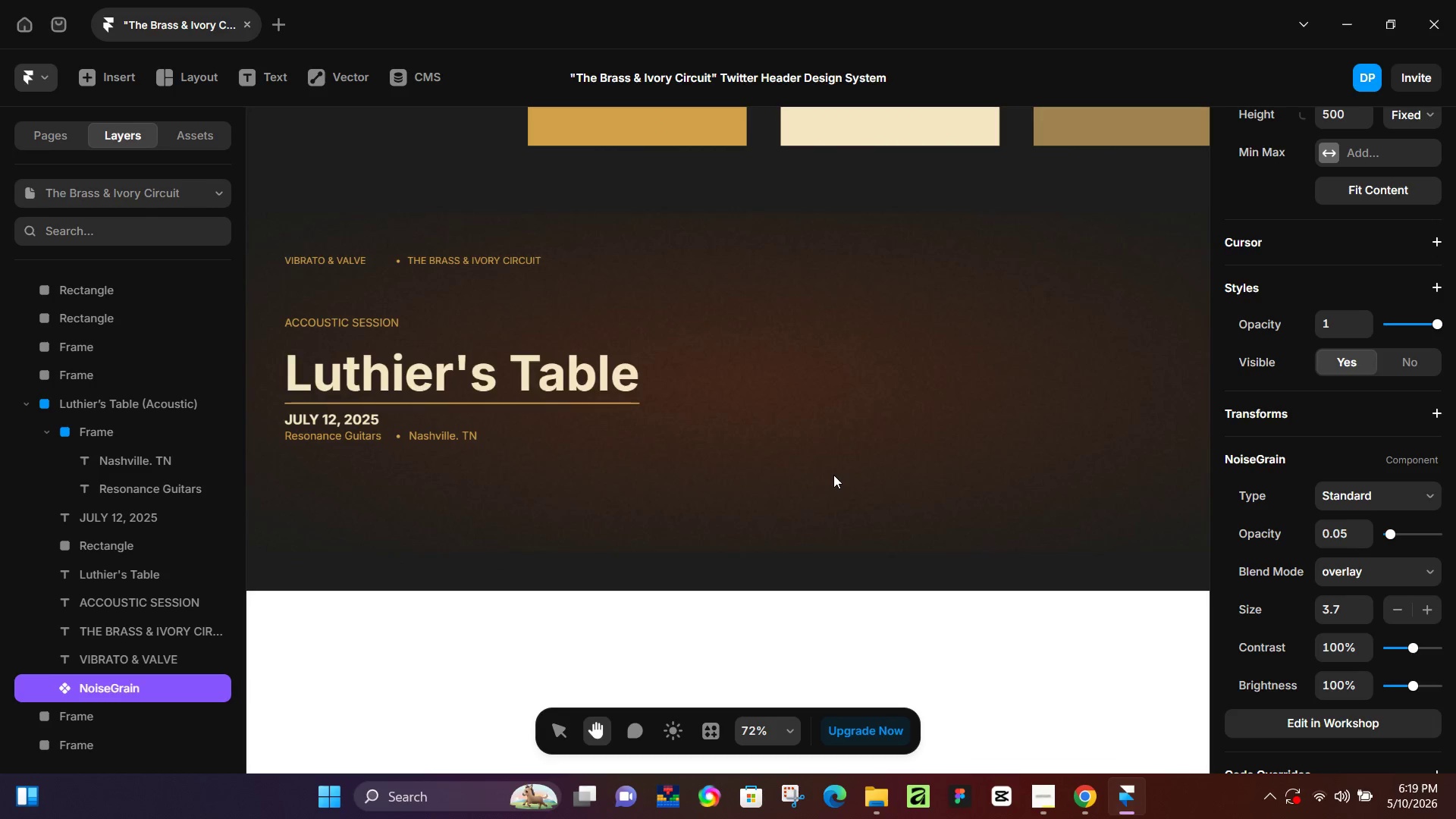 
key(Space)
 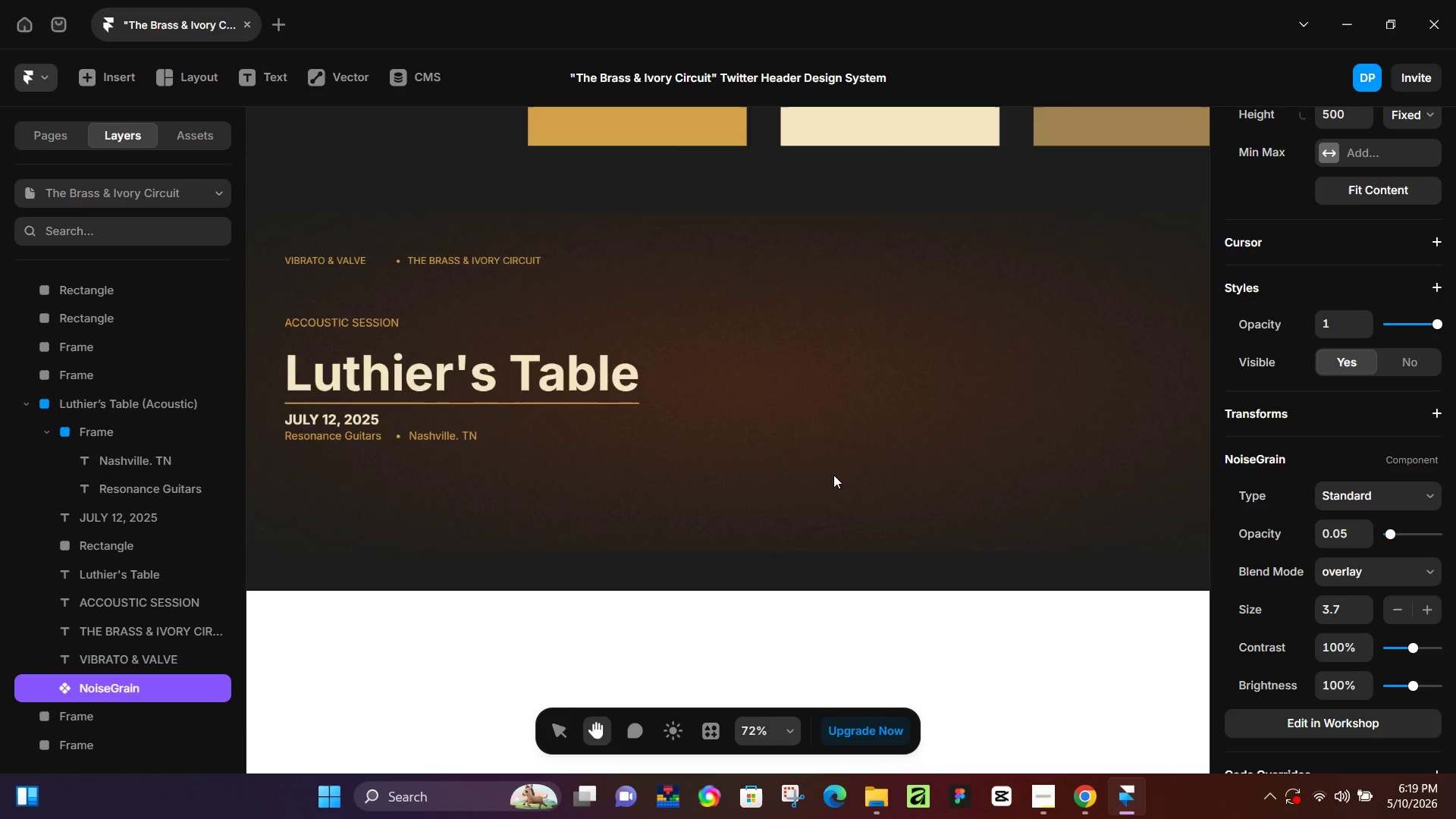 
hold_key(key=ControlLeft, duration=0.5)
 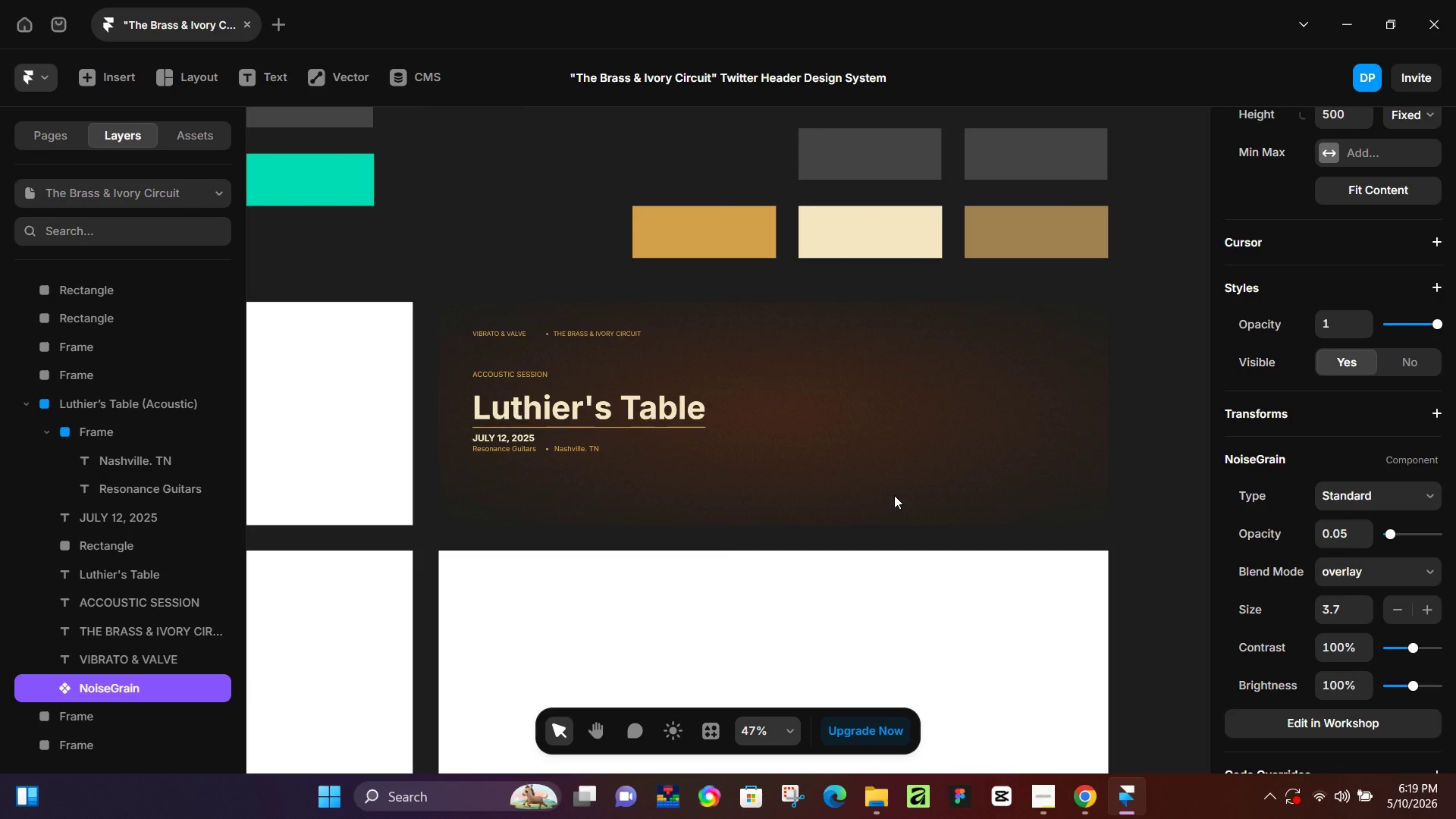 
hold_key(key=ControlLeft, duration=0.97)
 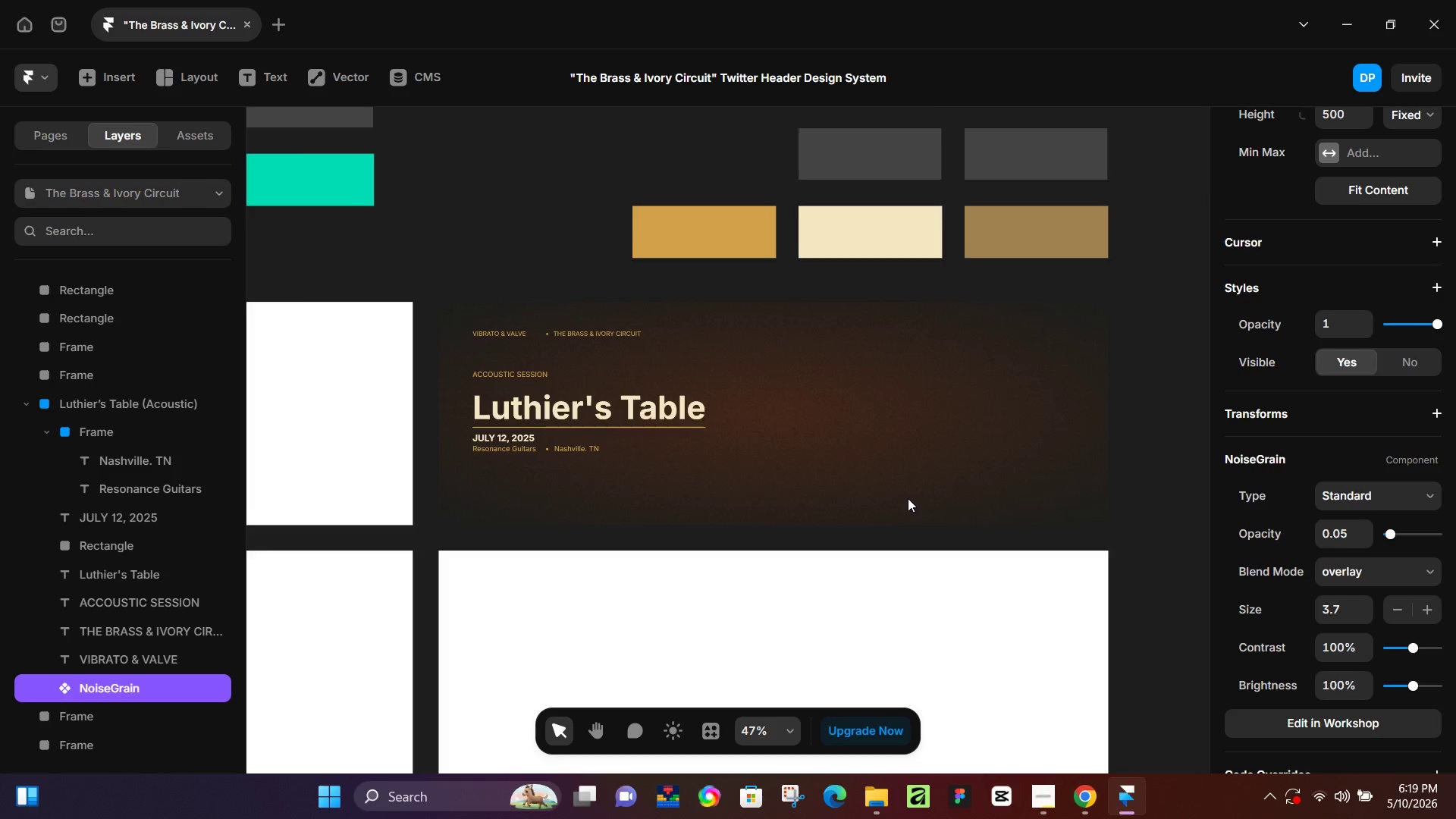 
scroll: coordinate [833, 475], scroll_direction: down, amount: 4.0
 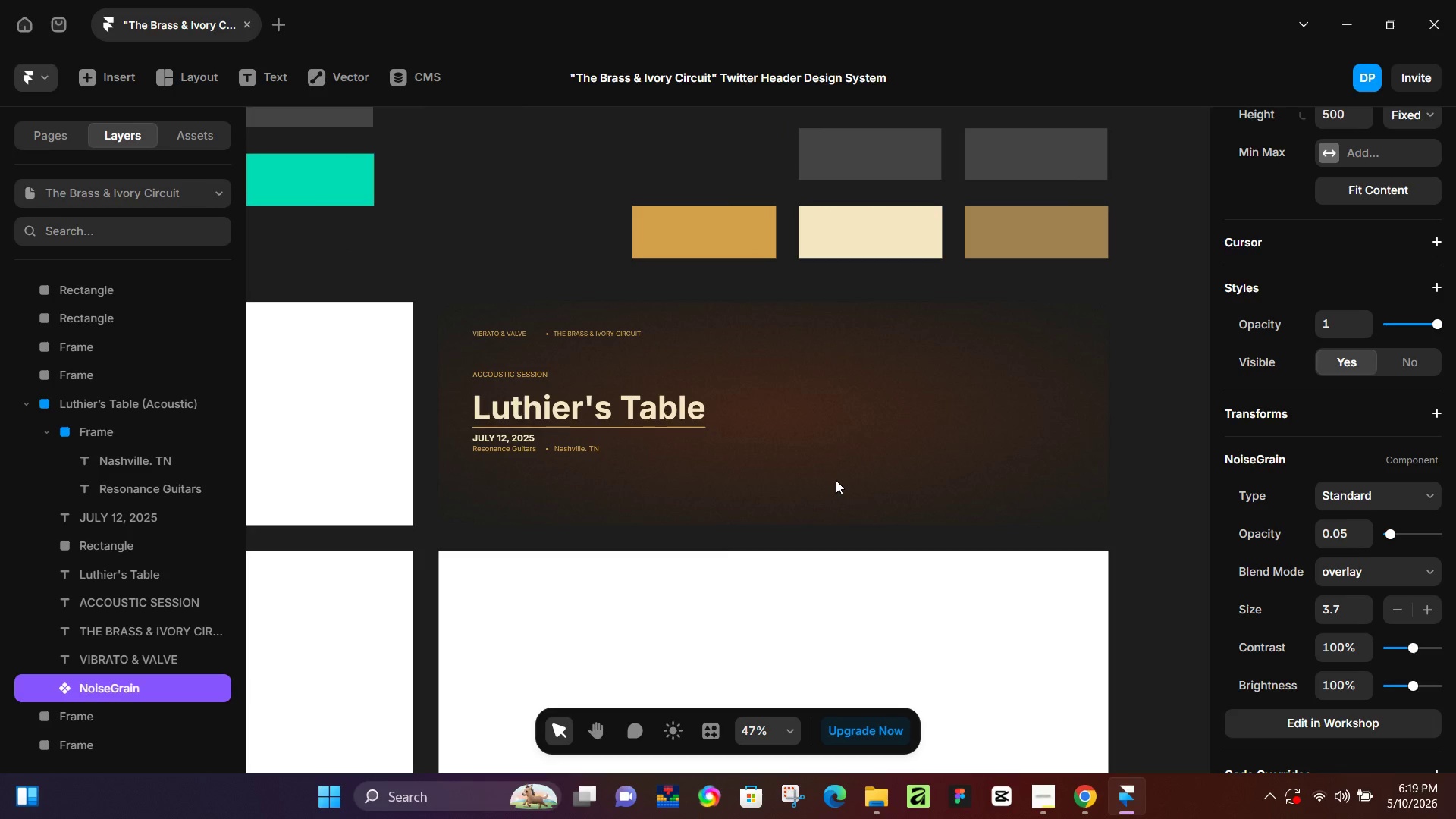 
scroll: coordinate [894, 495], scroll_direction: up, amount: 2.0
 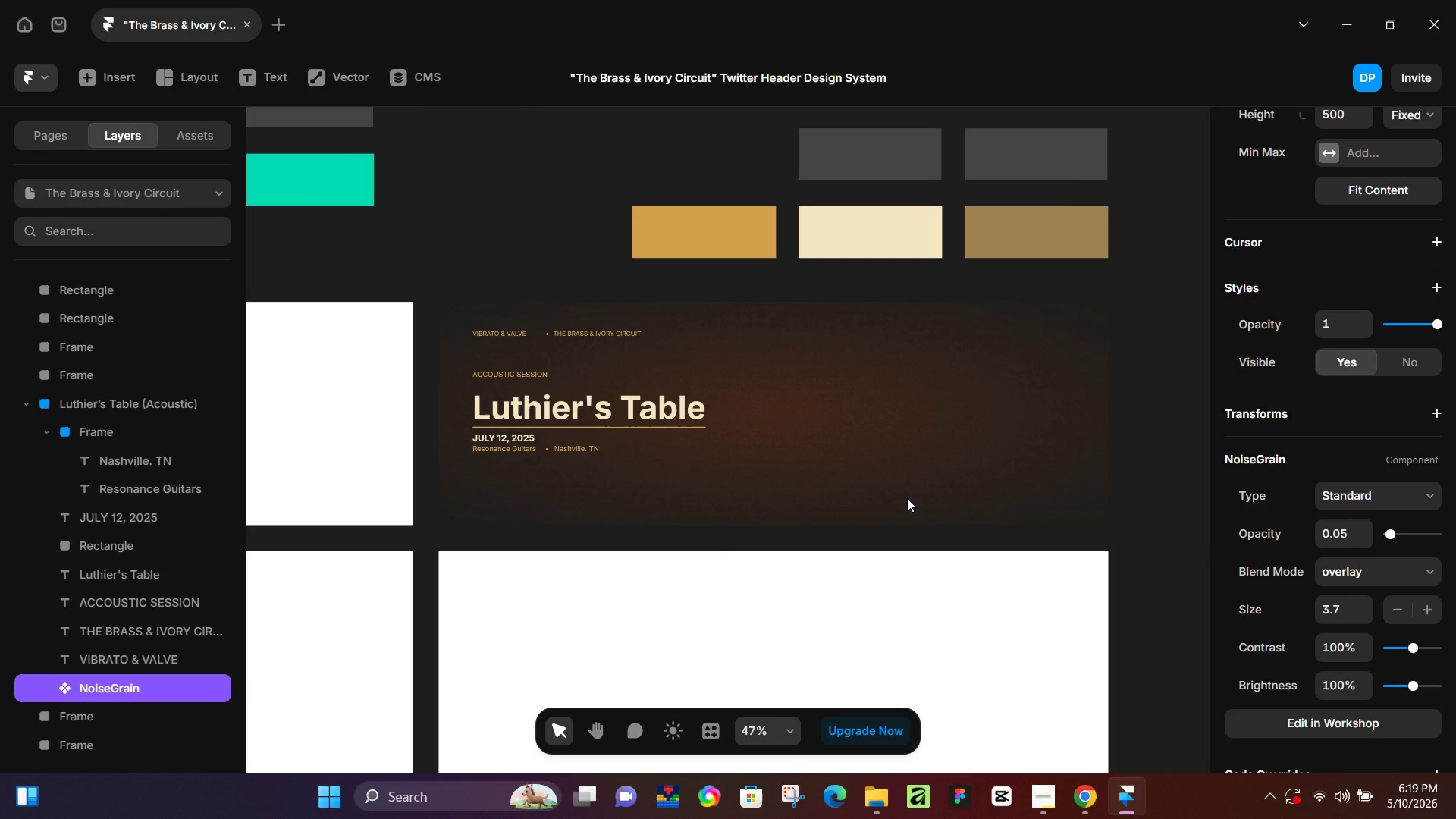 
key(T)
 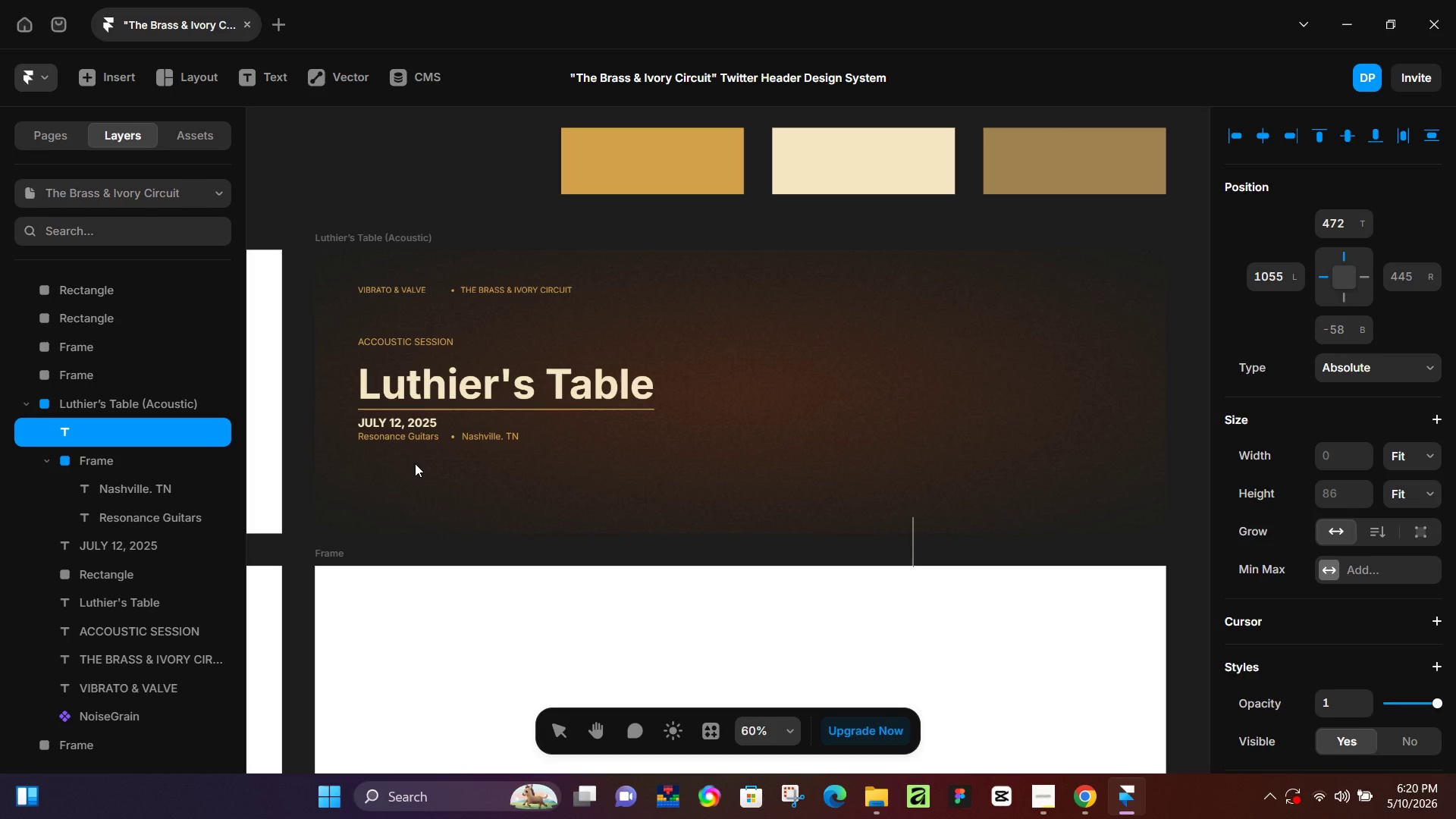 
wait(53.44)
 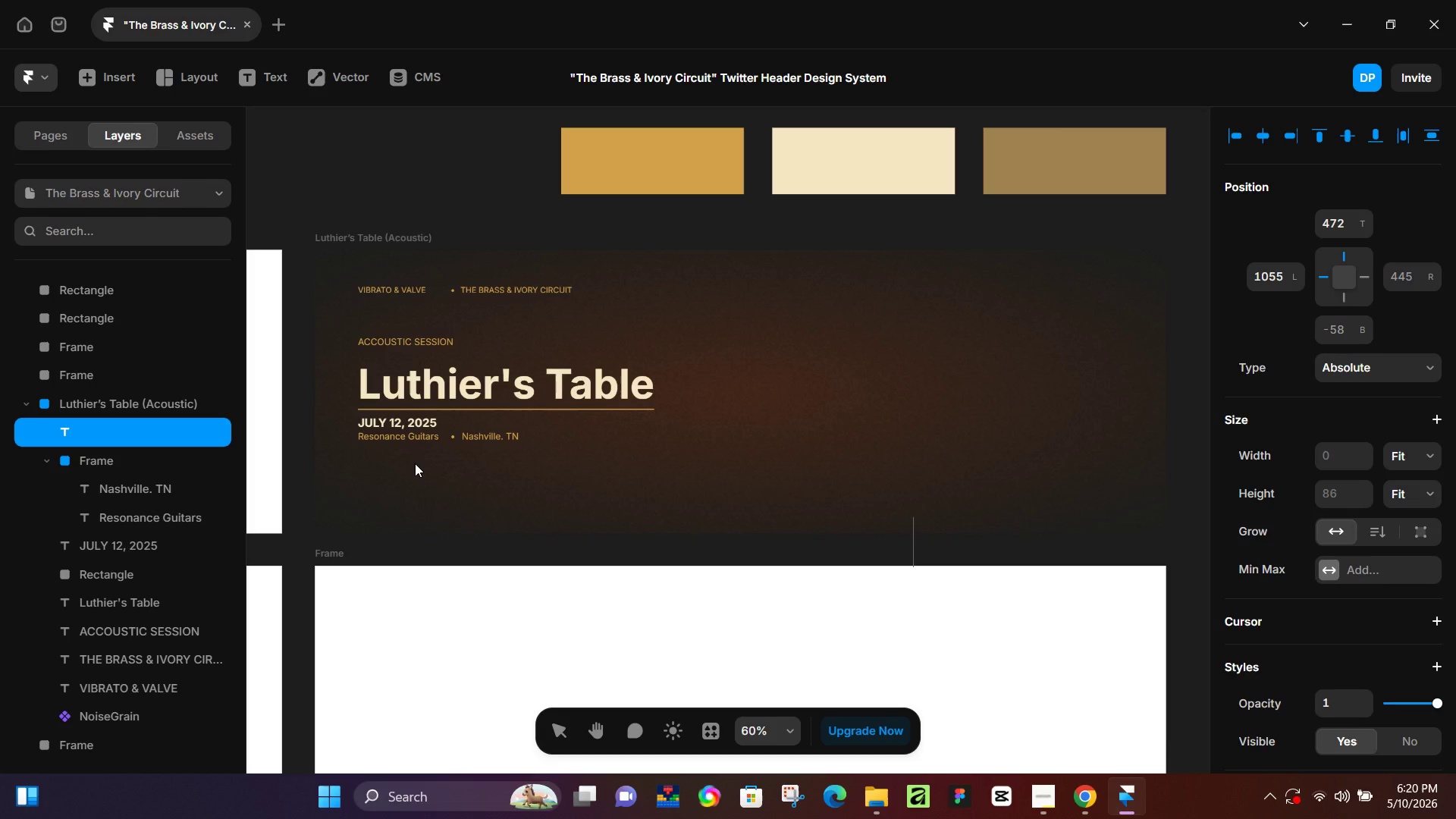 
type(IN)
 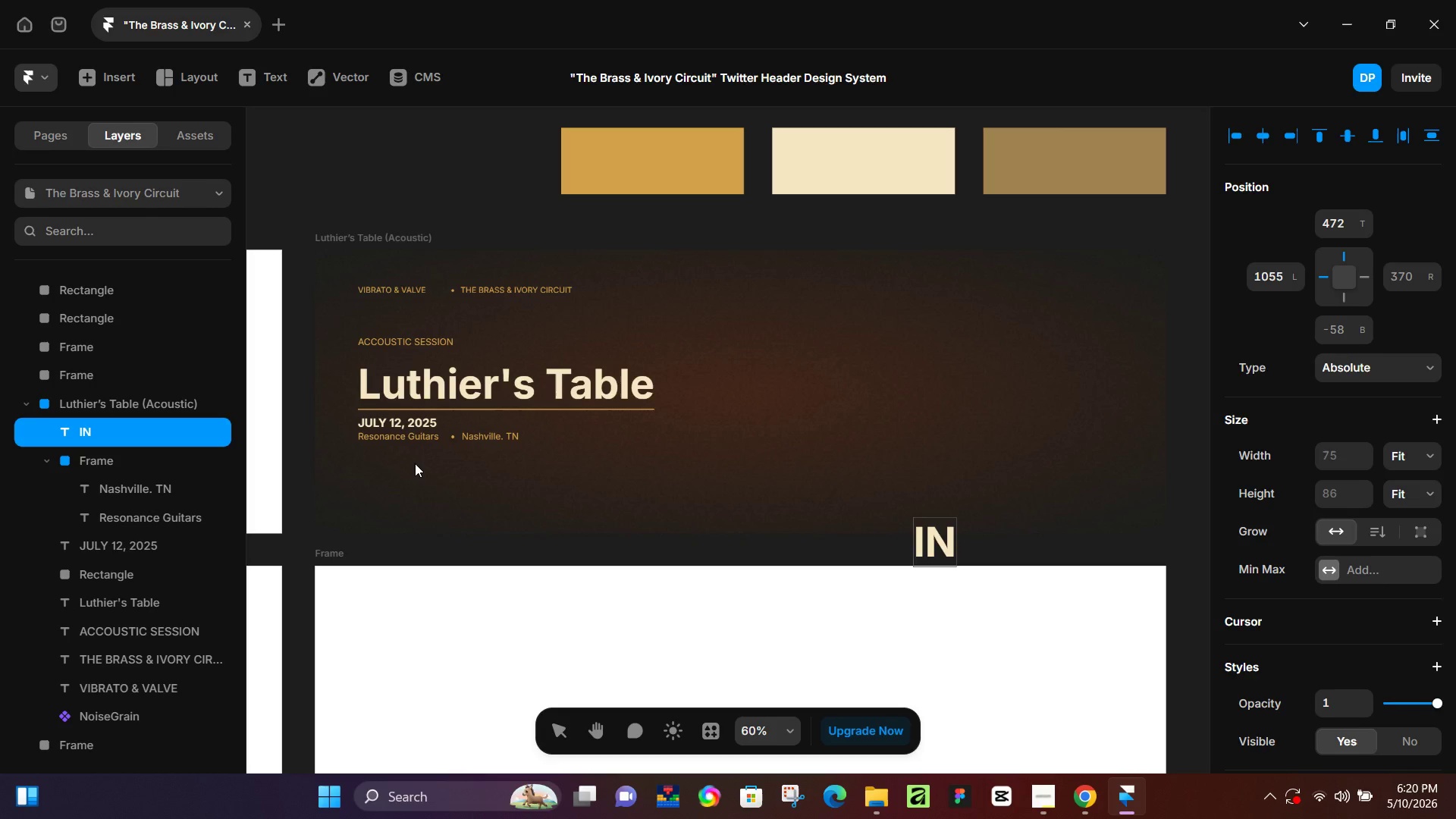 
type( - STORE )
 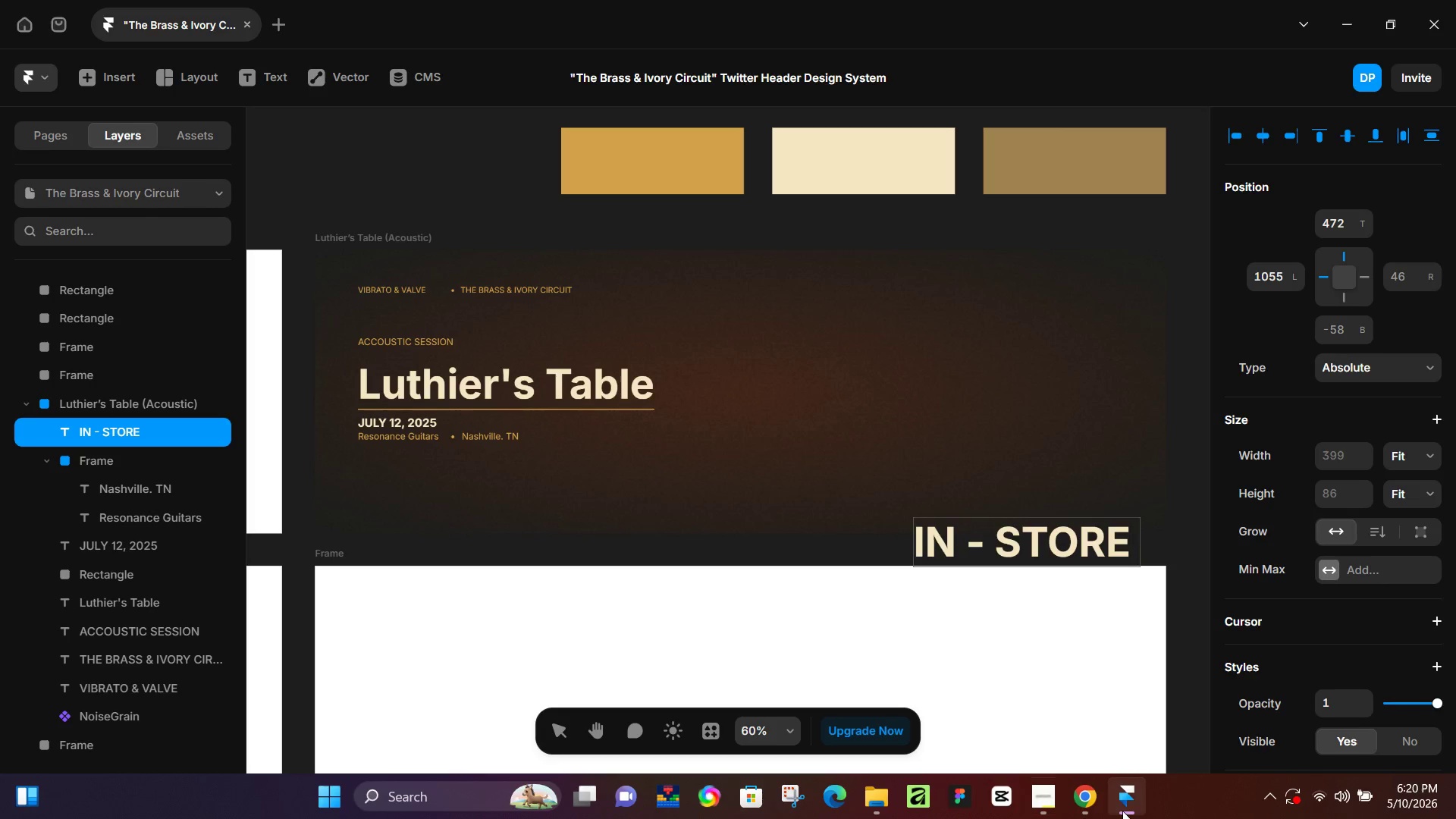 
type(RESIDENCY SERIES)
 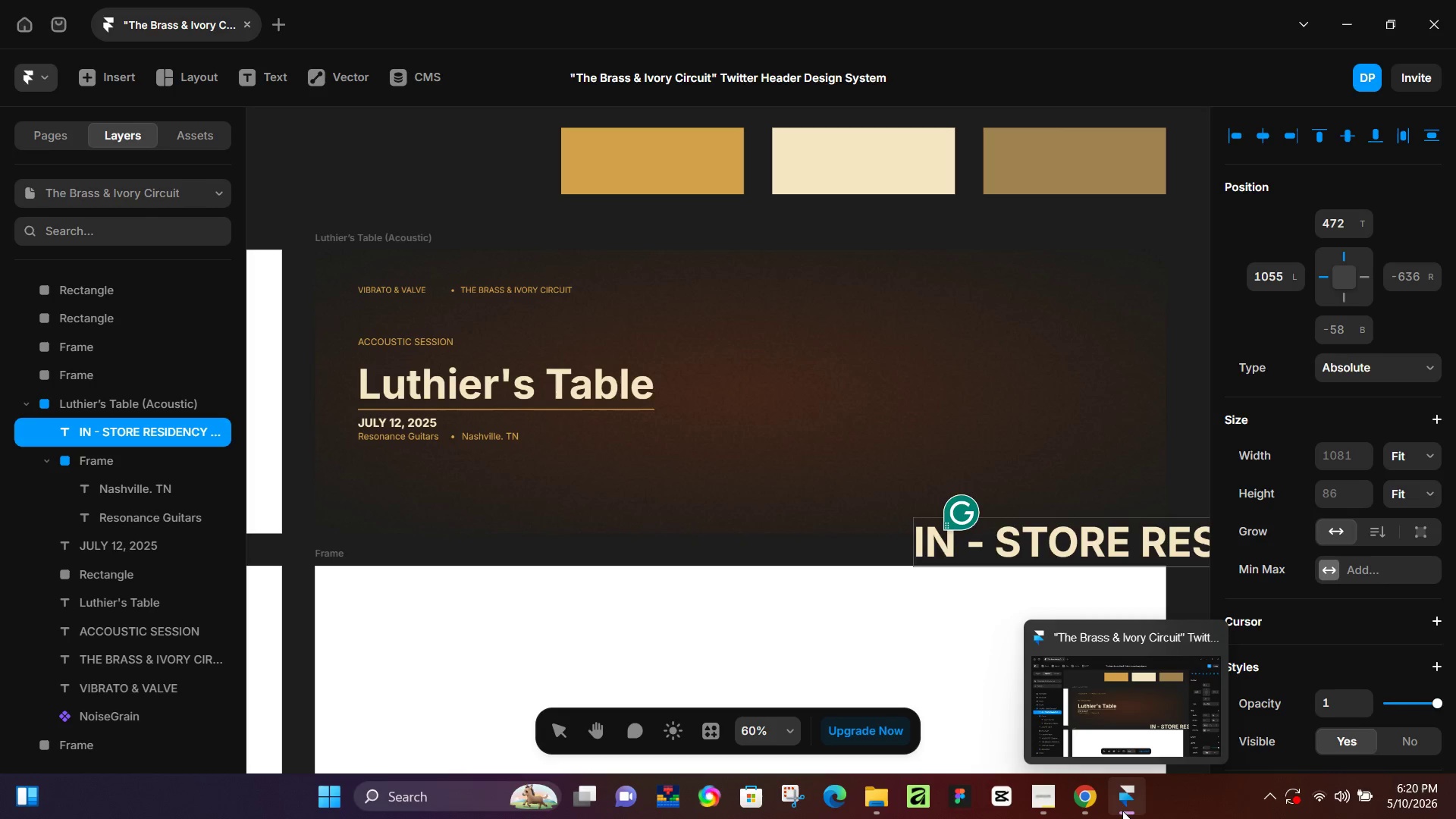 
left_click([605, 425])
 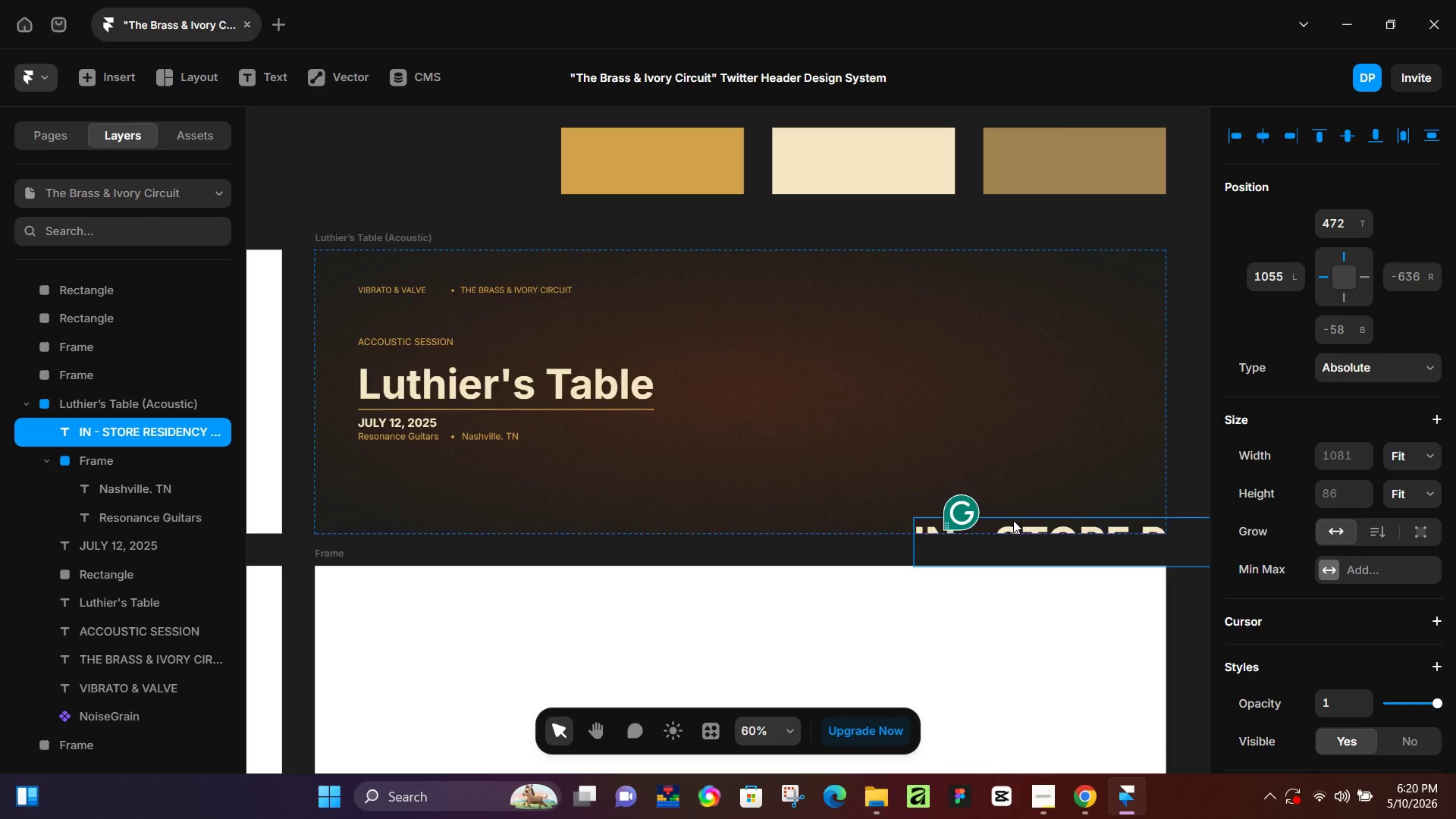 
left_click([1015, 522])
 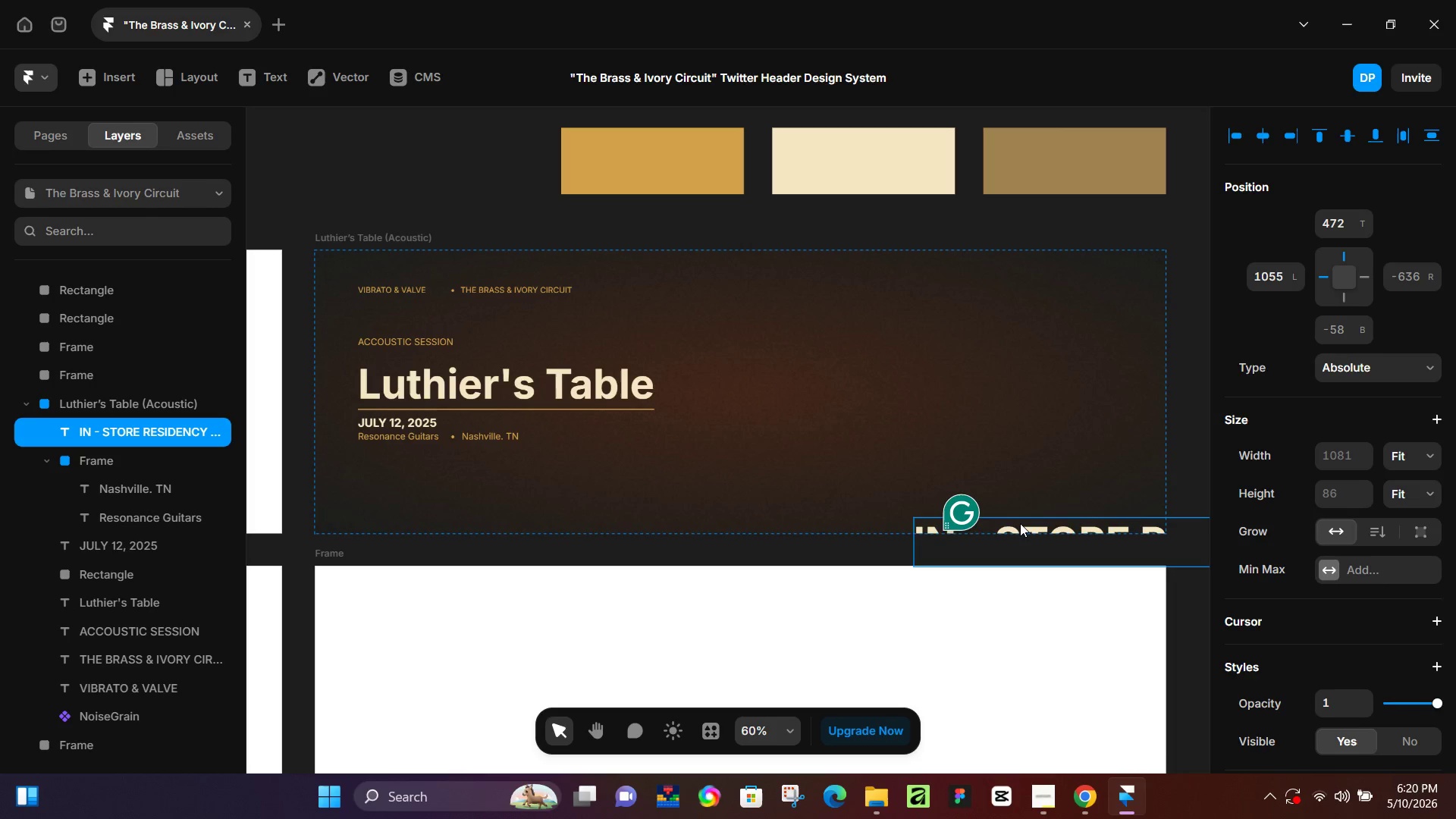 
left_click_drag(start_coordinate=[1020, 523], to_coordinate=[665, 494])
 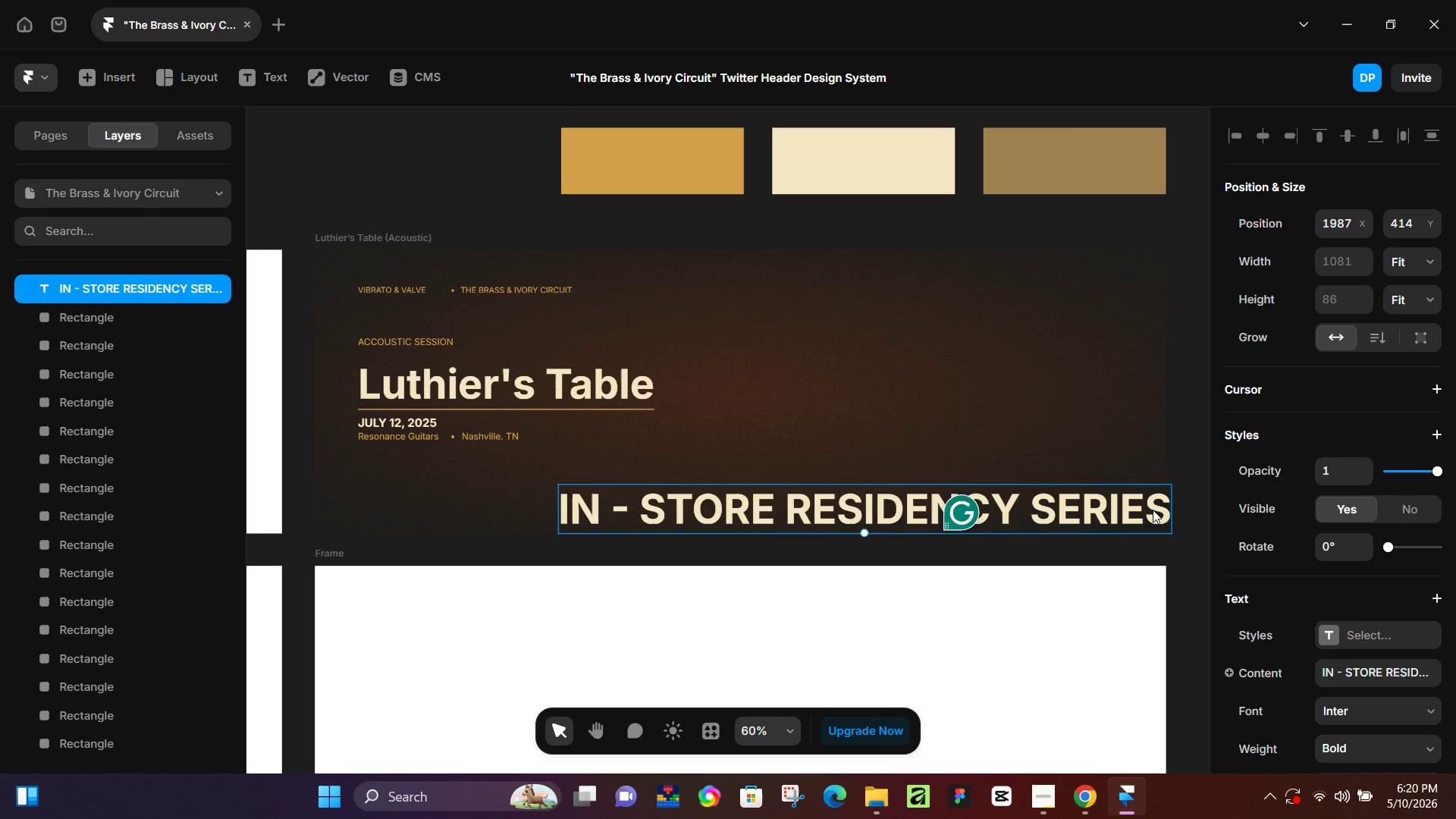 
scroll: coordinate [1335, 667], scroll_direction: down, amount: 4.0
 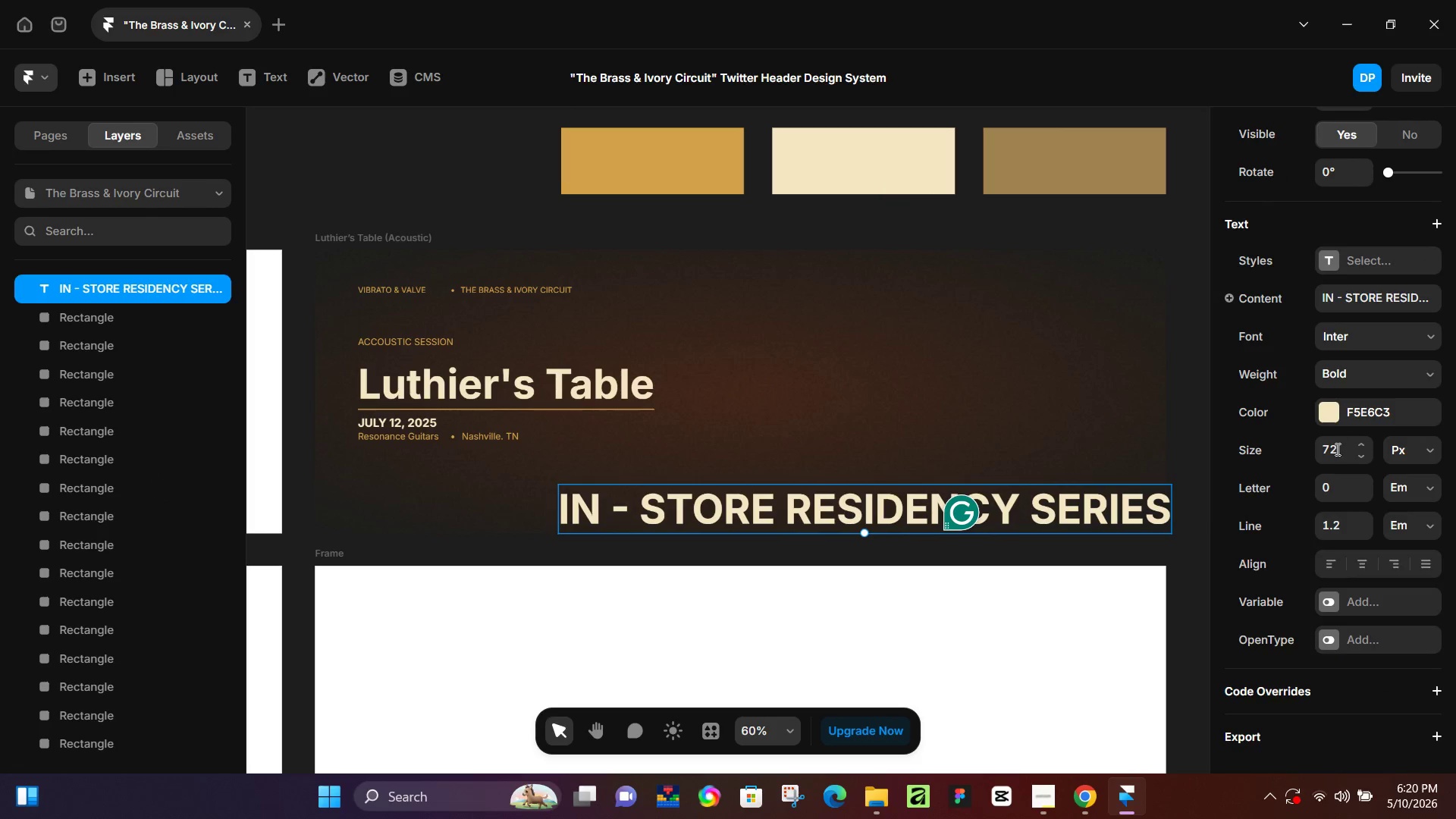 
left_click([1336, 449])
 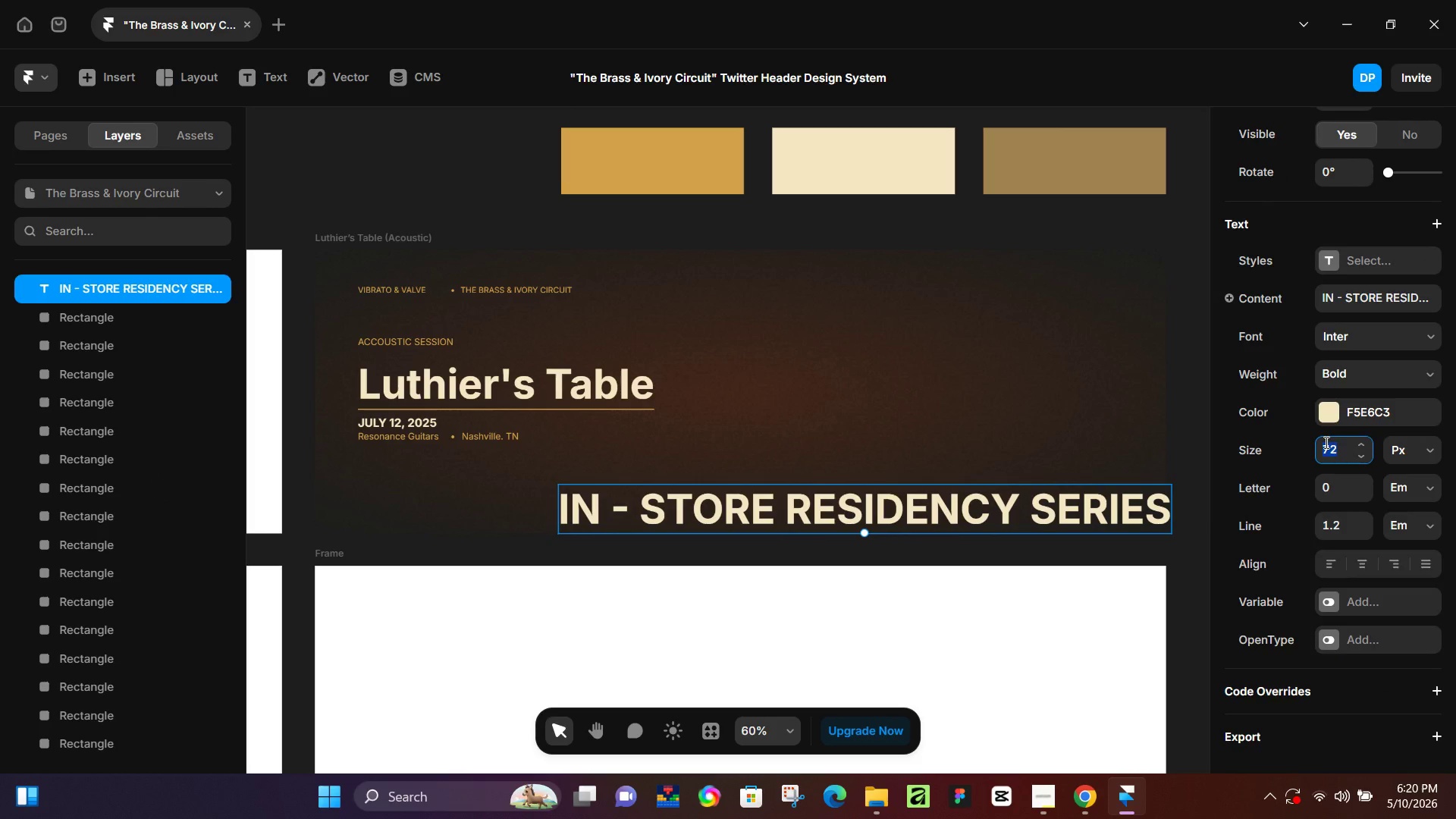 
key(Numpad1)
 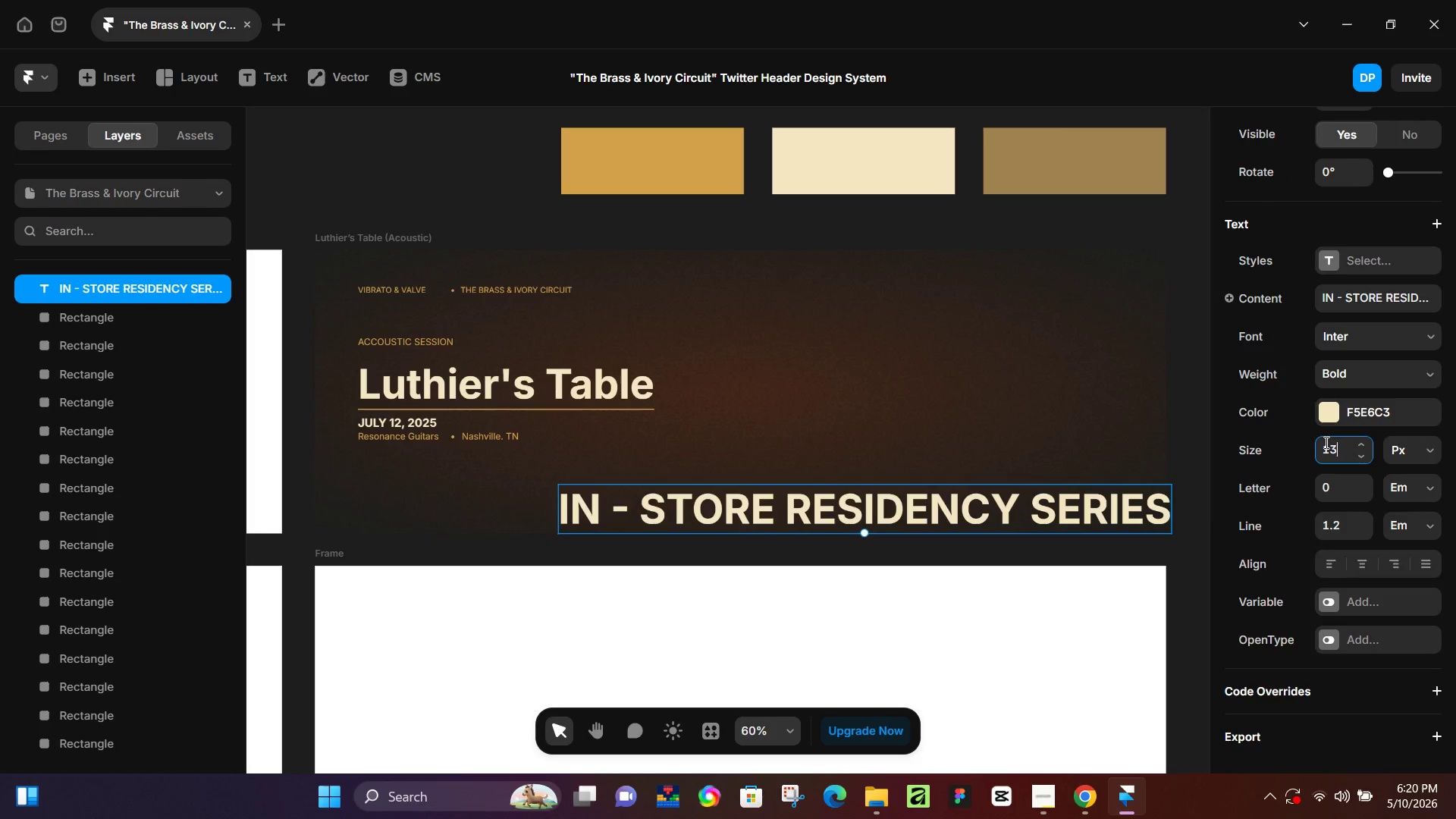 
key(Numpad3)
 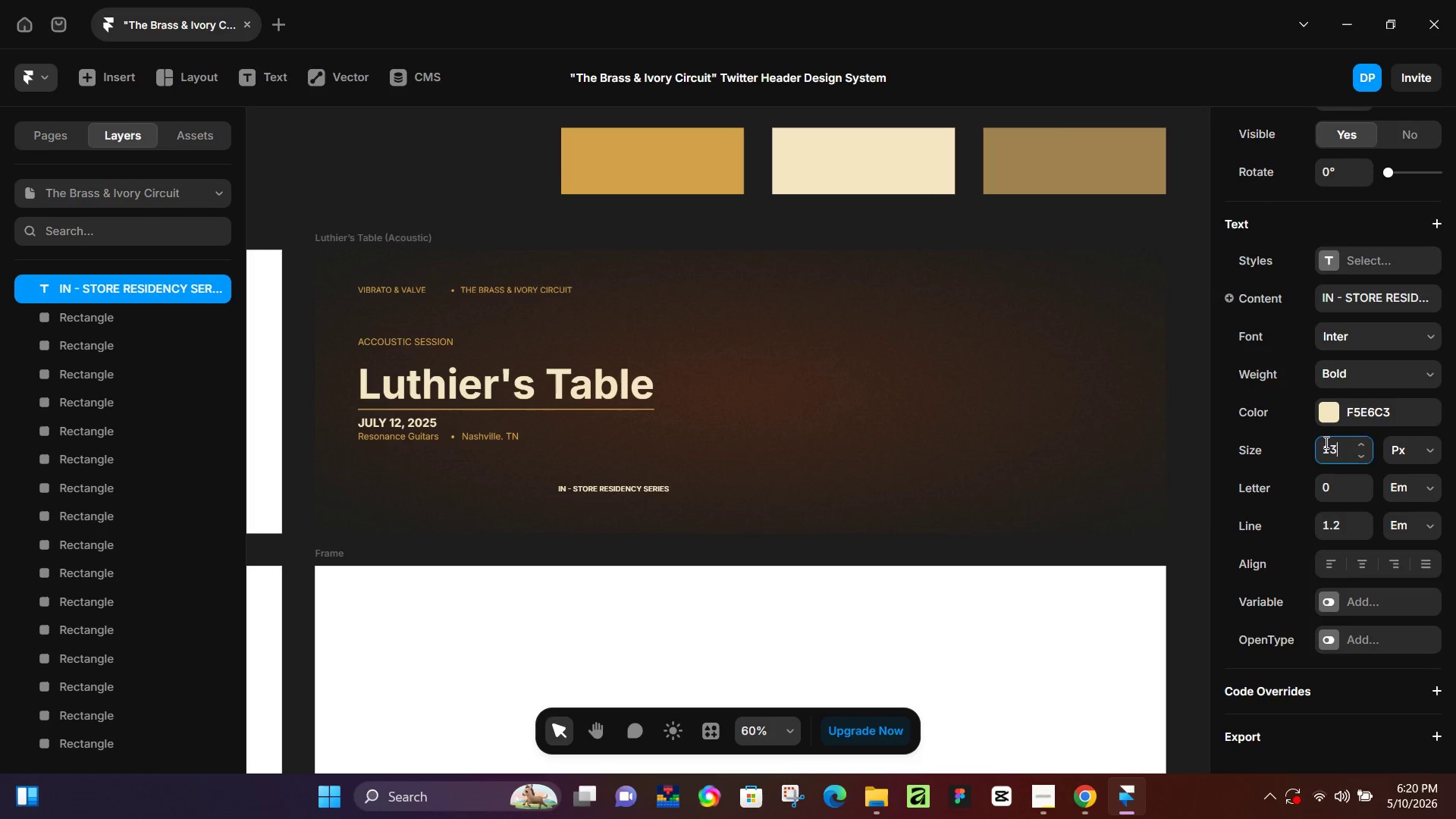 
key(NumpadEnter)
 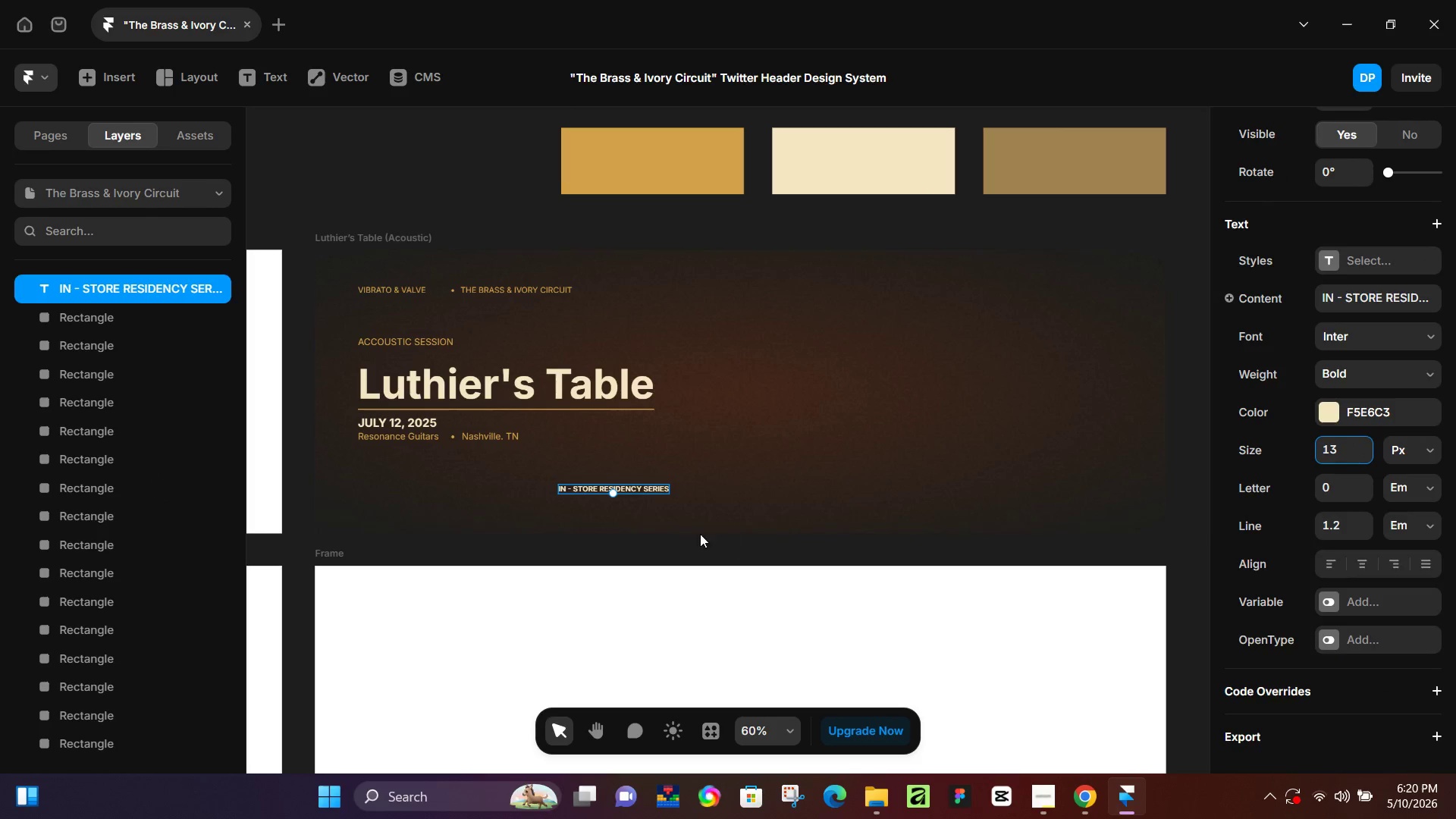 
key(Control+ControlLeft)
 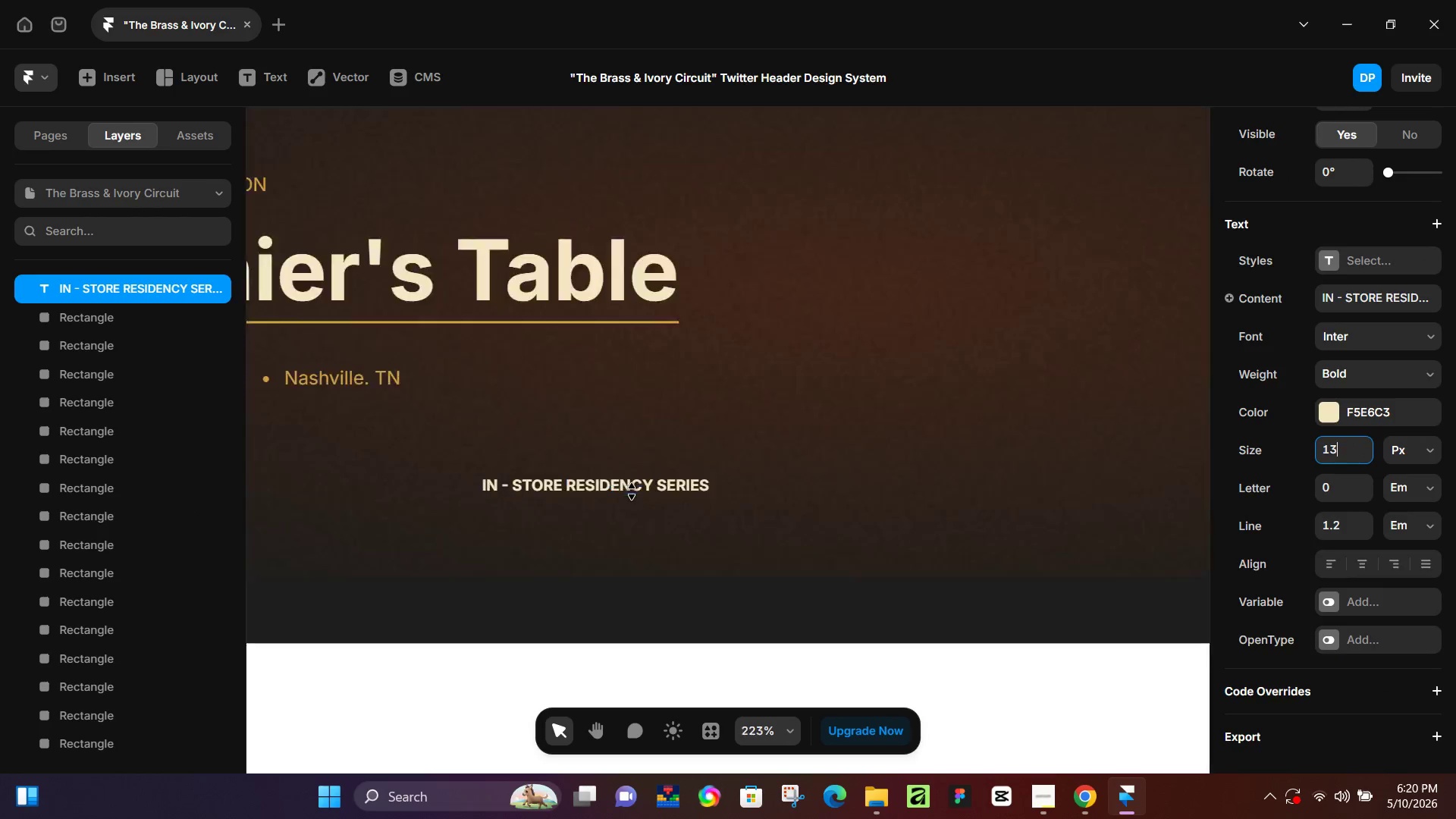 
hold_key(key=ControlLeft, duration=0.31)
scroll: coordinate [669, 491], scroll_direction: up, amount: 1.0
 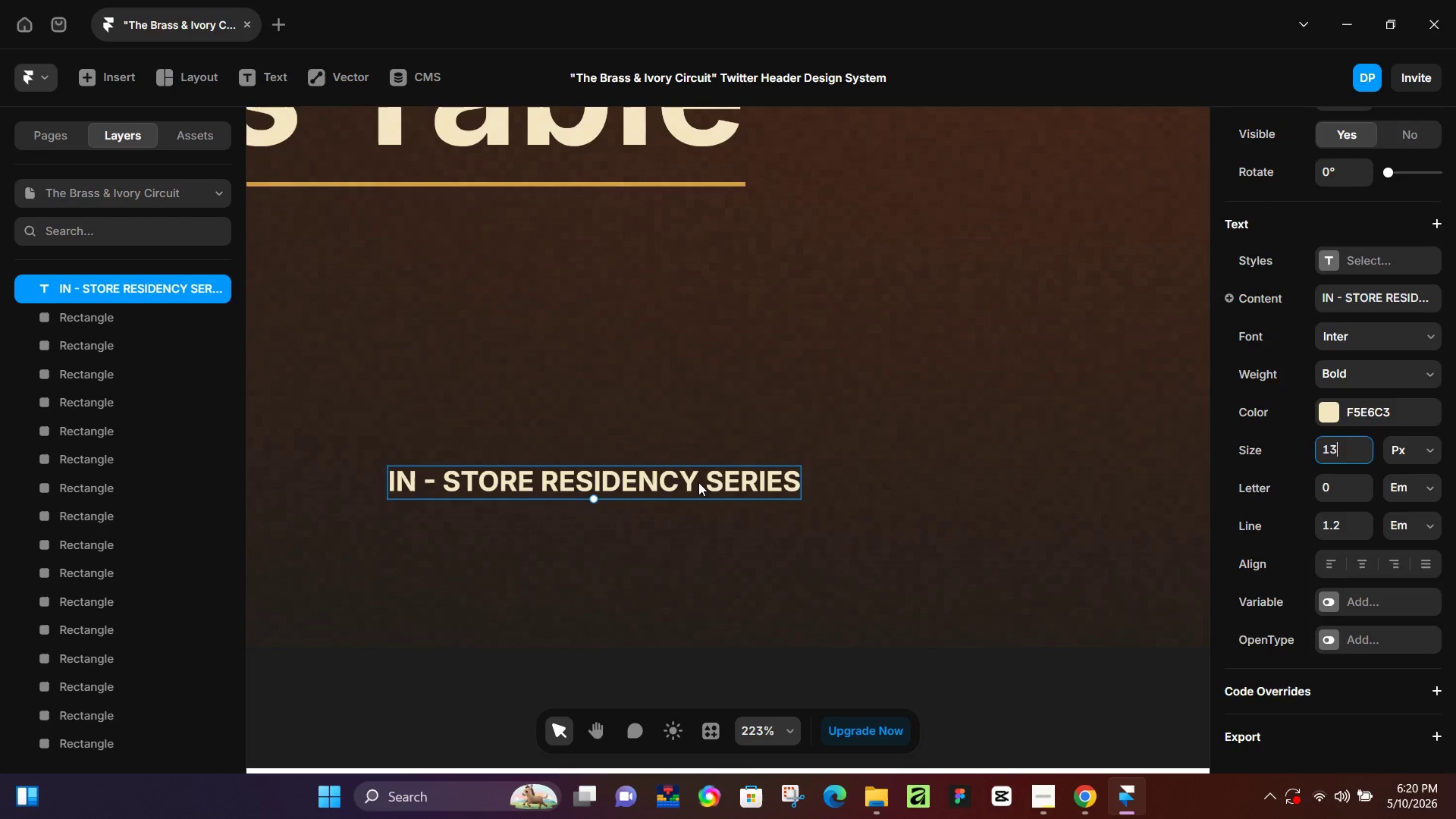 
hold_key(key=AltLeft, duration=1.5)
left_click_drag(start_coordinate=[669, 481], to_coordinate=[1094, 482])
 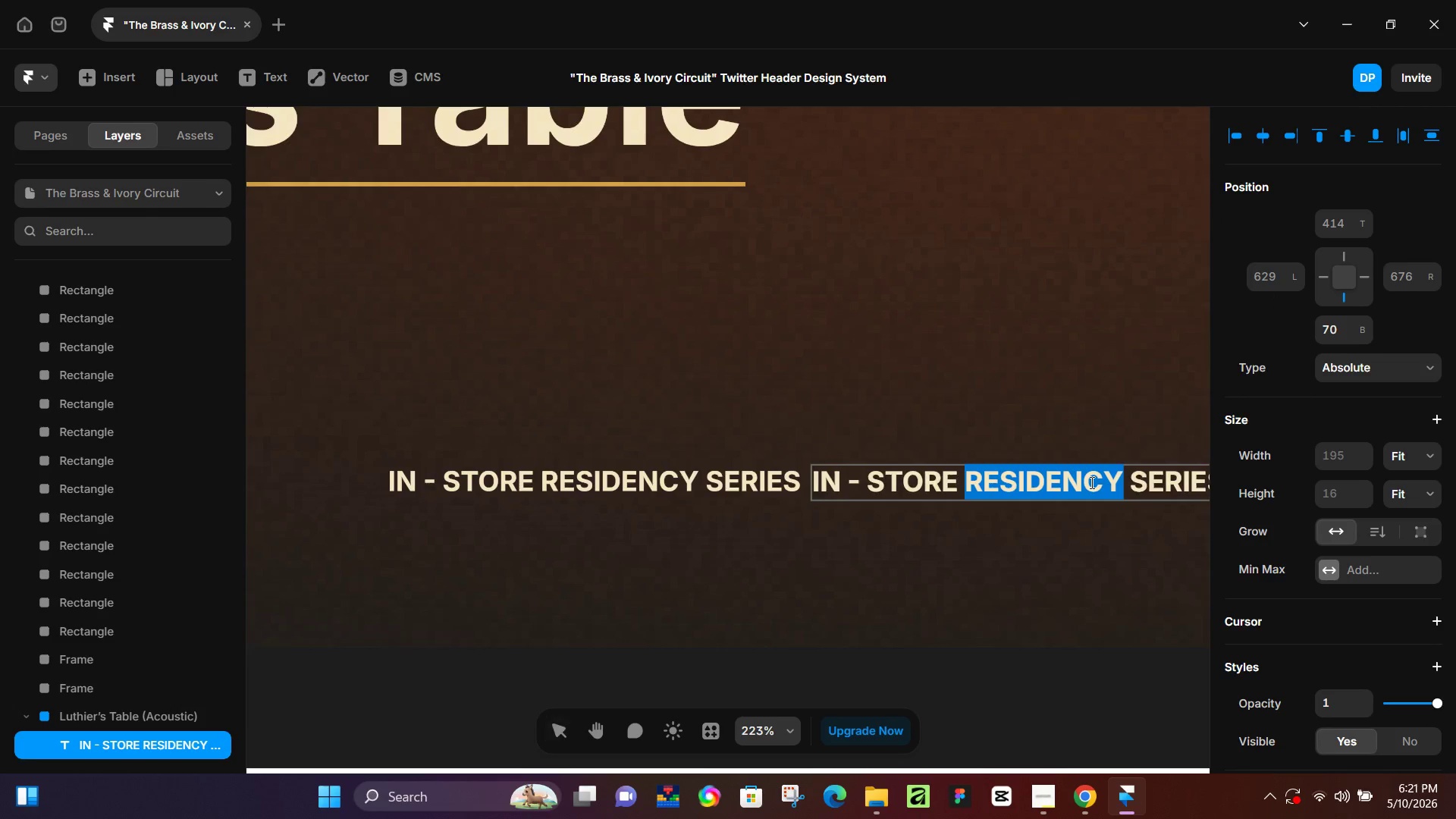 
hold_key(key=AltLeft, duration=0.73)
 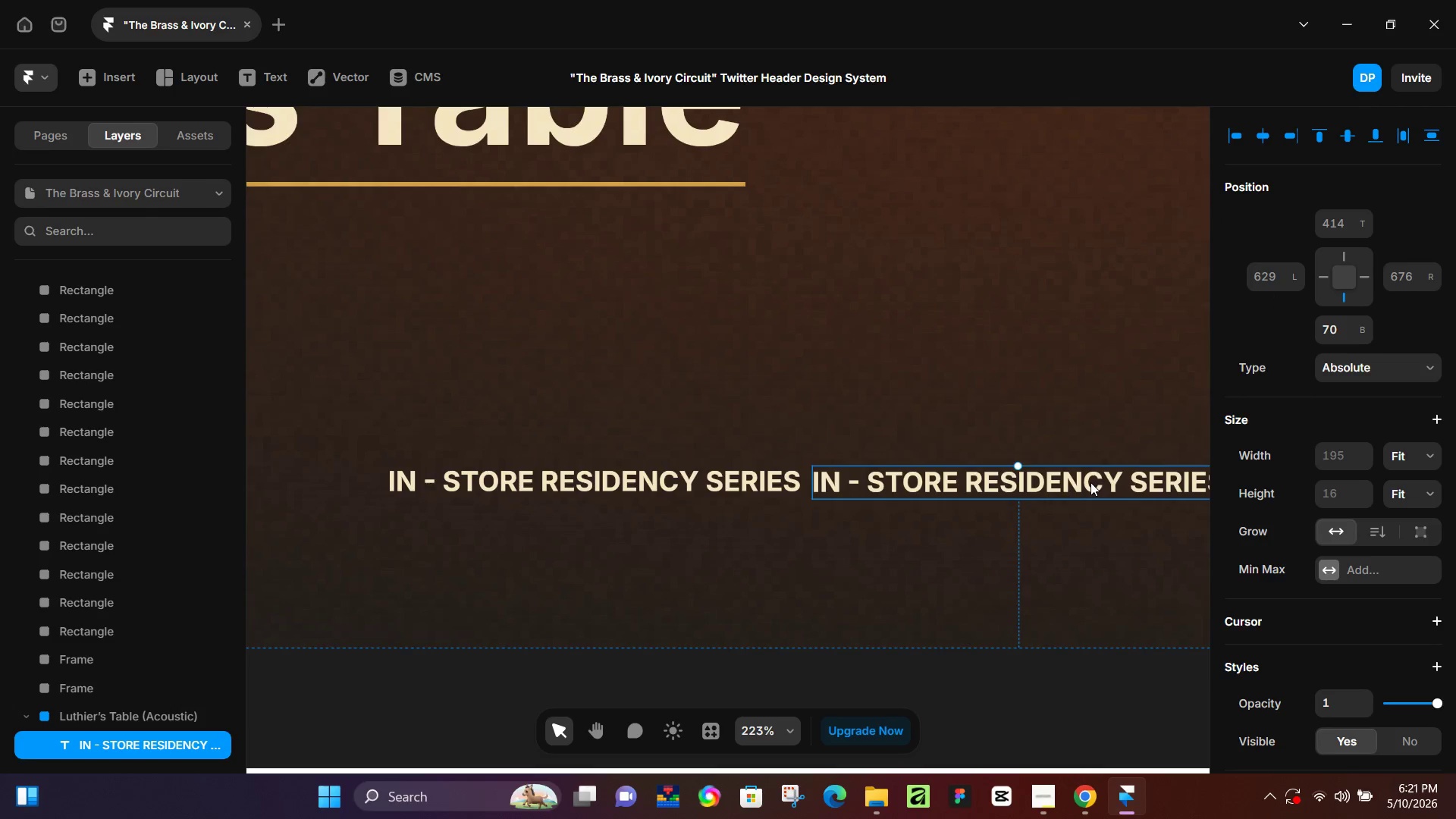 
double_click([1090, 482])
 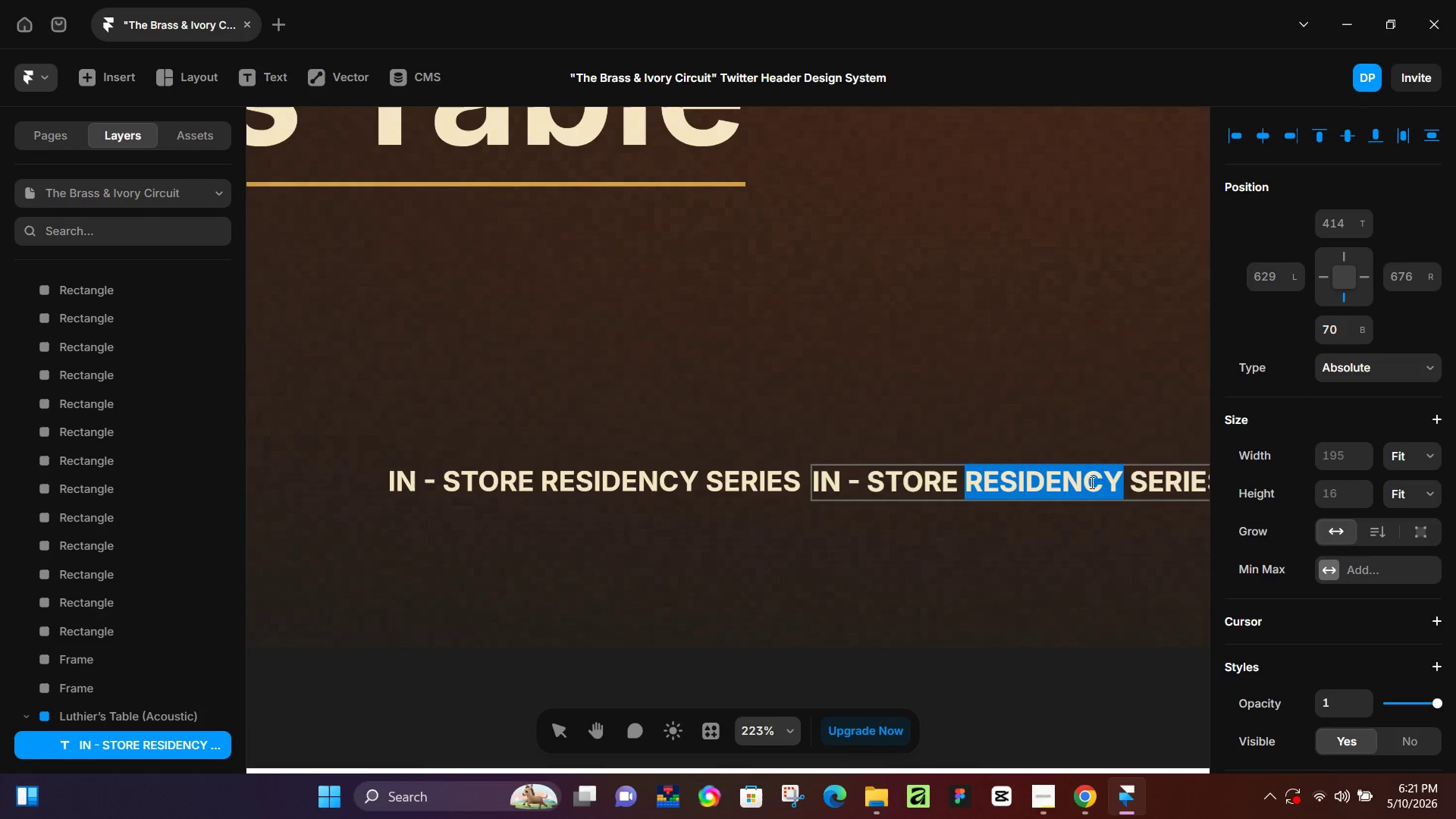 
key(Control+ControlLeft)
 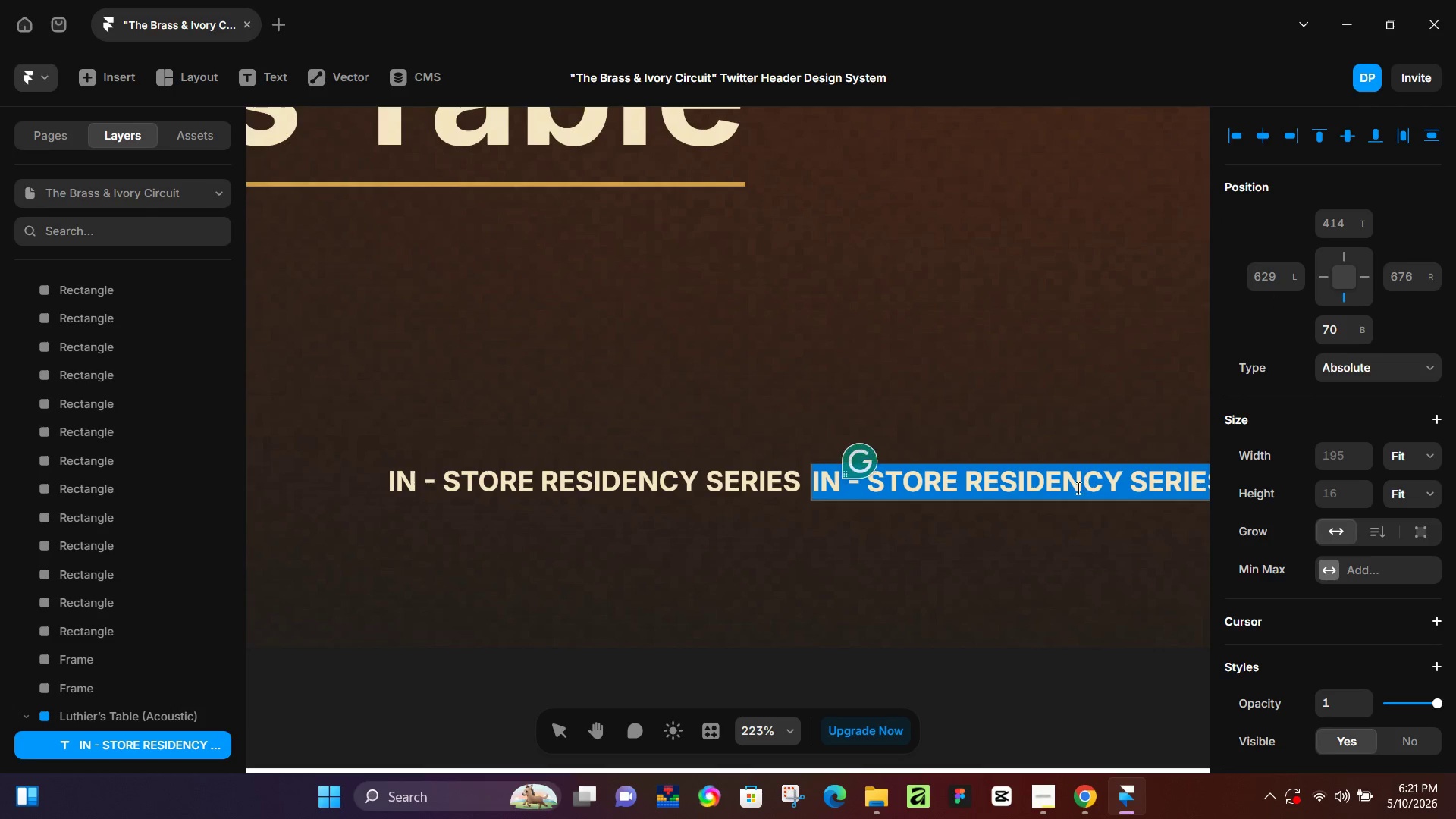 
key(Control+A)
 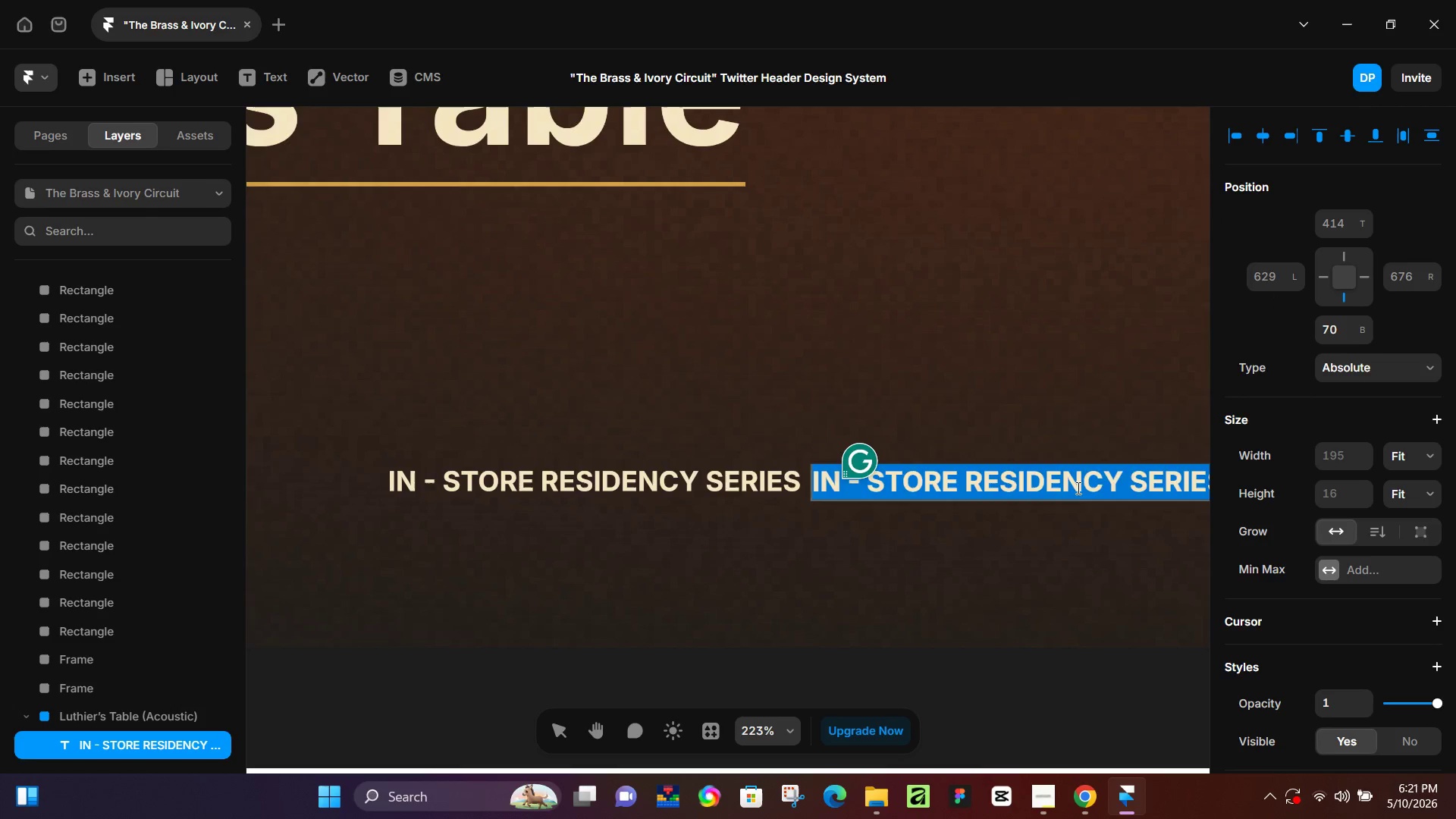 
key(Minus)
 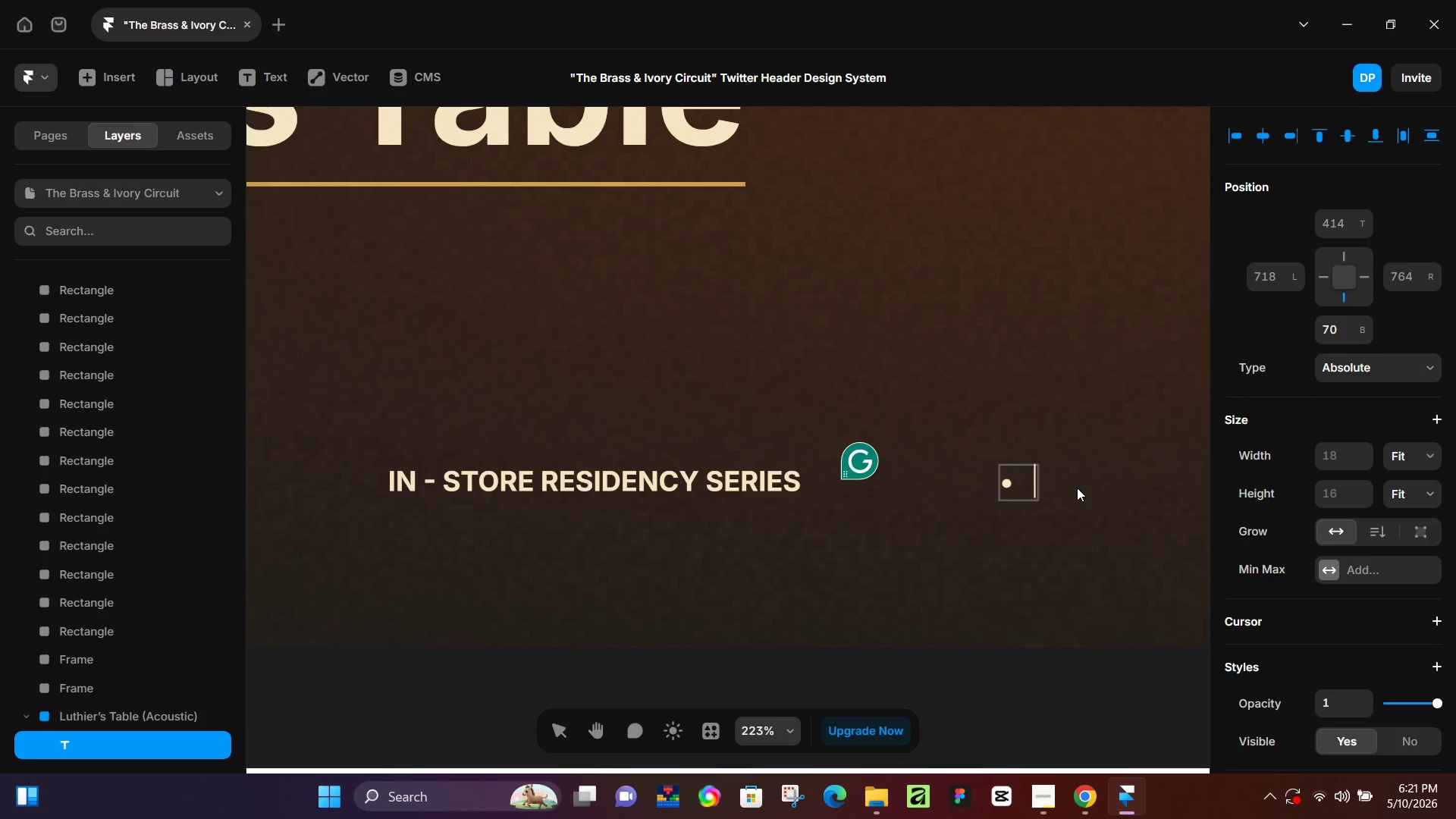 
key(Space)
 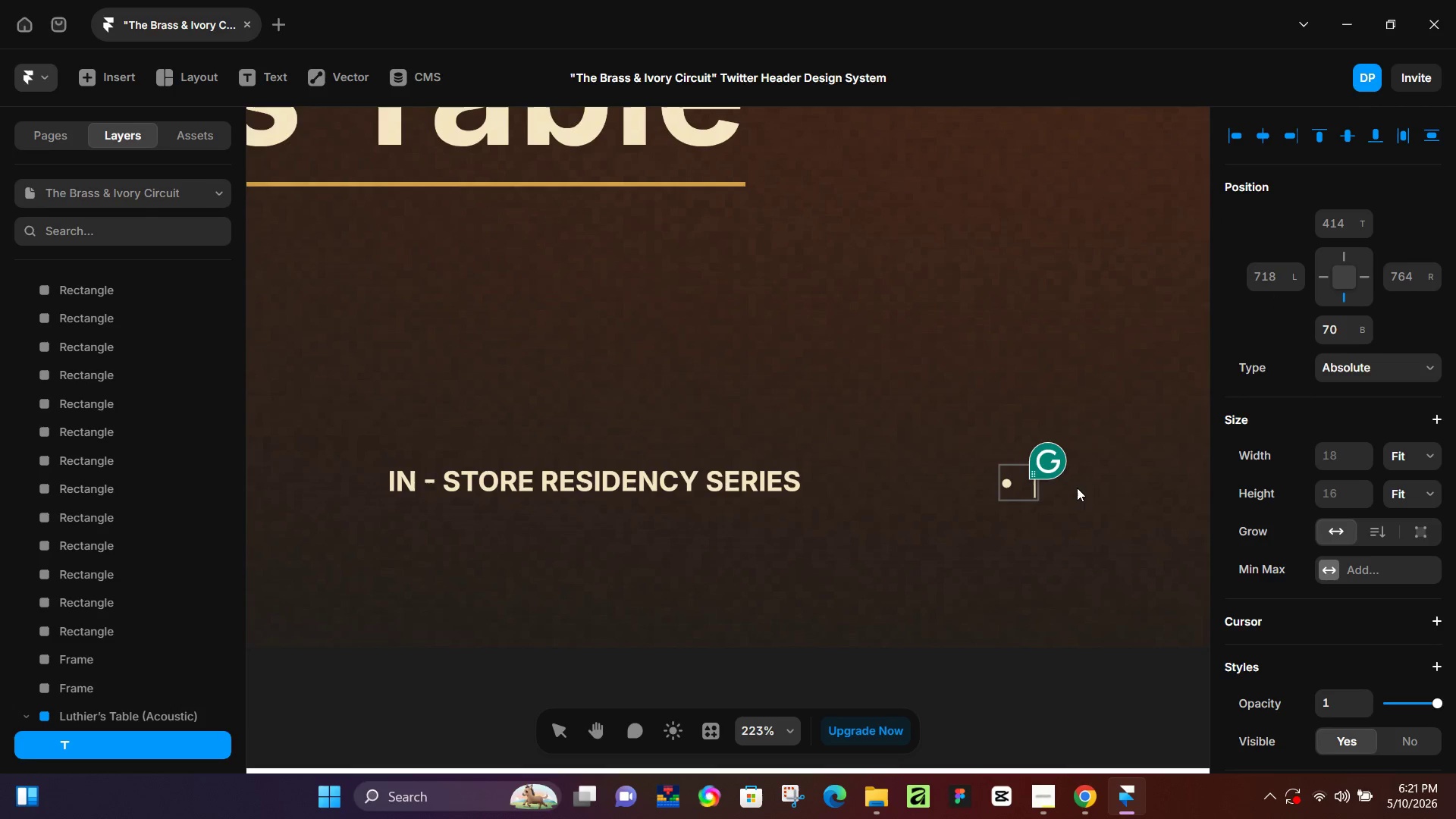 
type(EXCLUSIVE PERFORMANCES)
 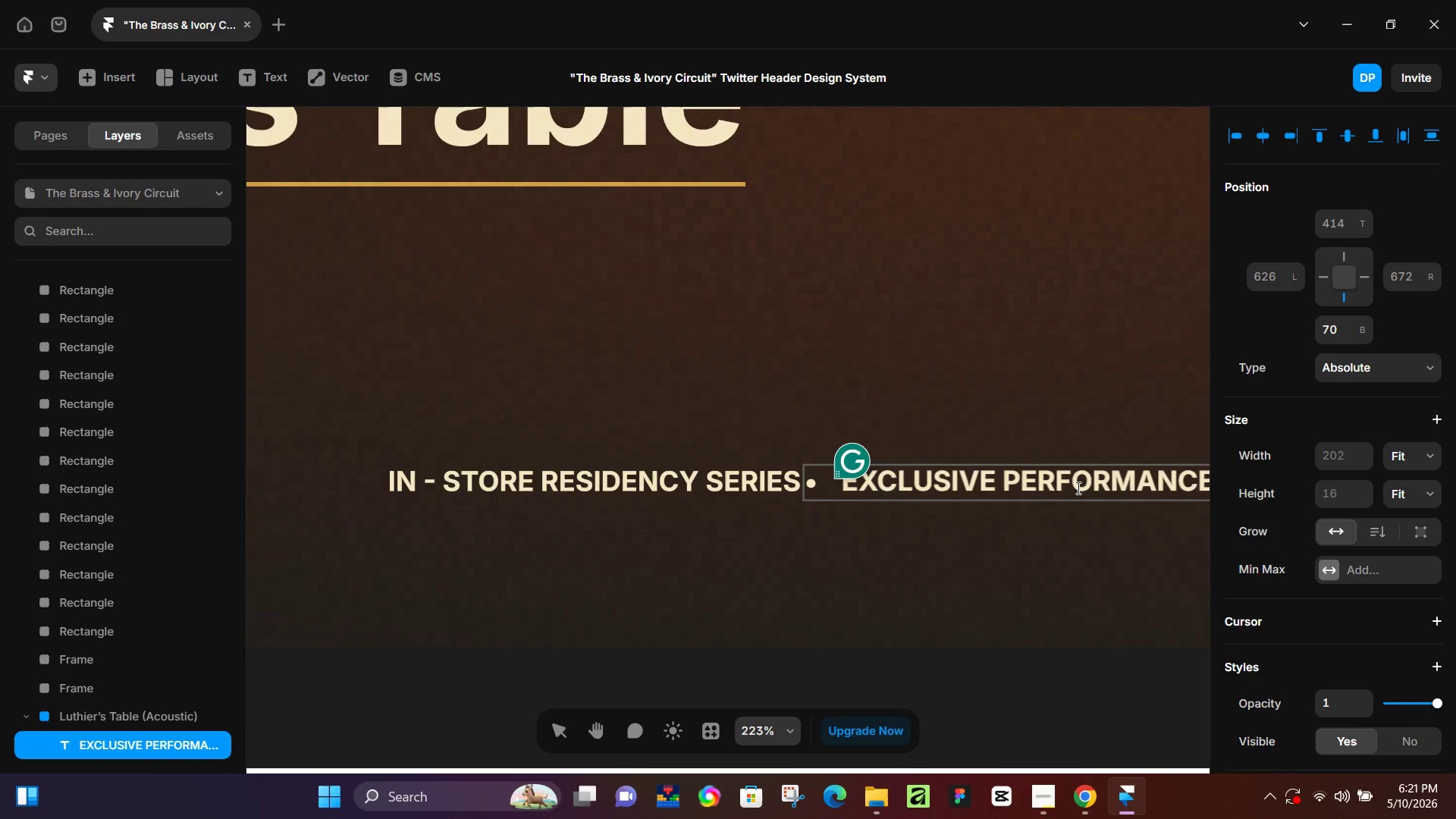 
left_click([877, 362])
 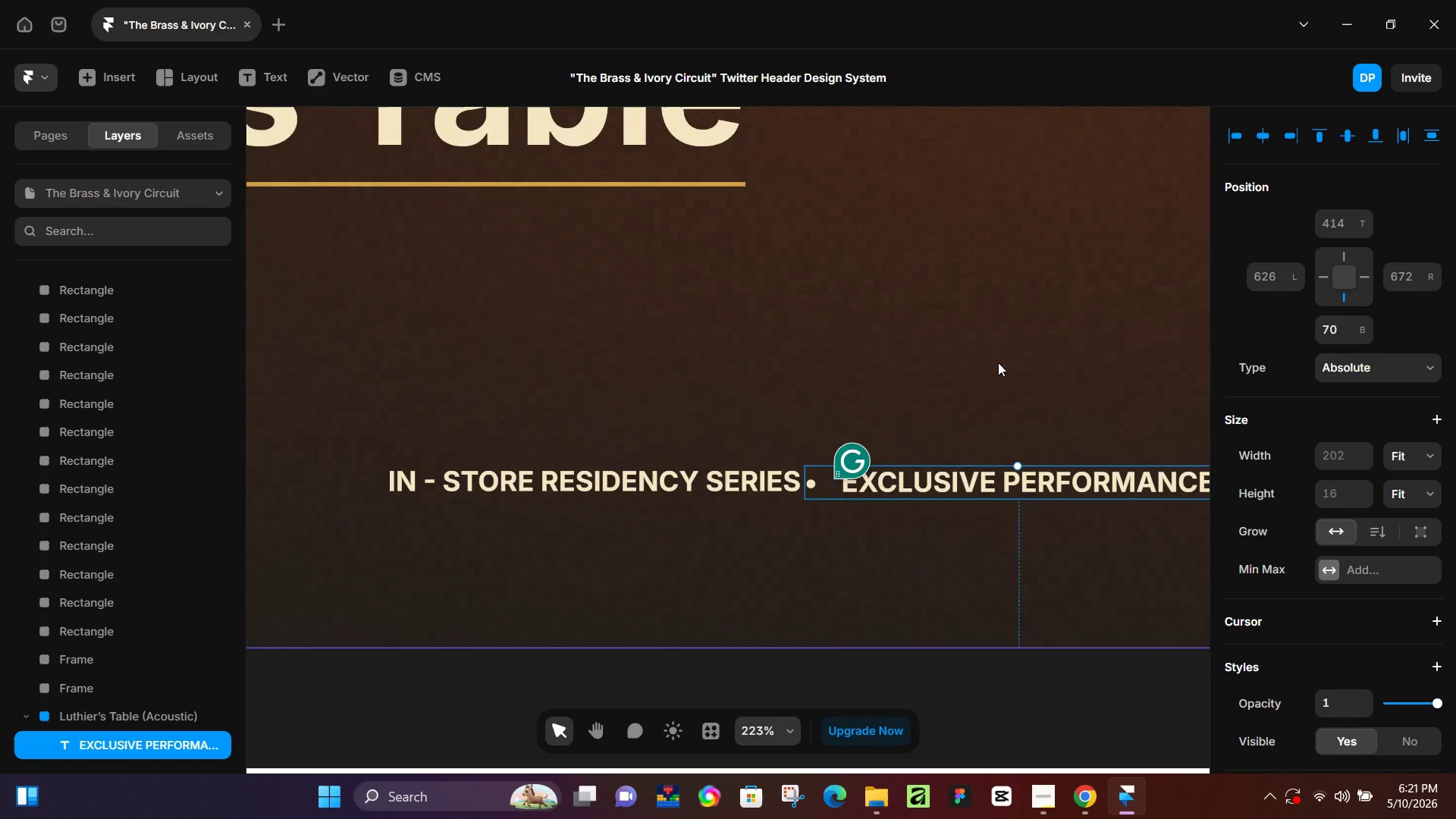 
hold_key(key=Space, duration=0.58)
 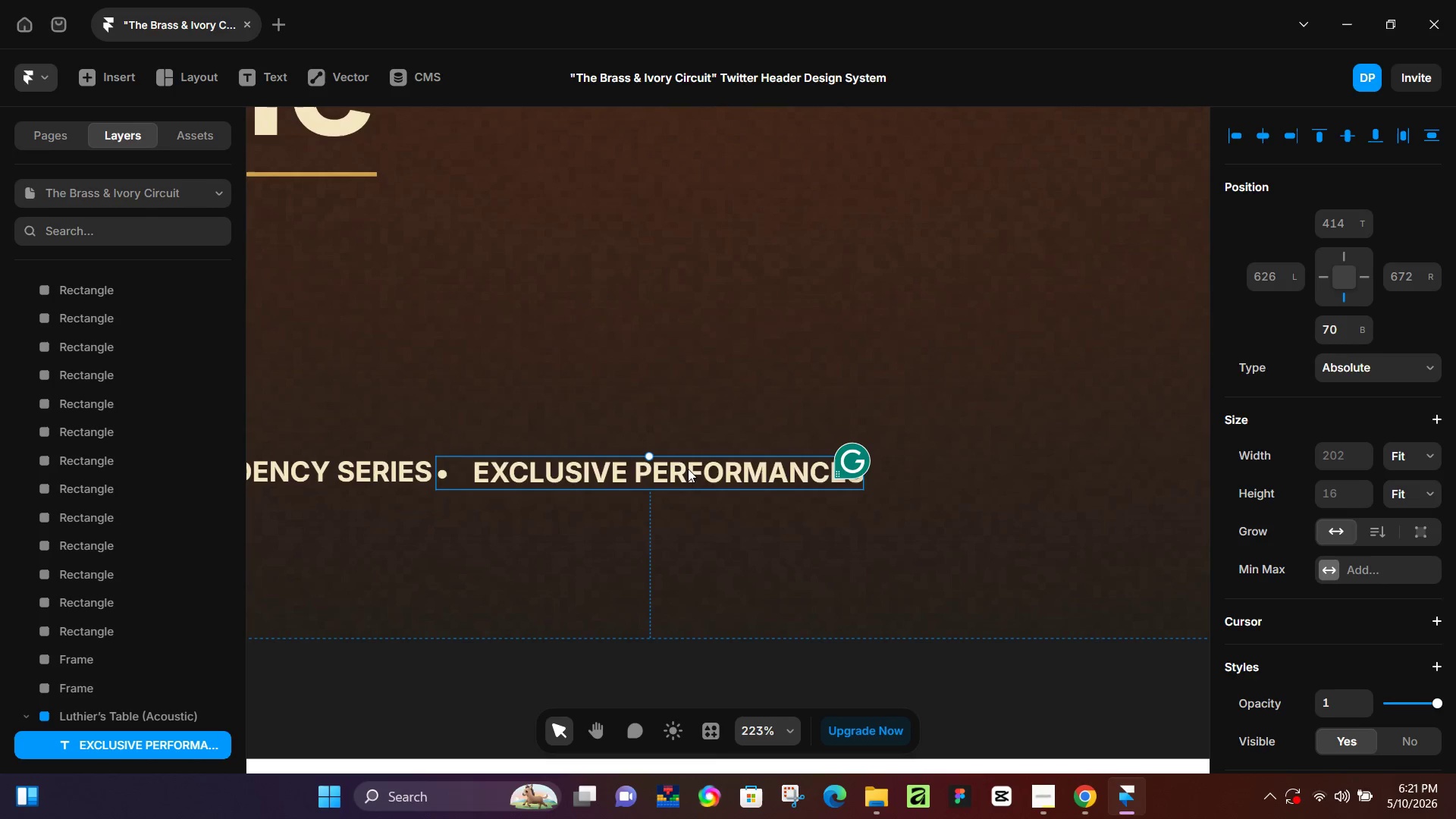 
left_click_drag(start_coordinate=[1016, 362], to_coordinate=[647, 350])
 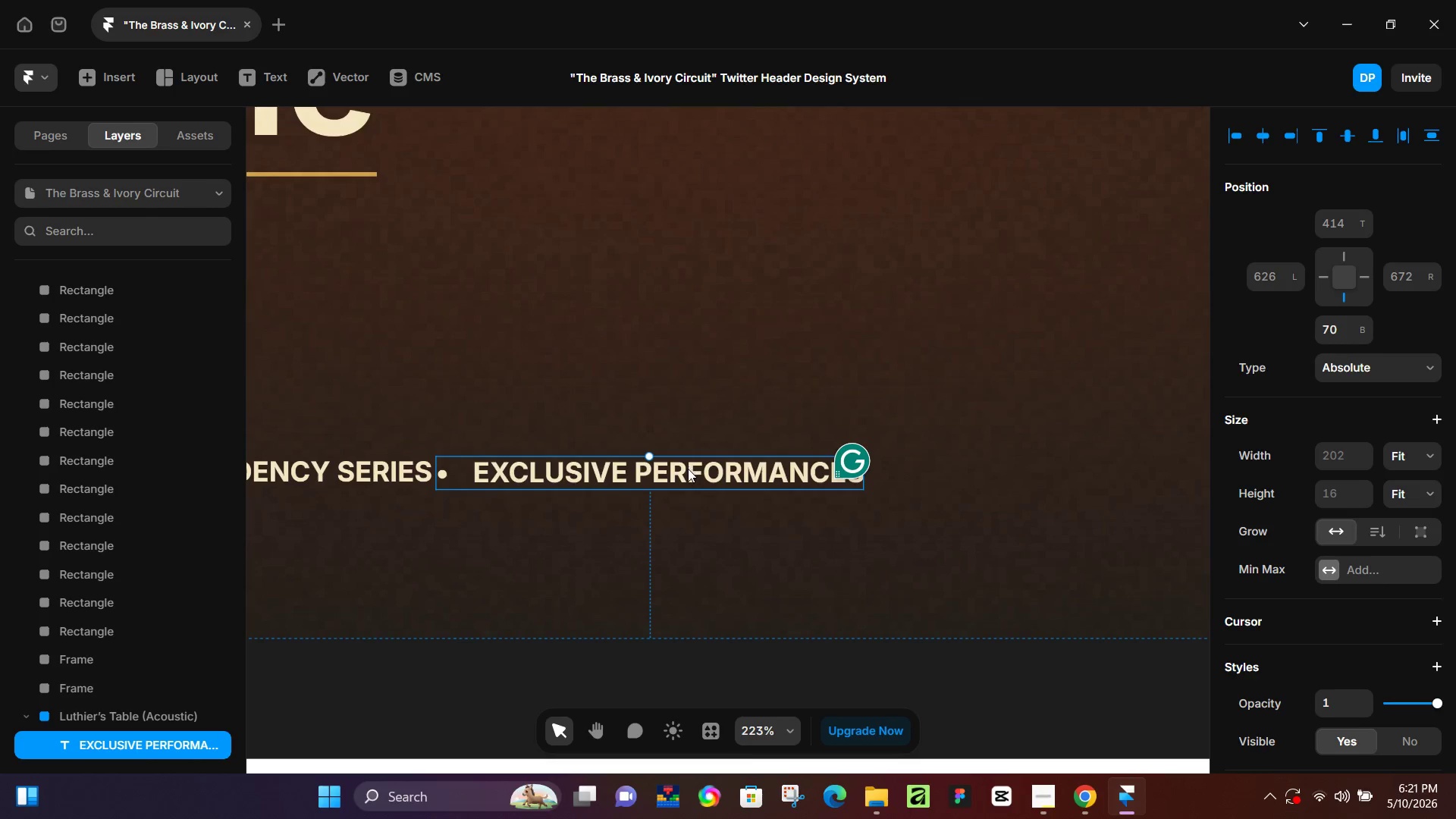 
left_click_drag(start_coordinate=[688, 469], to_coordinate=[727, 469])
 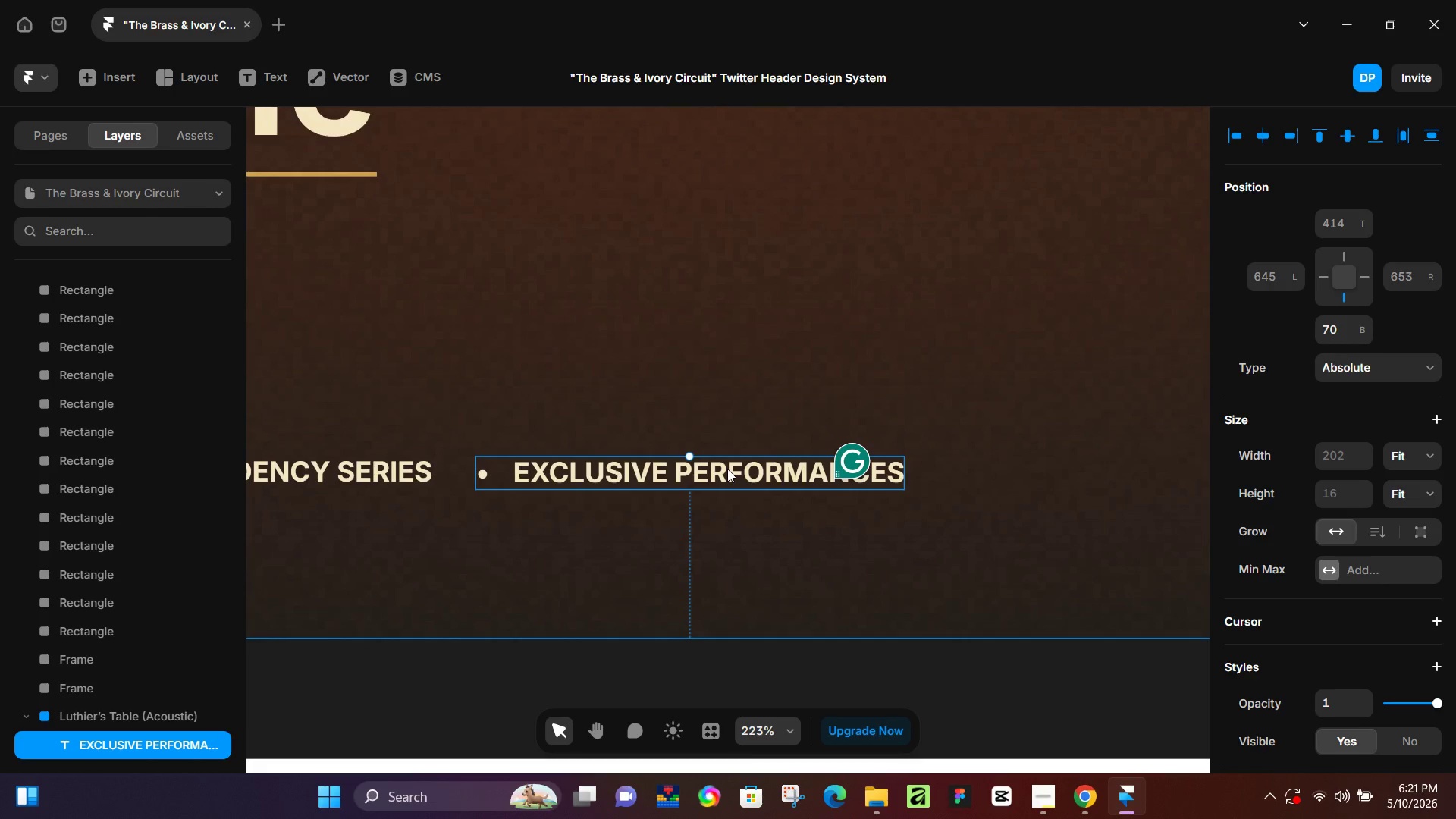 
key(Control+D)
 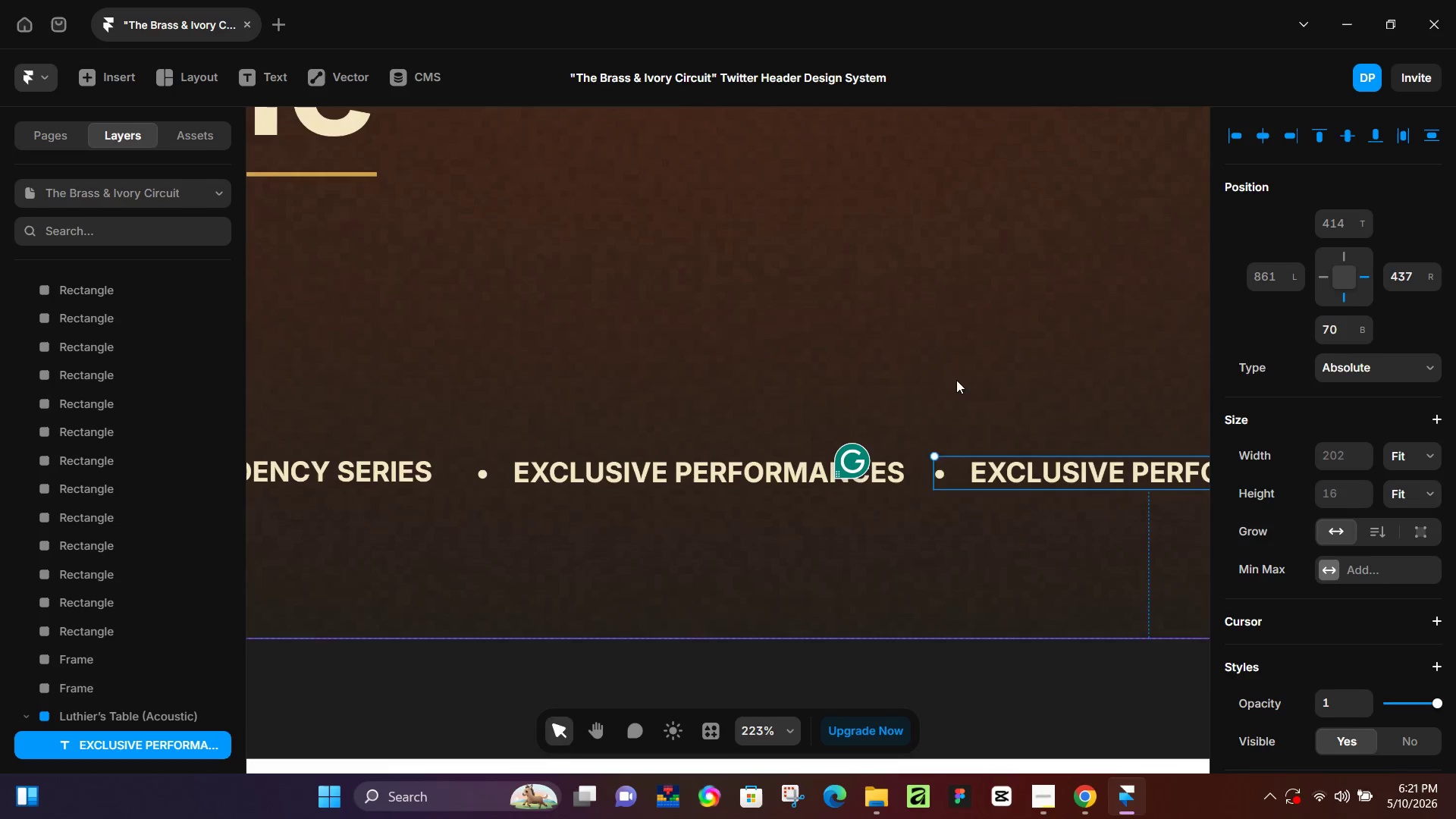 
hold_key(key=Space, duration=0.47)
 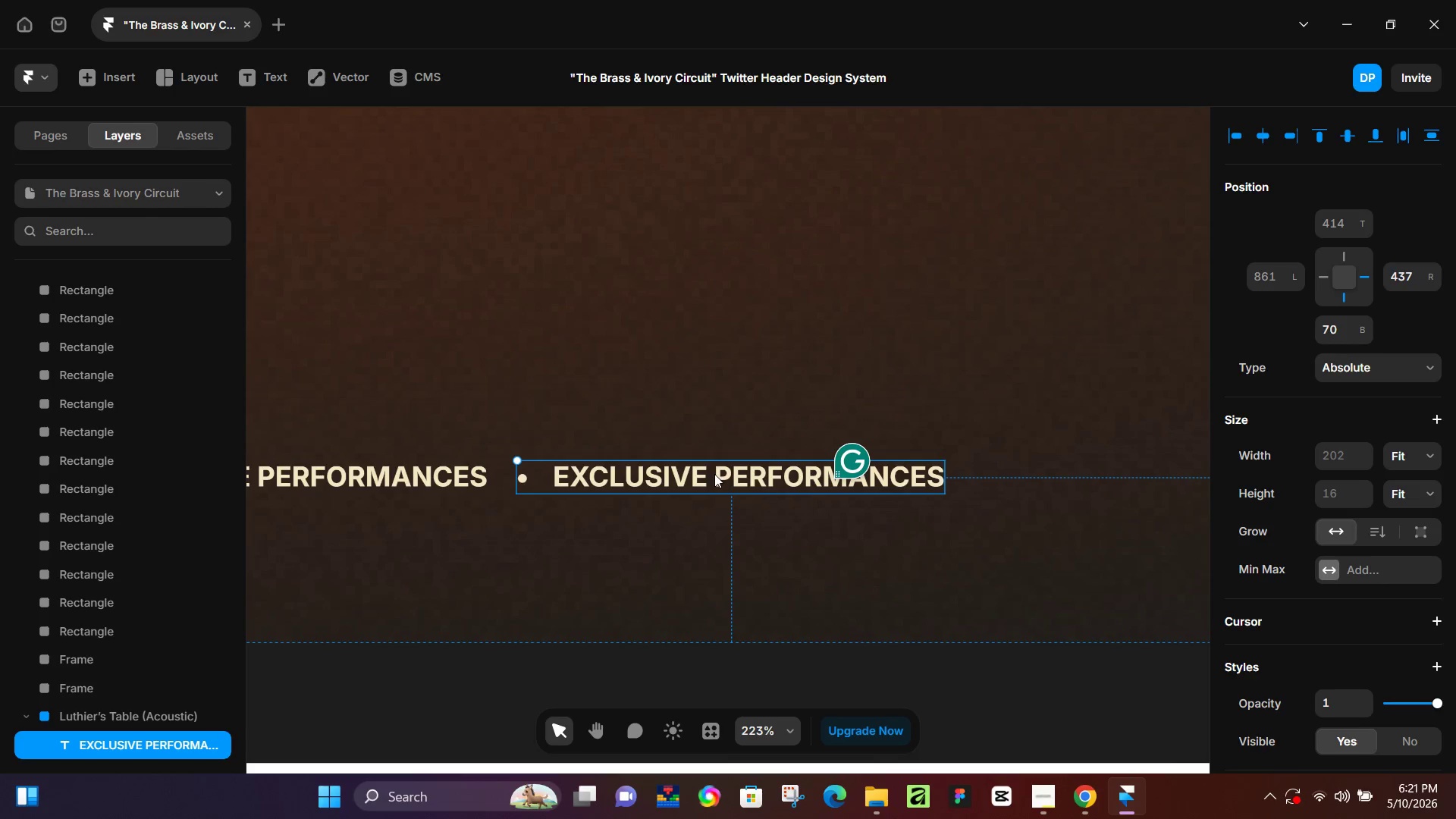 
left_click_drag(start_coordinate=[1028, 359], to_coordinate=[612, 363])
 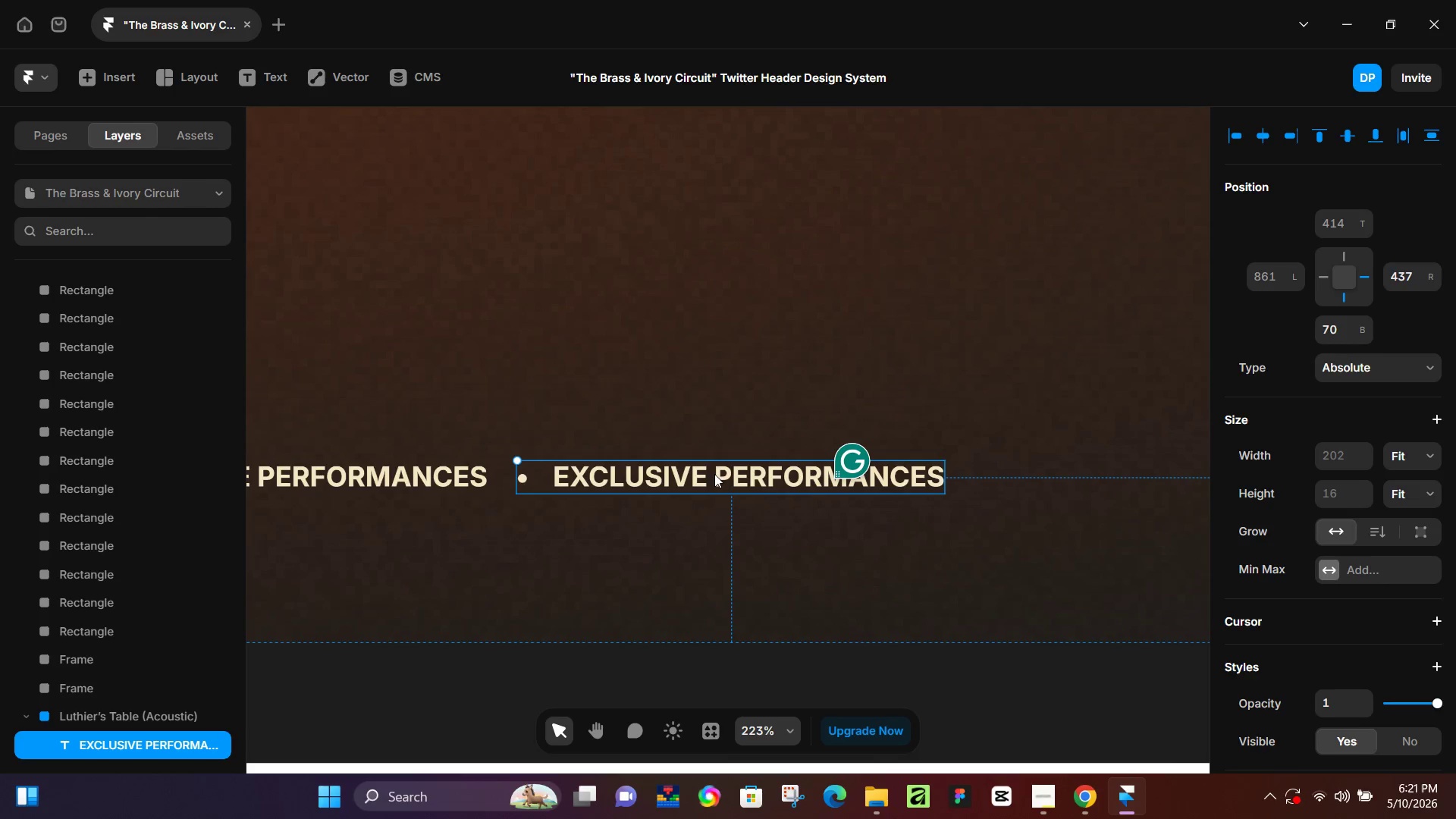 
double_click([714, 474])
 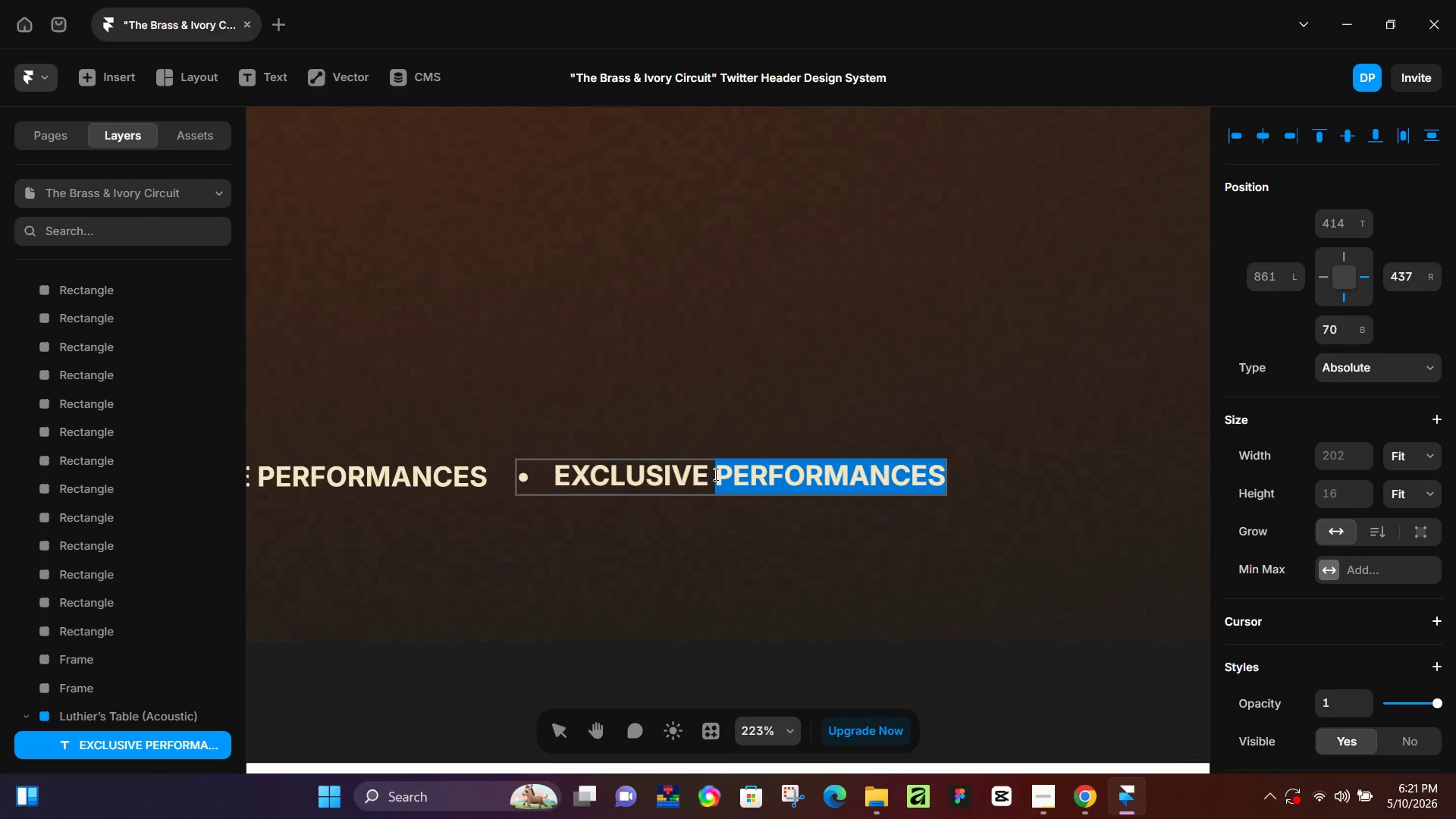 
key(Control+A)
 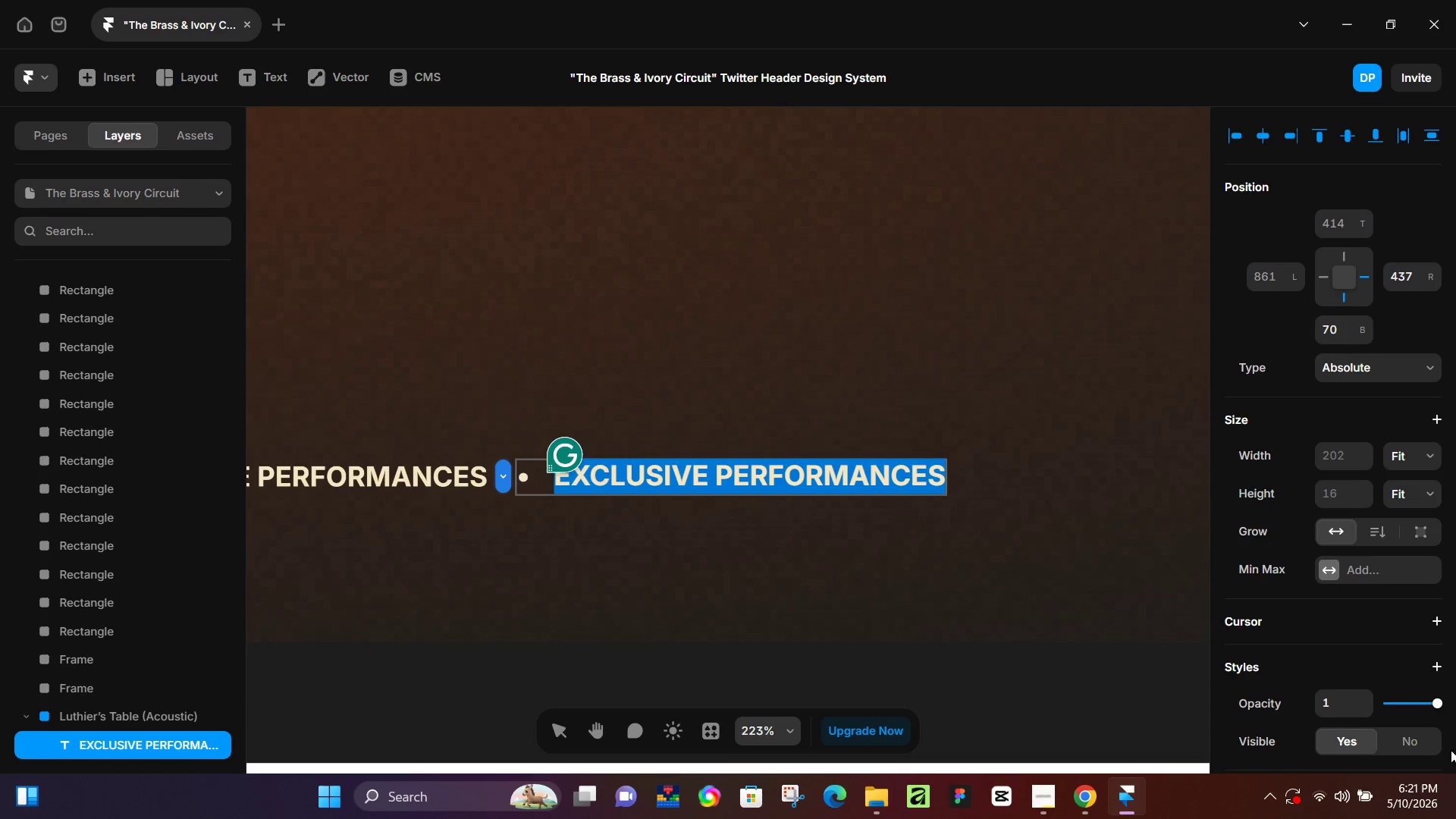 
type(LIM)
 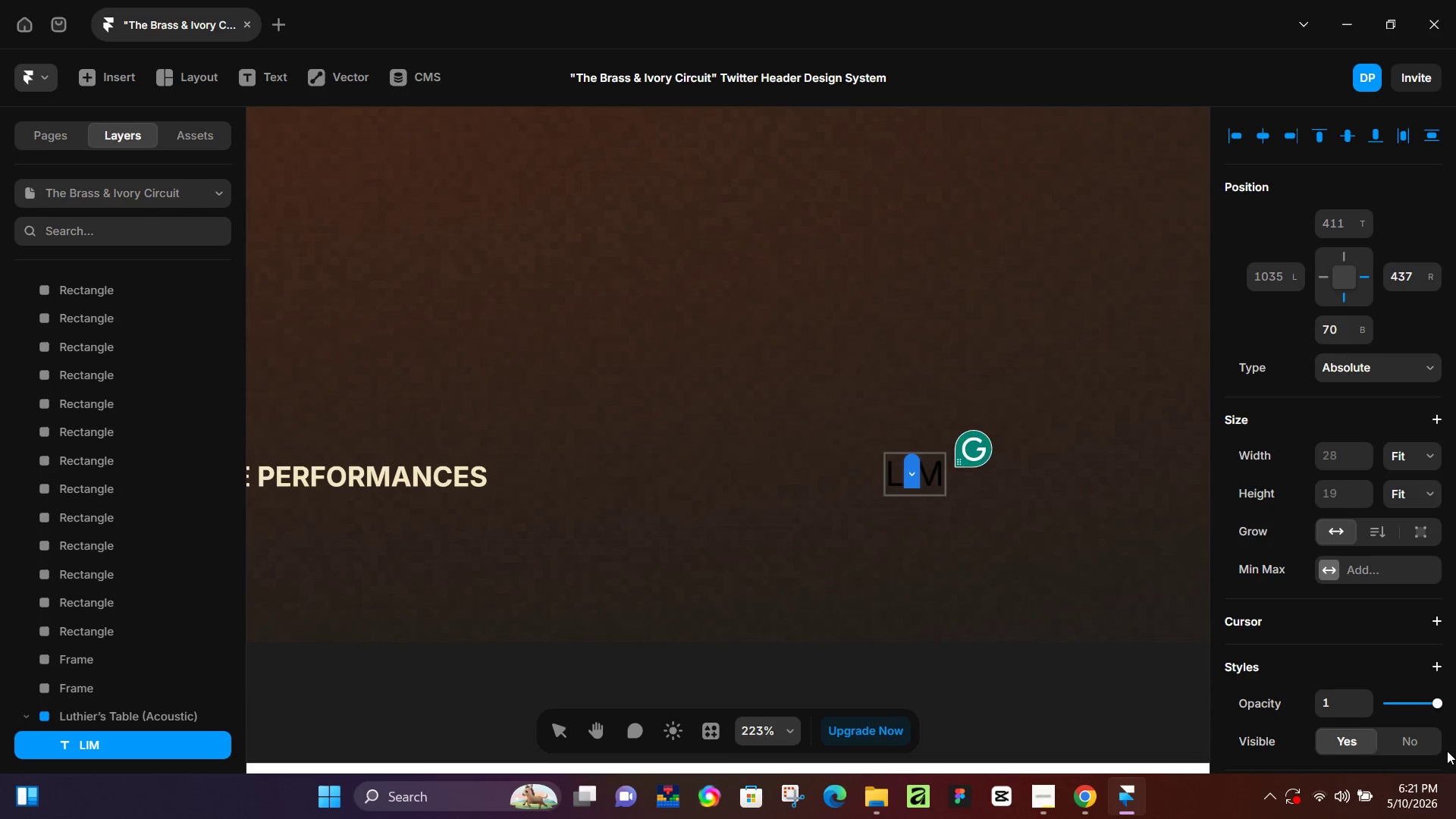 
key(Control+Shift+ShiftLeft)
 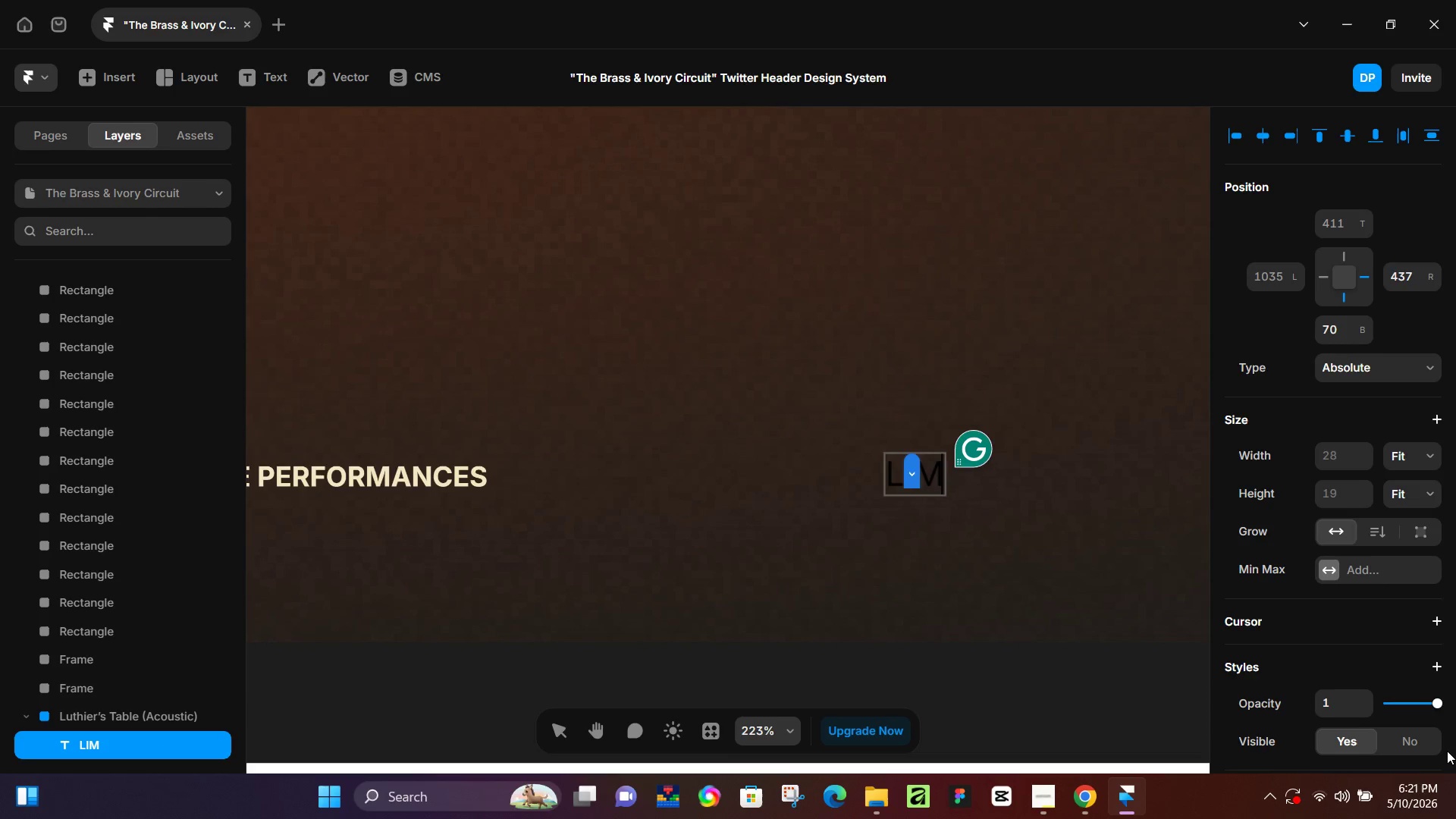 
key(Control+Z)
 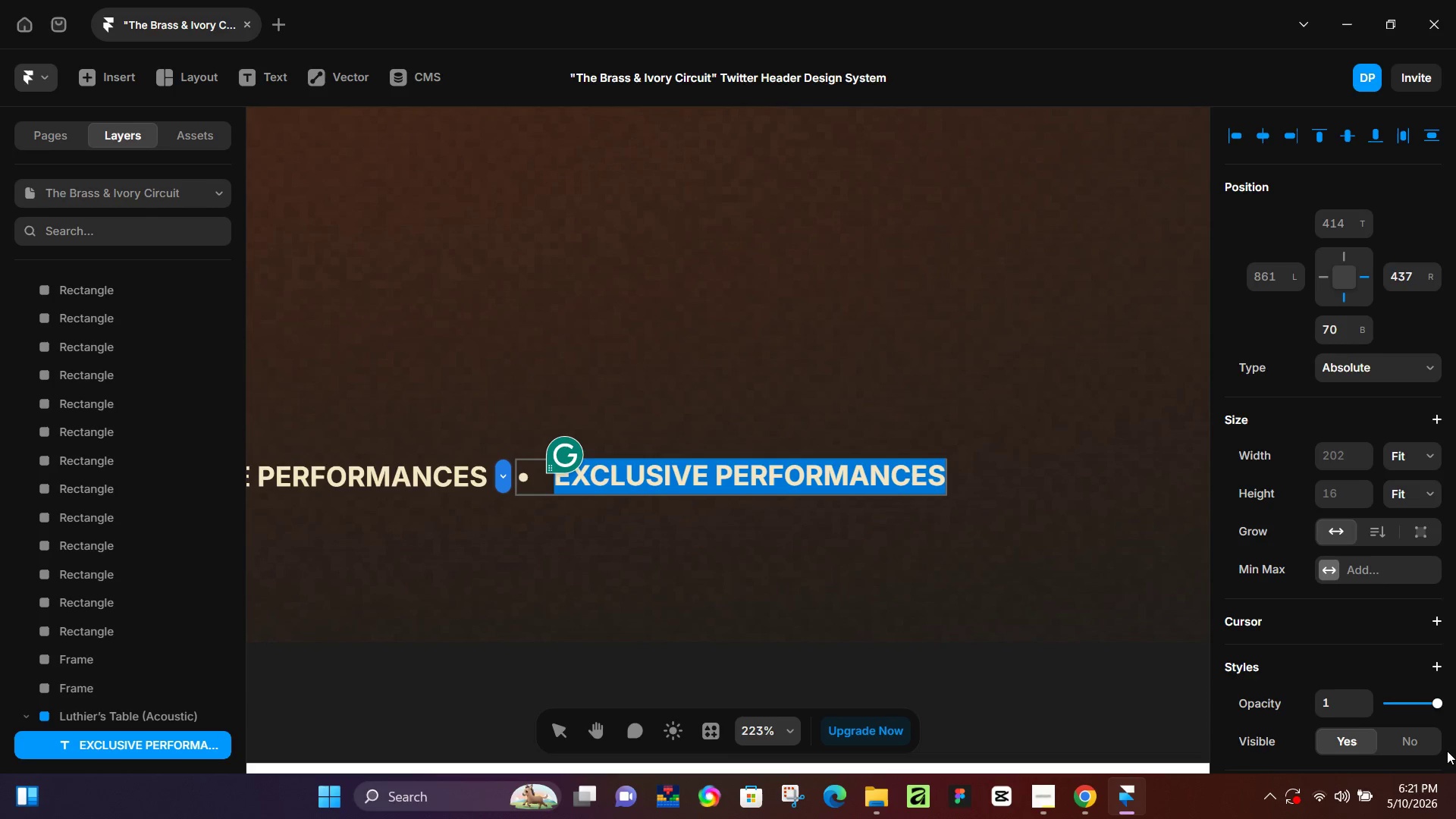 
key(ArrowRight)
 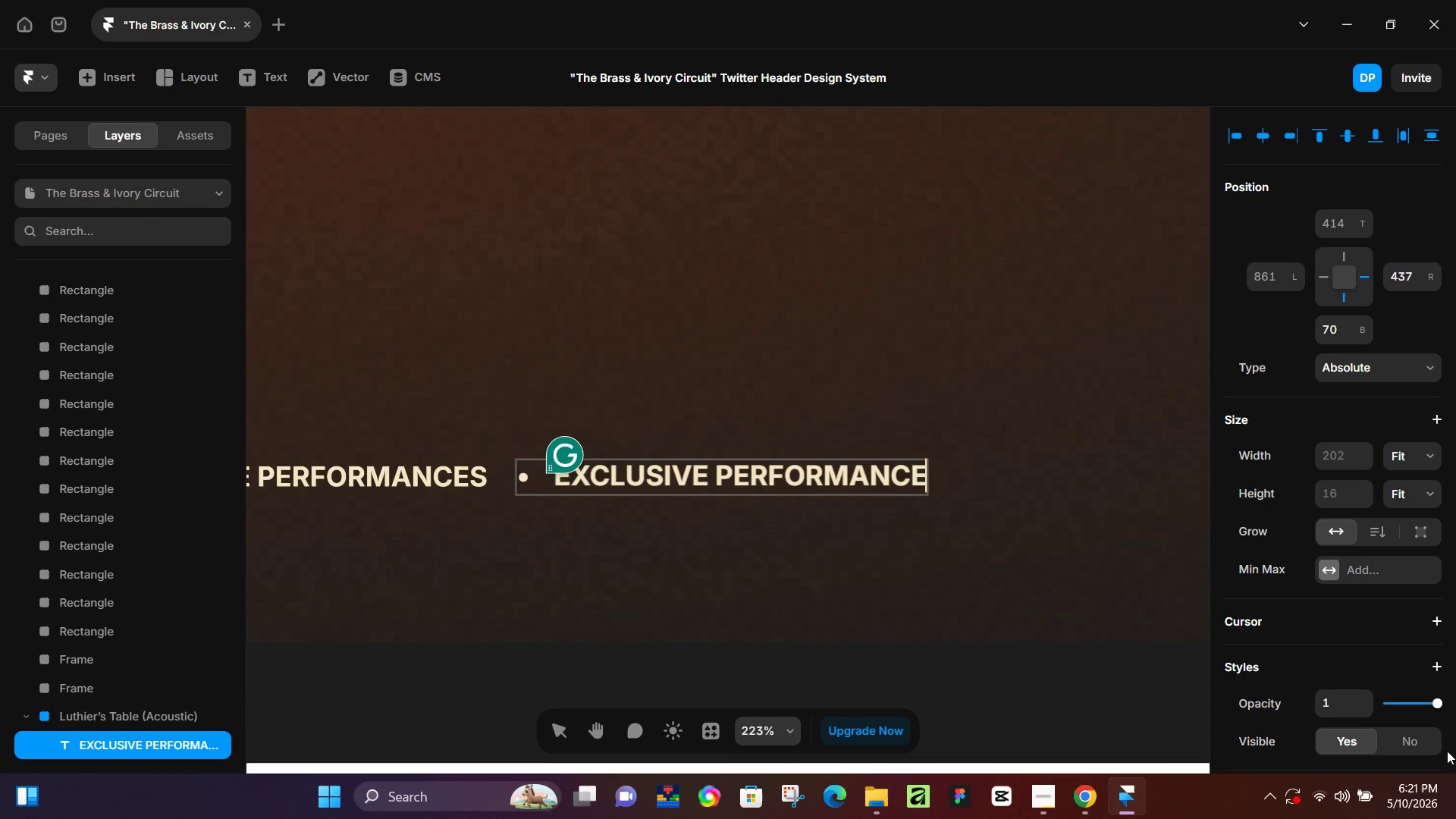 
key(Backspace)
key(Backspace)
key(Backspace)
key(Backspace)
key(Backspace)
key(Backspace)
key(Backspace)
key(Backspace)
key(Backspace)
key(Backspace)
key(Backspace)
type(LIMITED ACCES)
 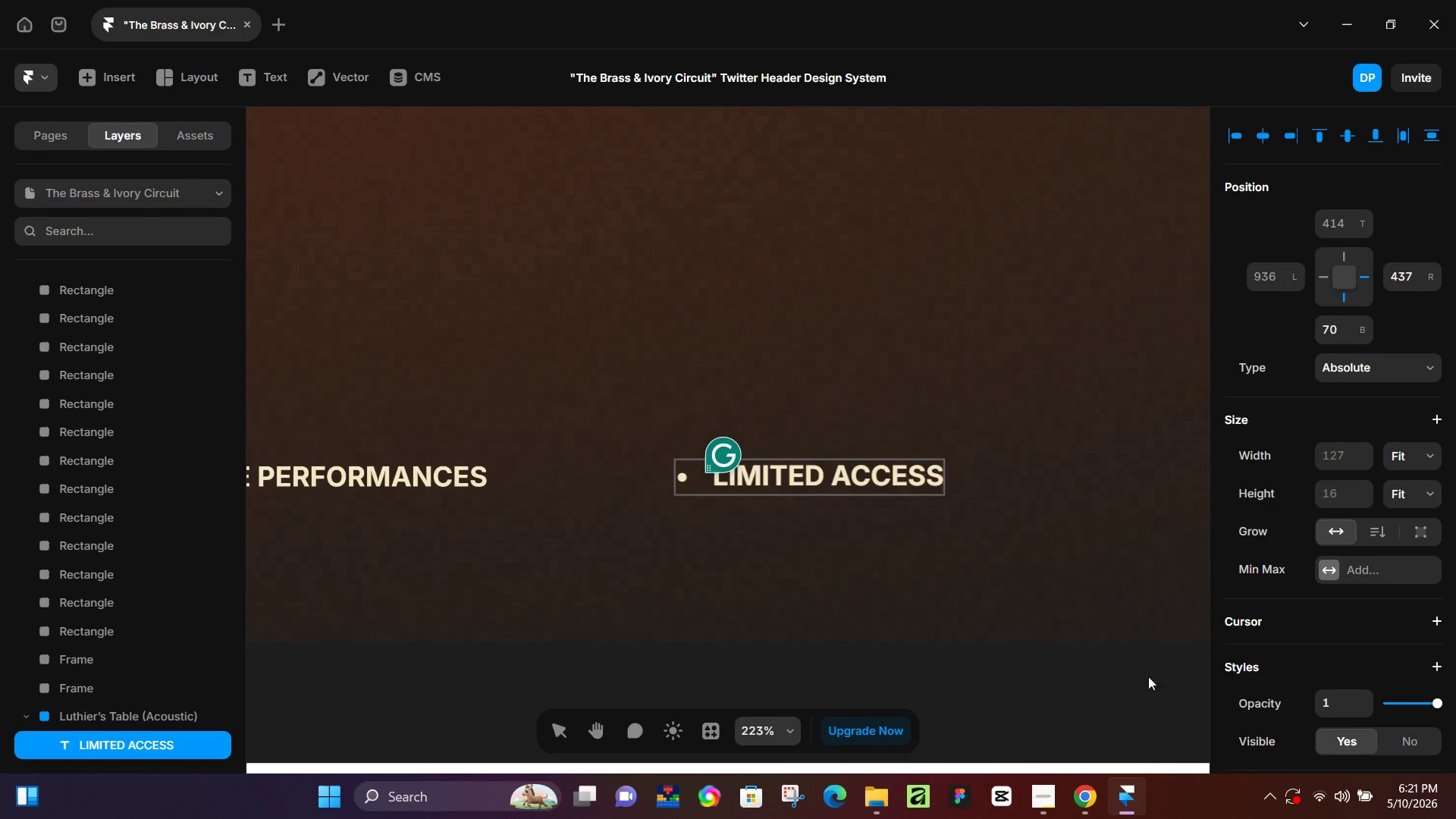 
left_click([623, 493])
 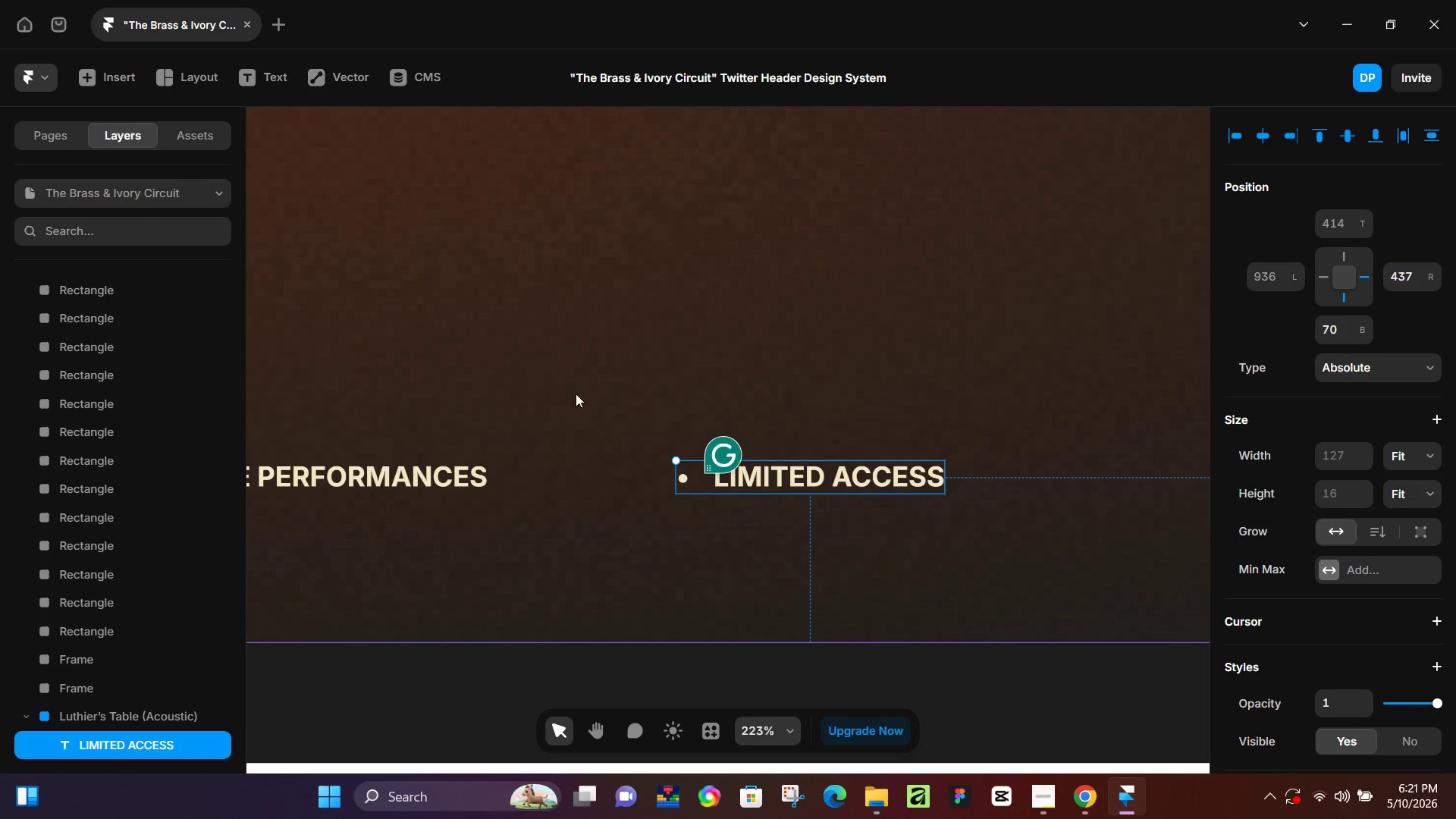 
hold_key(key=ControlLeft, duration=0.5)
 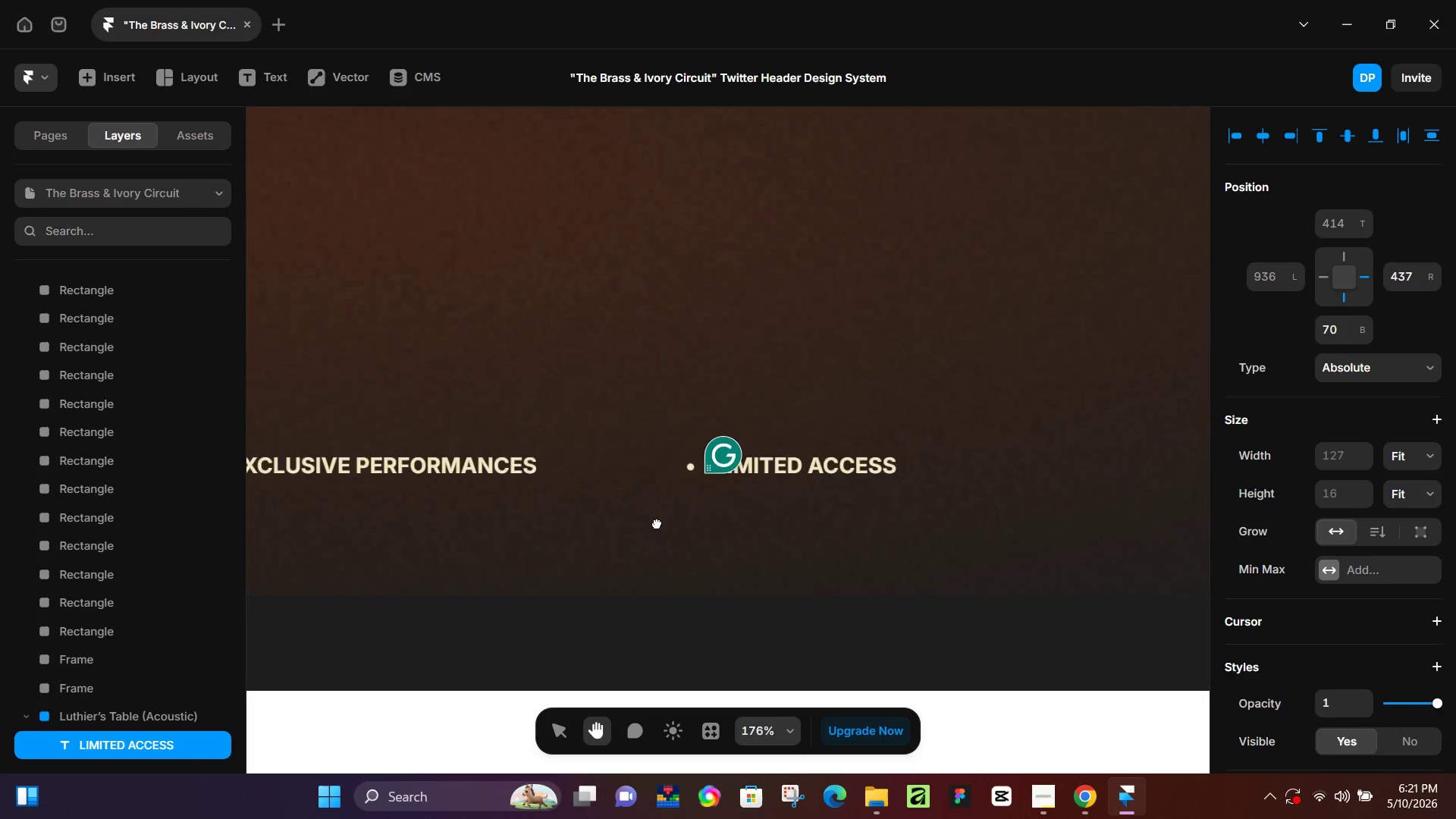 
hold_key(key=Space, duration=0.67)
 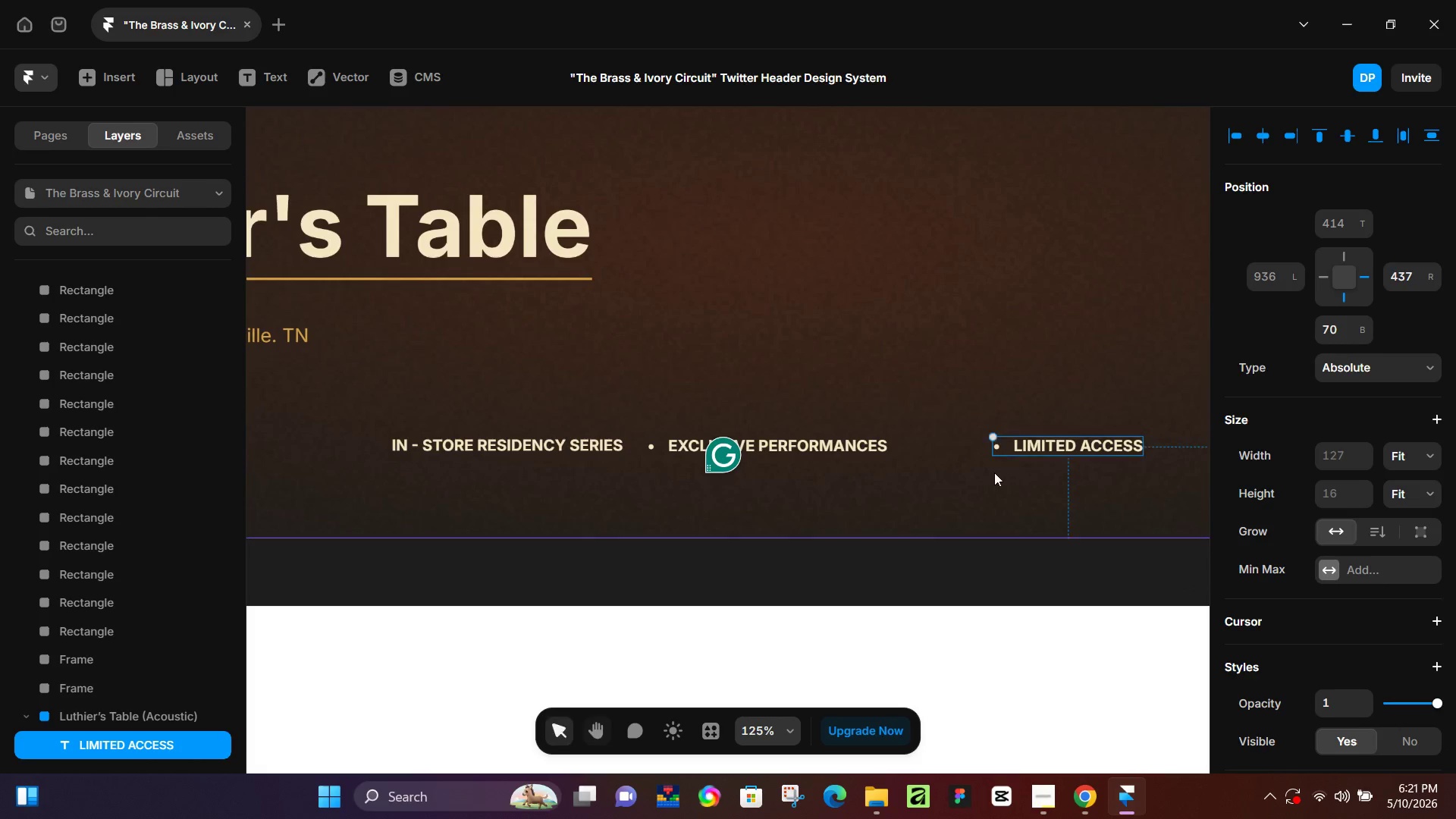 
left_click_drag(start_coordinate=[491, 530], to_coordinate=[879, 495])
 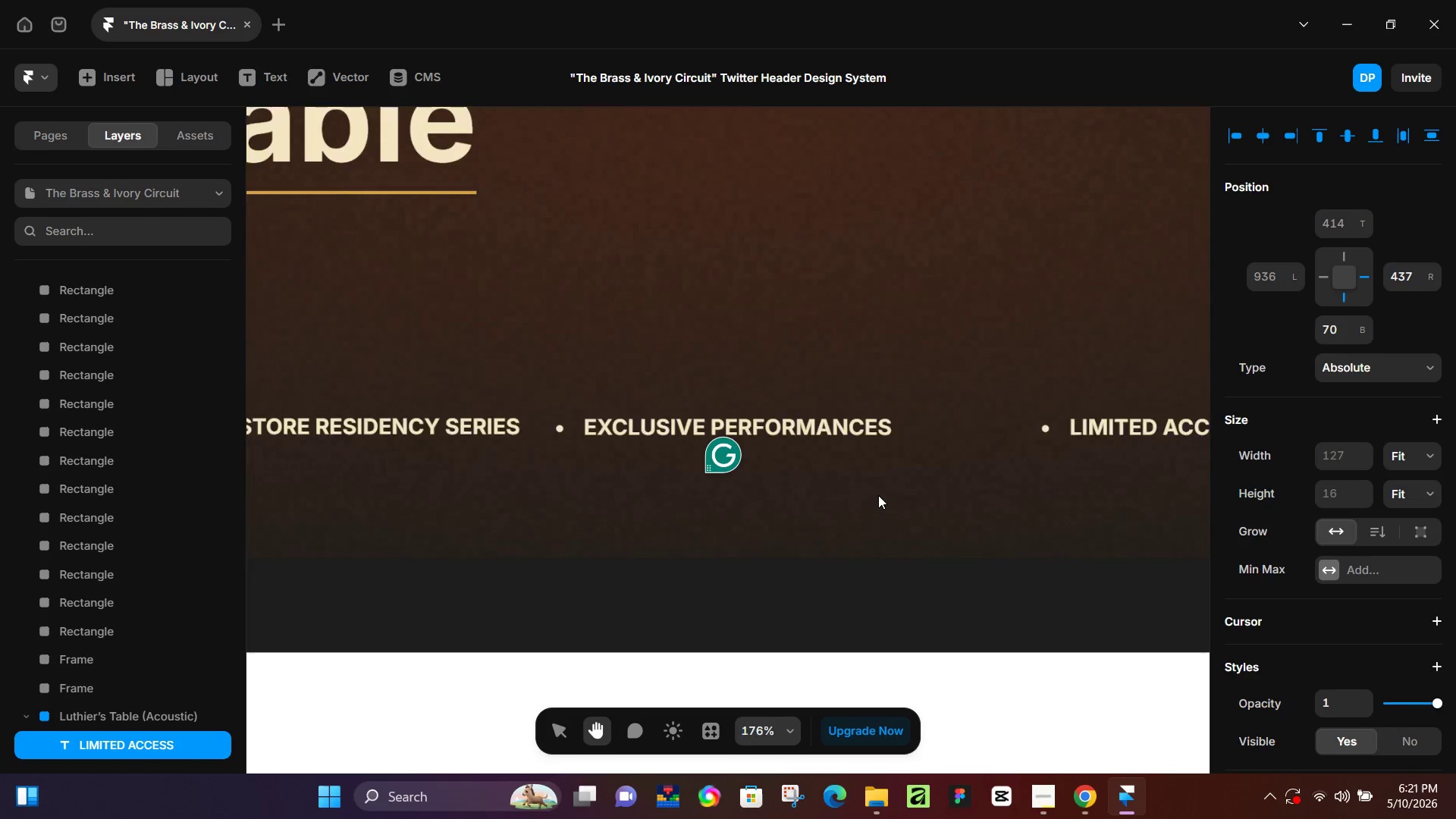 
scroll: coordinate [558, 405], scroll_direction: down, amount: 2.0
 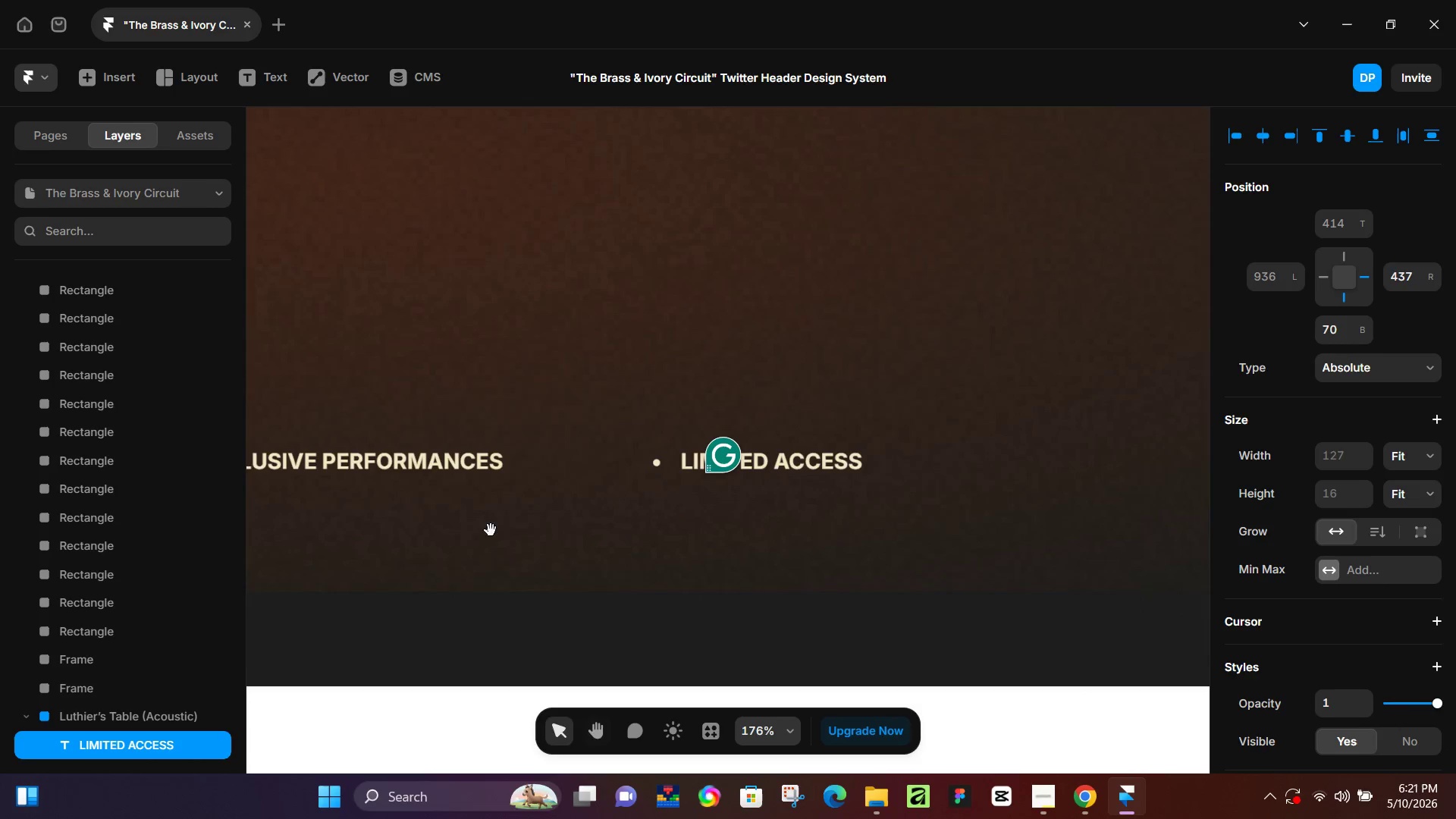 
hold_key(key=ControlLeft, duration=0.42)
scroll: coordinate [878, 495], scroll_direction: down, amount: 3.0
 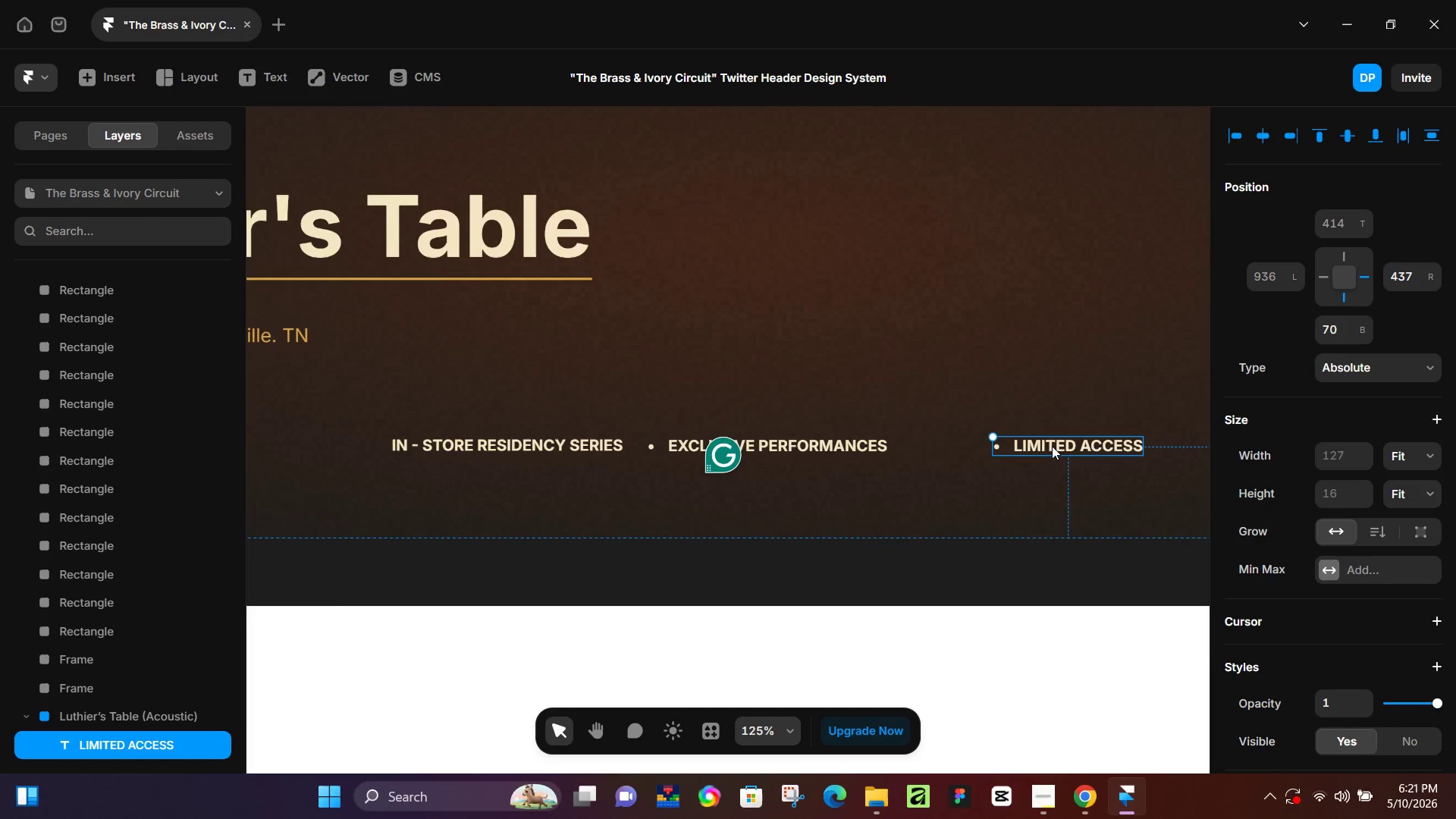 
left_click_drag(start_coordinate=[1053, 443], to_coordinate=[961, 444])
 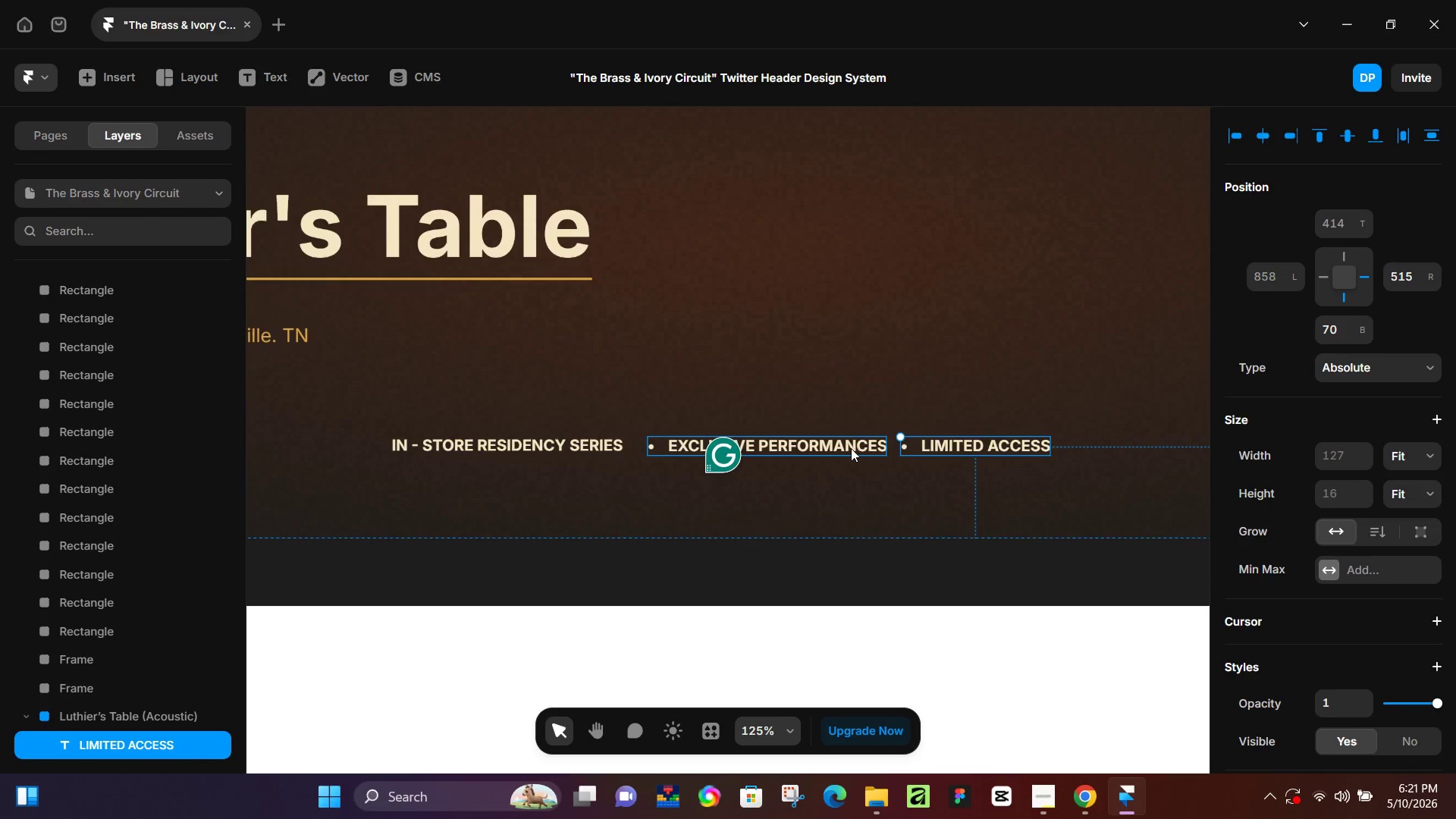 
hold_key(key=ShiftLeft, duration=0.5)
left_click([849, 448])
 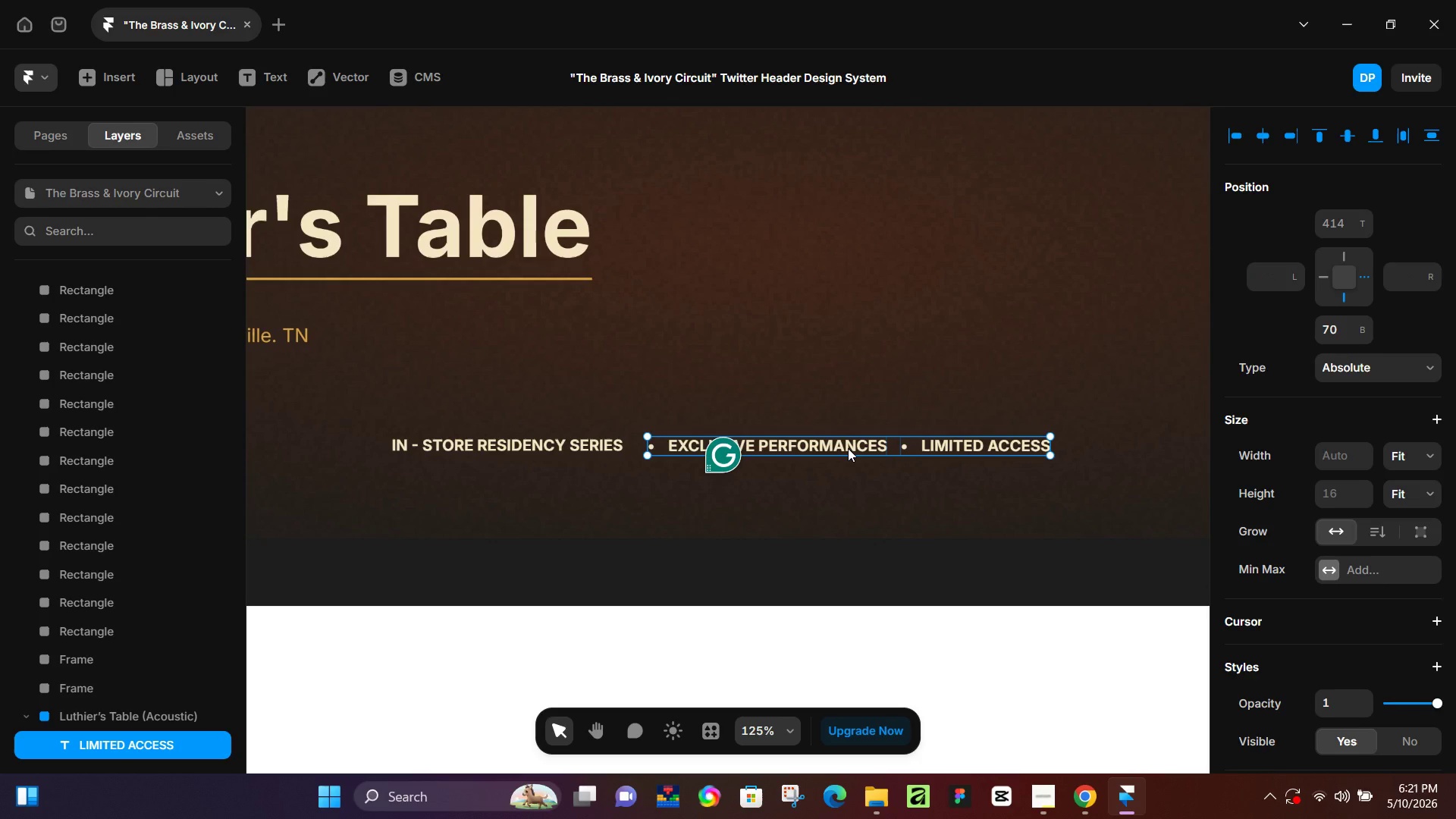 
hold_key(key=ShiftLeft, duration=11.62)
left_click_drag(start_coordinate=[848, 448], to_coordinate=[834, 446])
 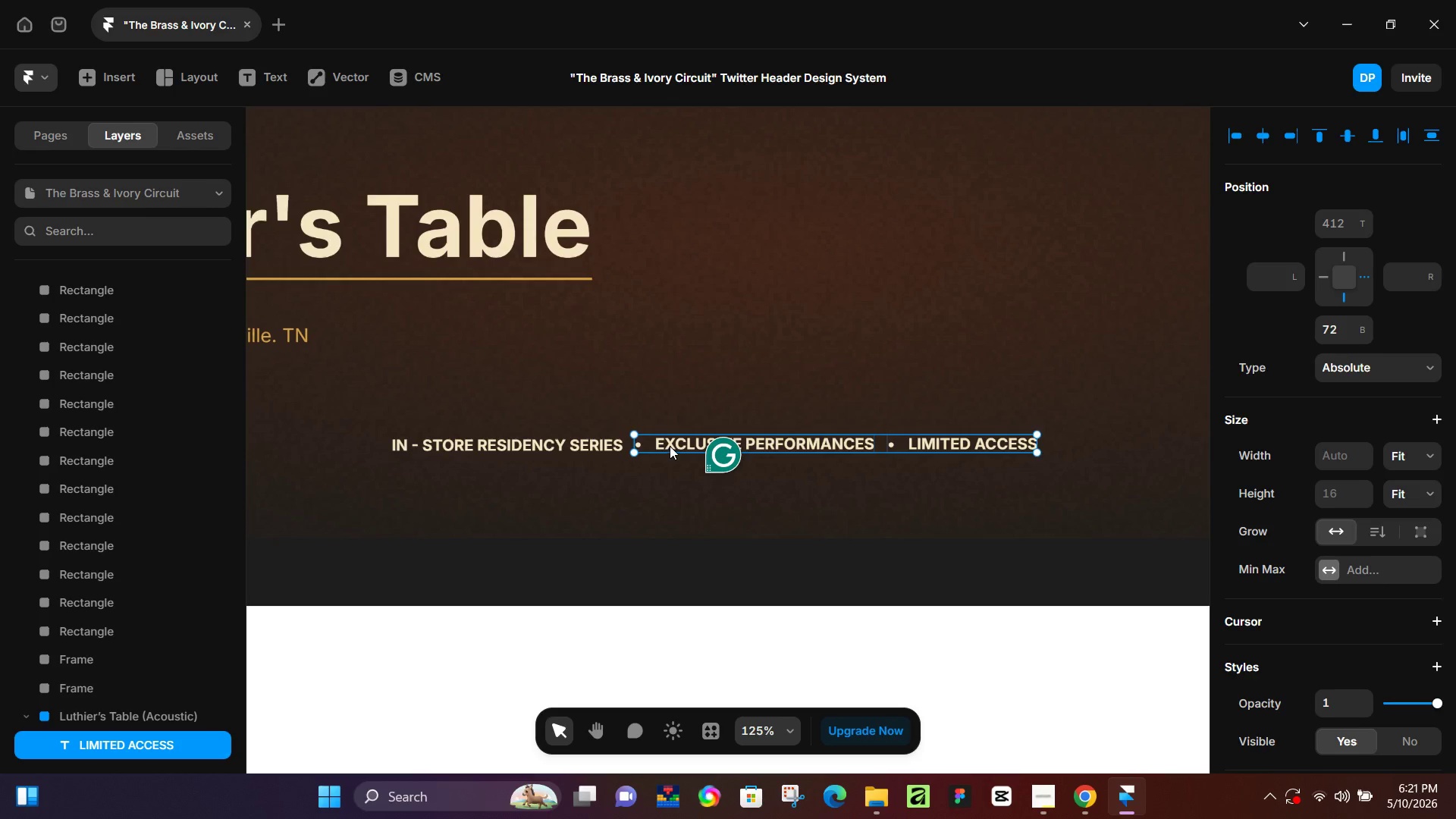 
left_click_drag(start_coordinate=[672, 444], to_coordinate=[673, 447])
 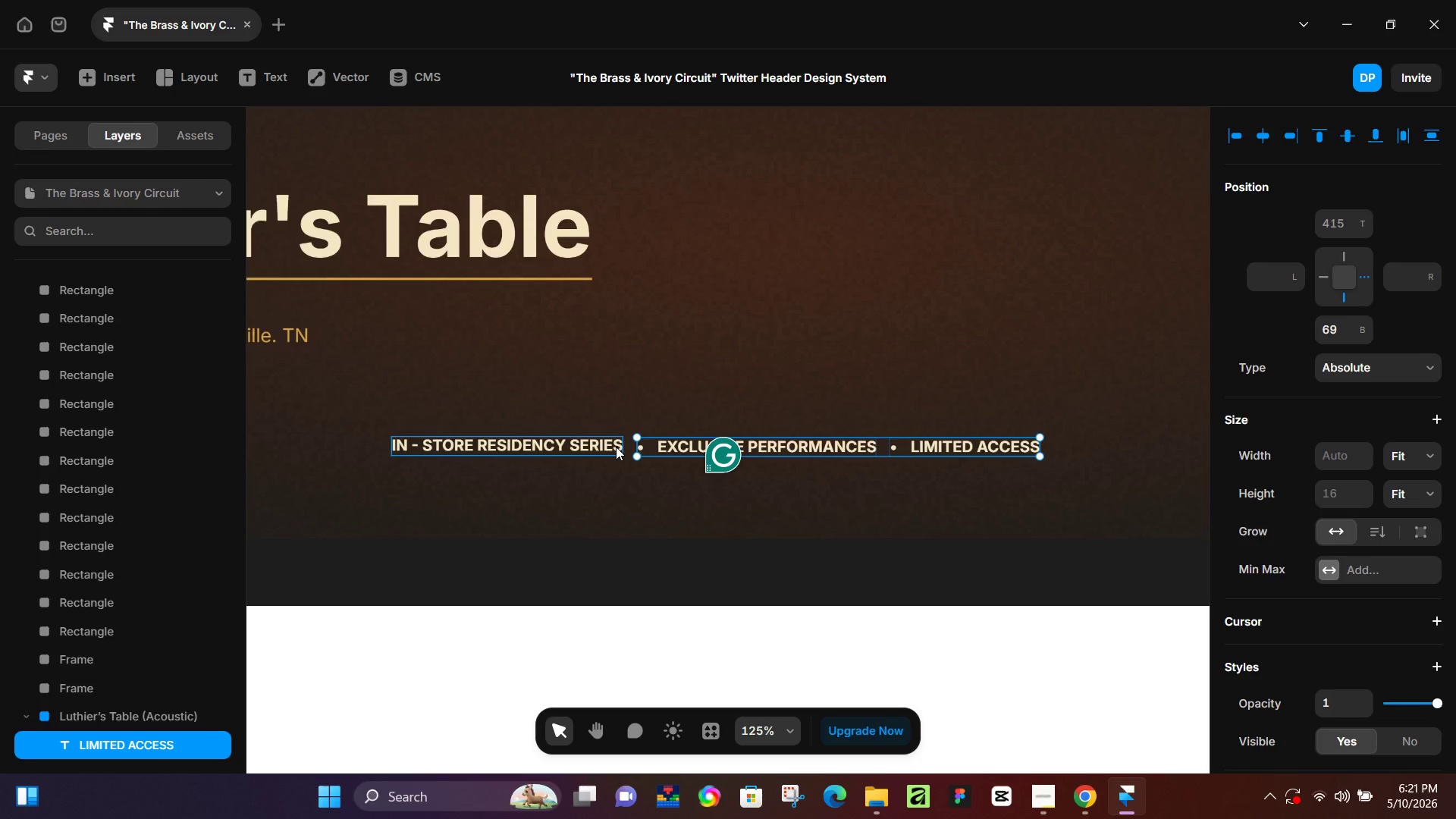 
left_click([616, 447])
 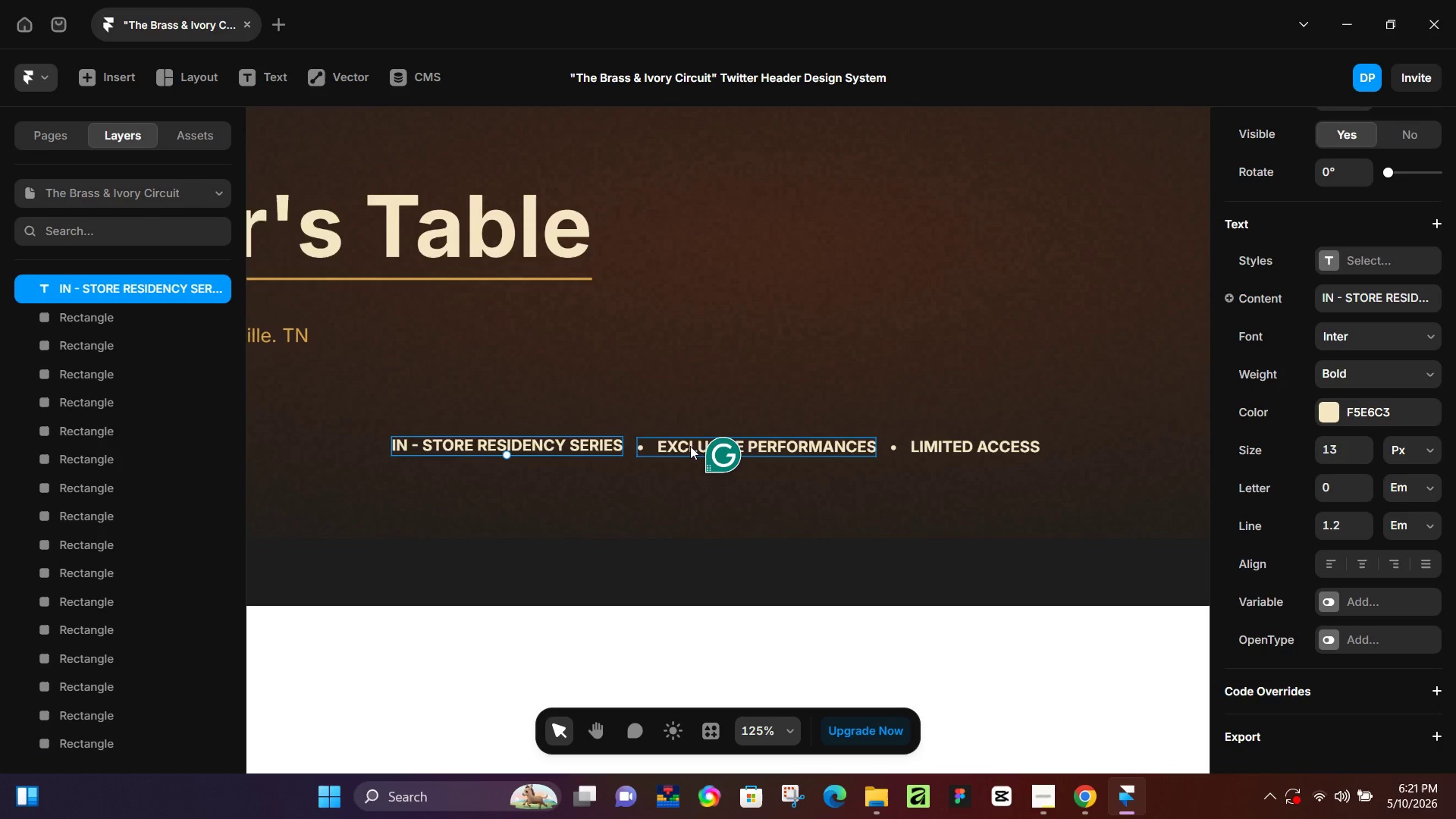 
hold_key(key=ShiftLeft, duration=1.0)
left_click([690, 446])
 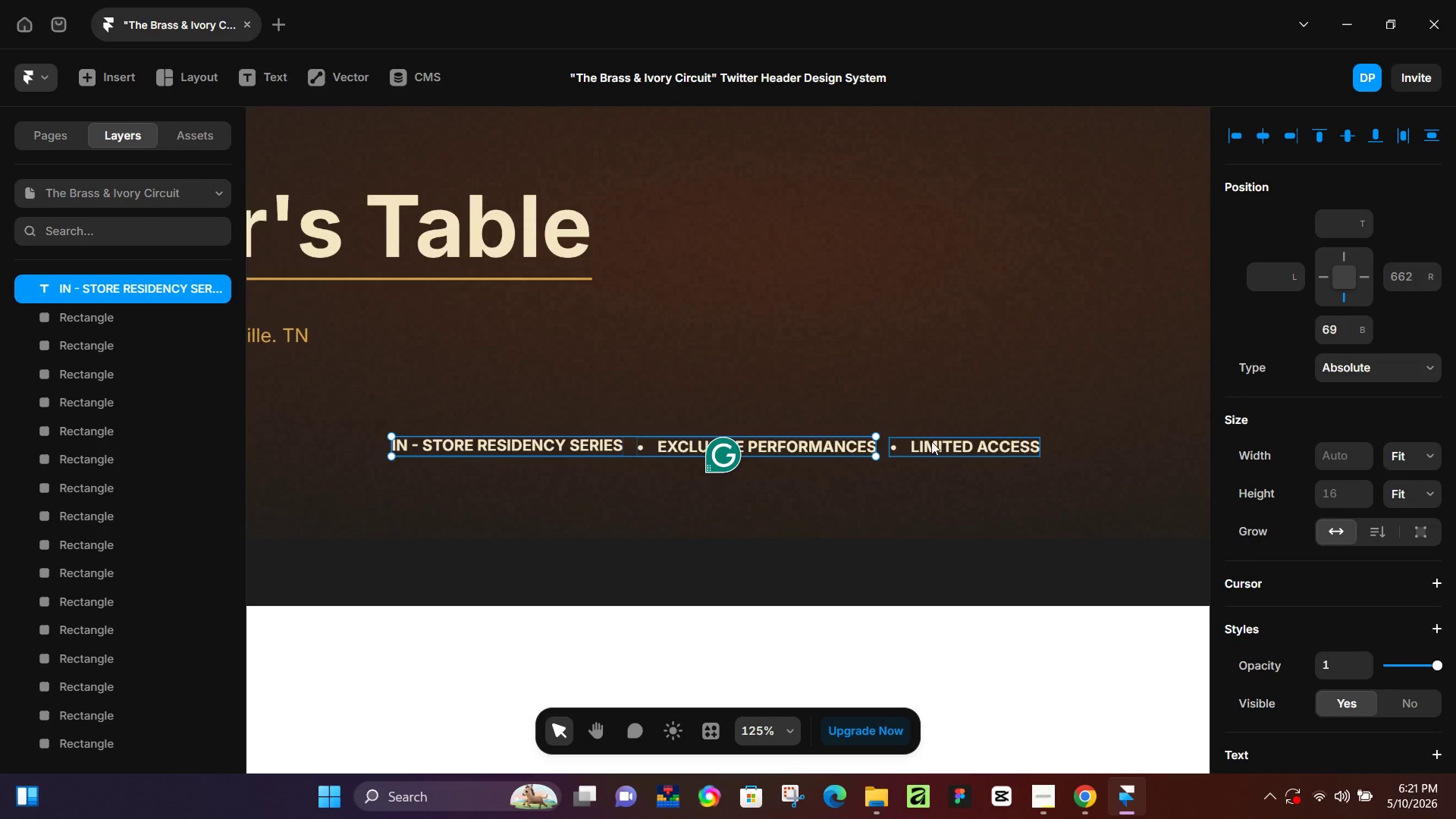 
left_click([931, 441])
 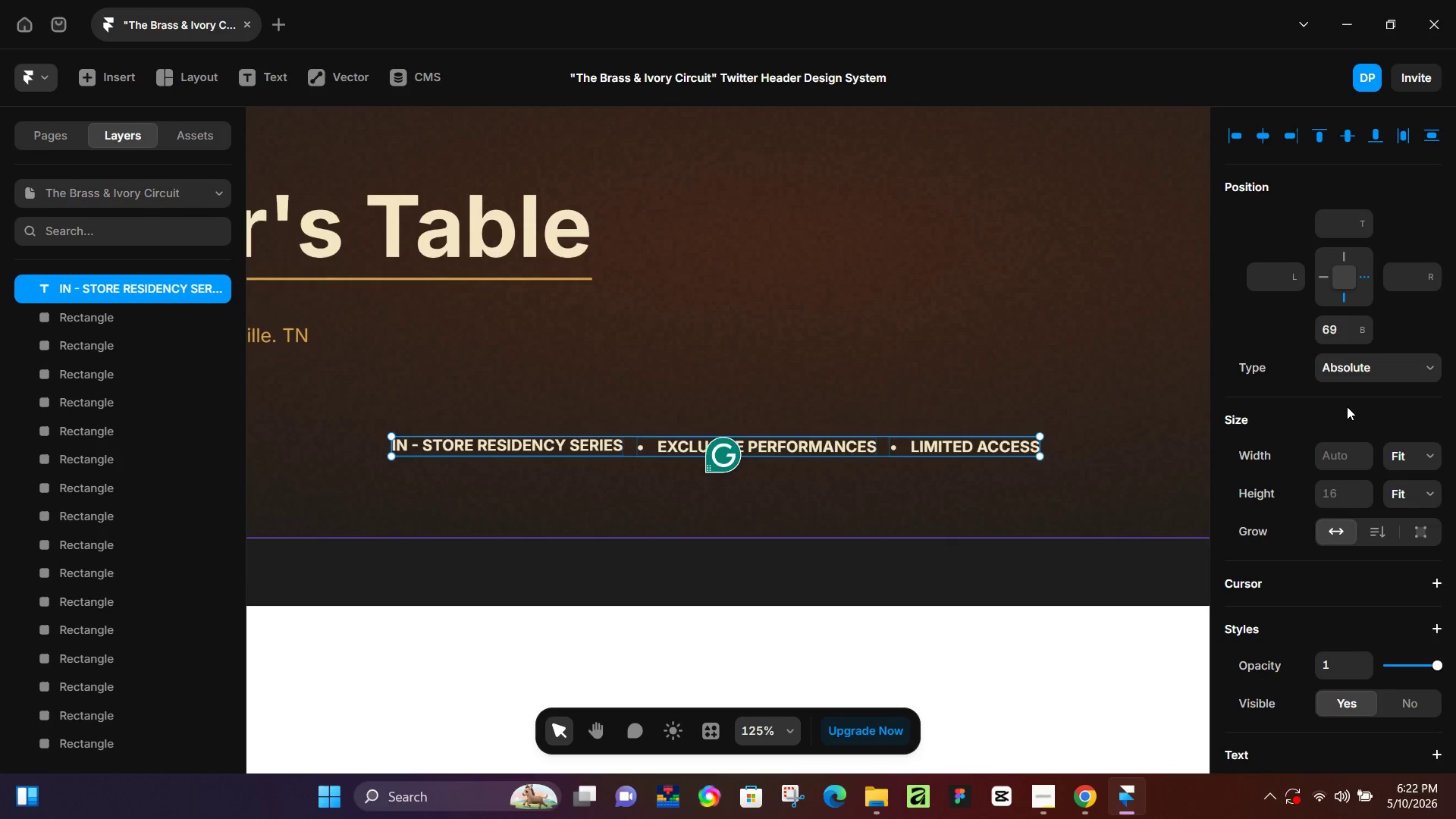 
scroll: coordinate [1348, 404], scroll_direction: up, amount: 6.0
 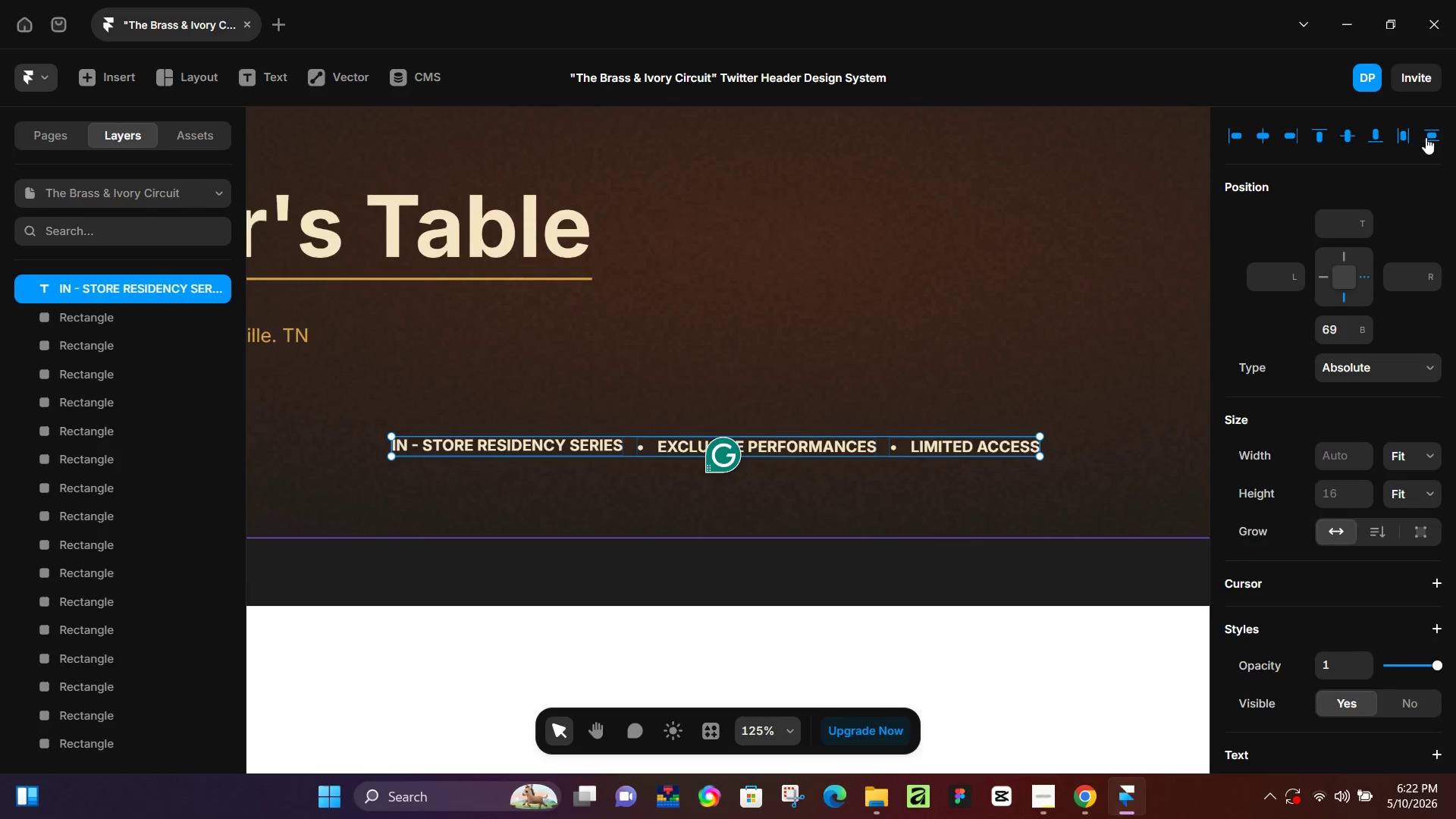 
left_click([1436, 137])
 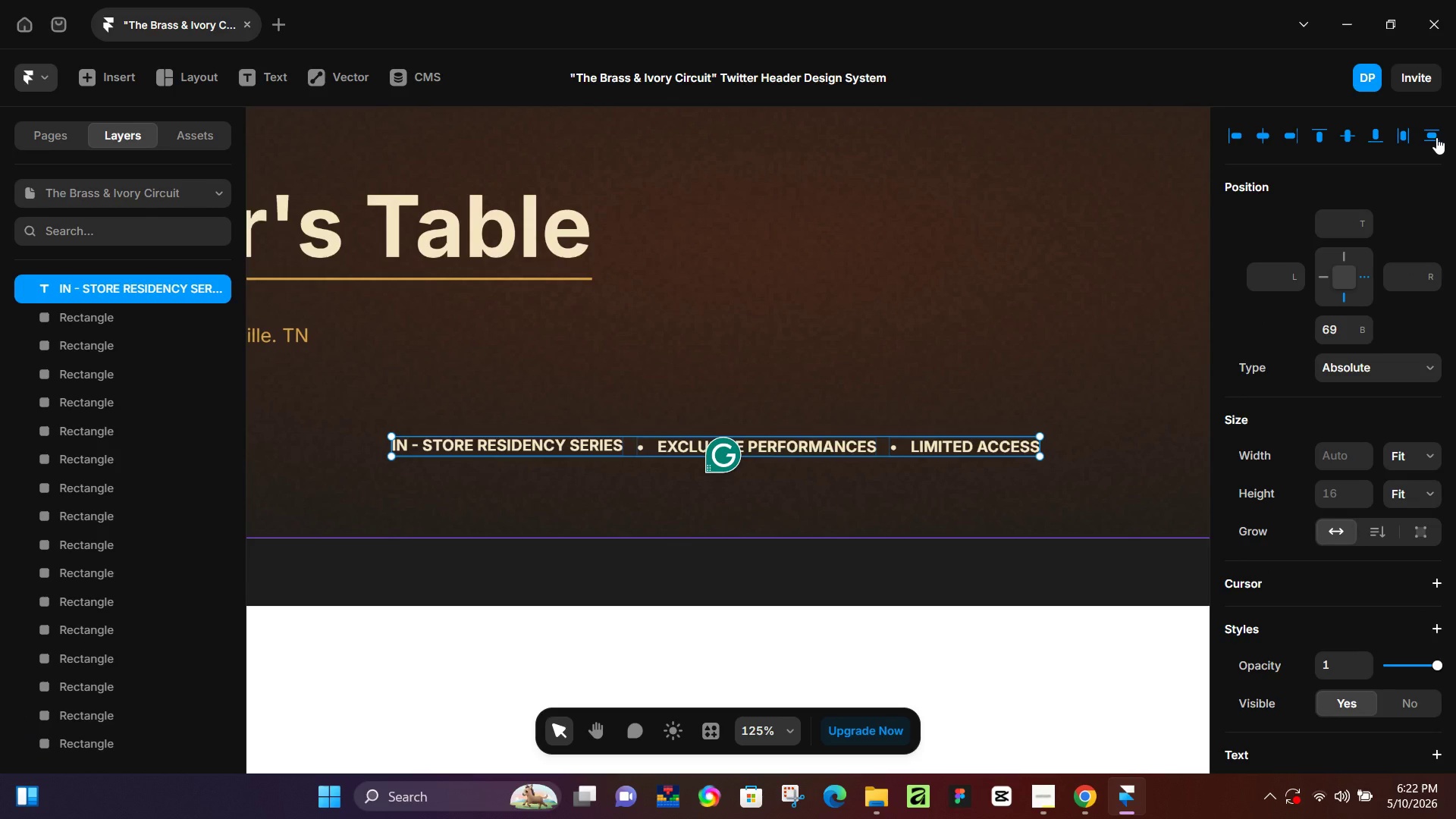 
double_click([1436, 137])
 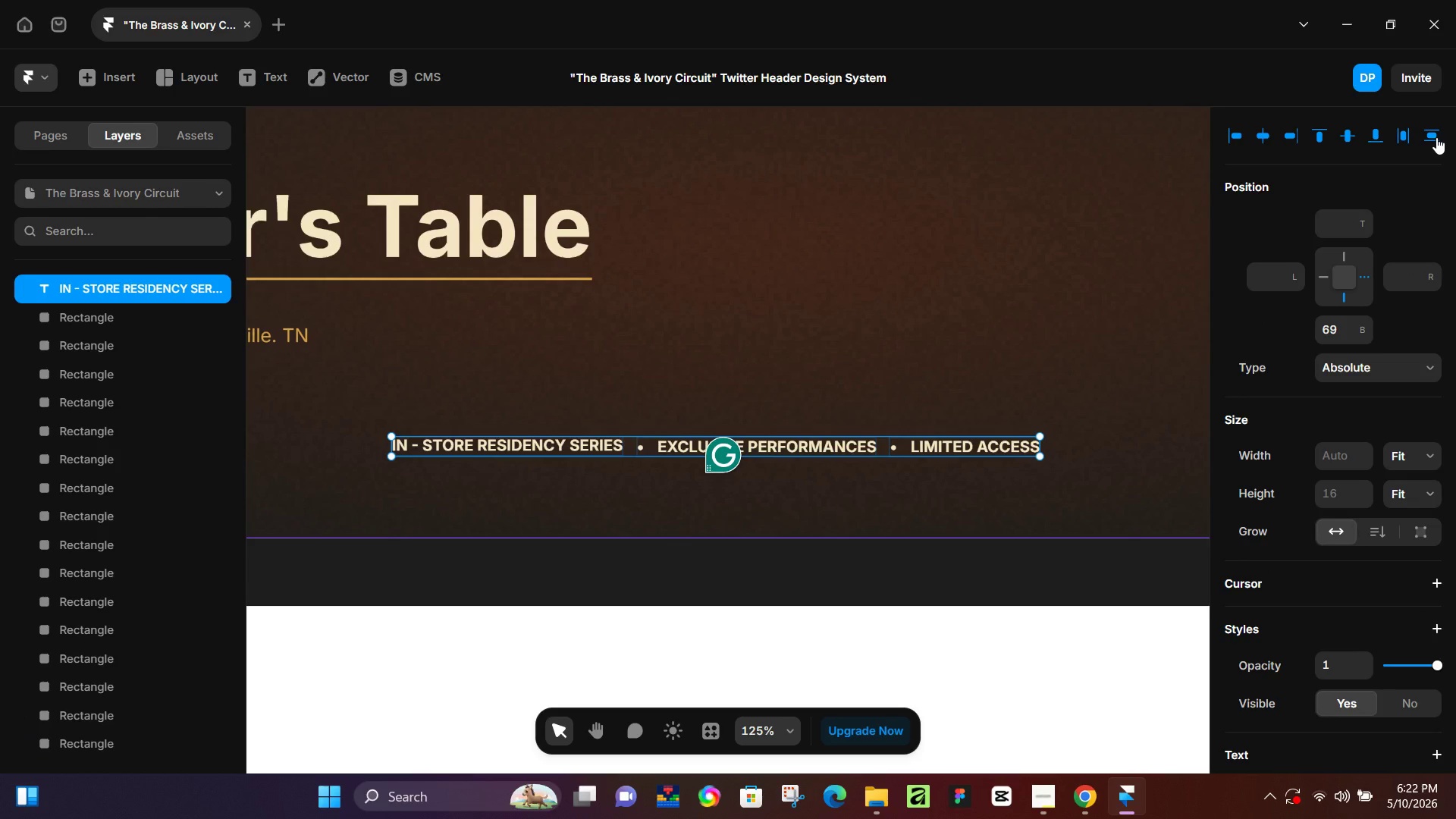 
triple_click([1436, 137])
 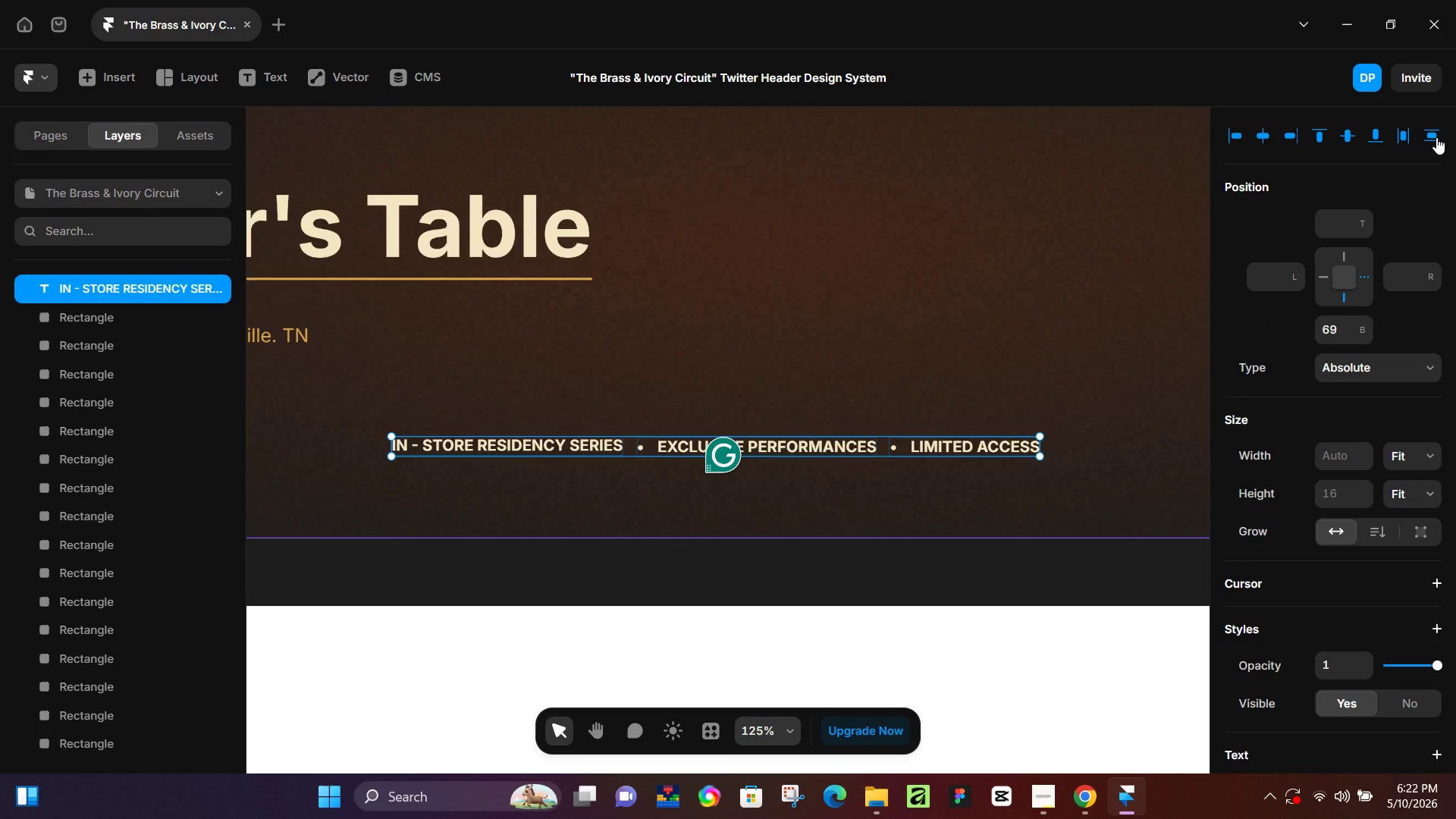 
triple_click([1436, 137])
 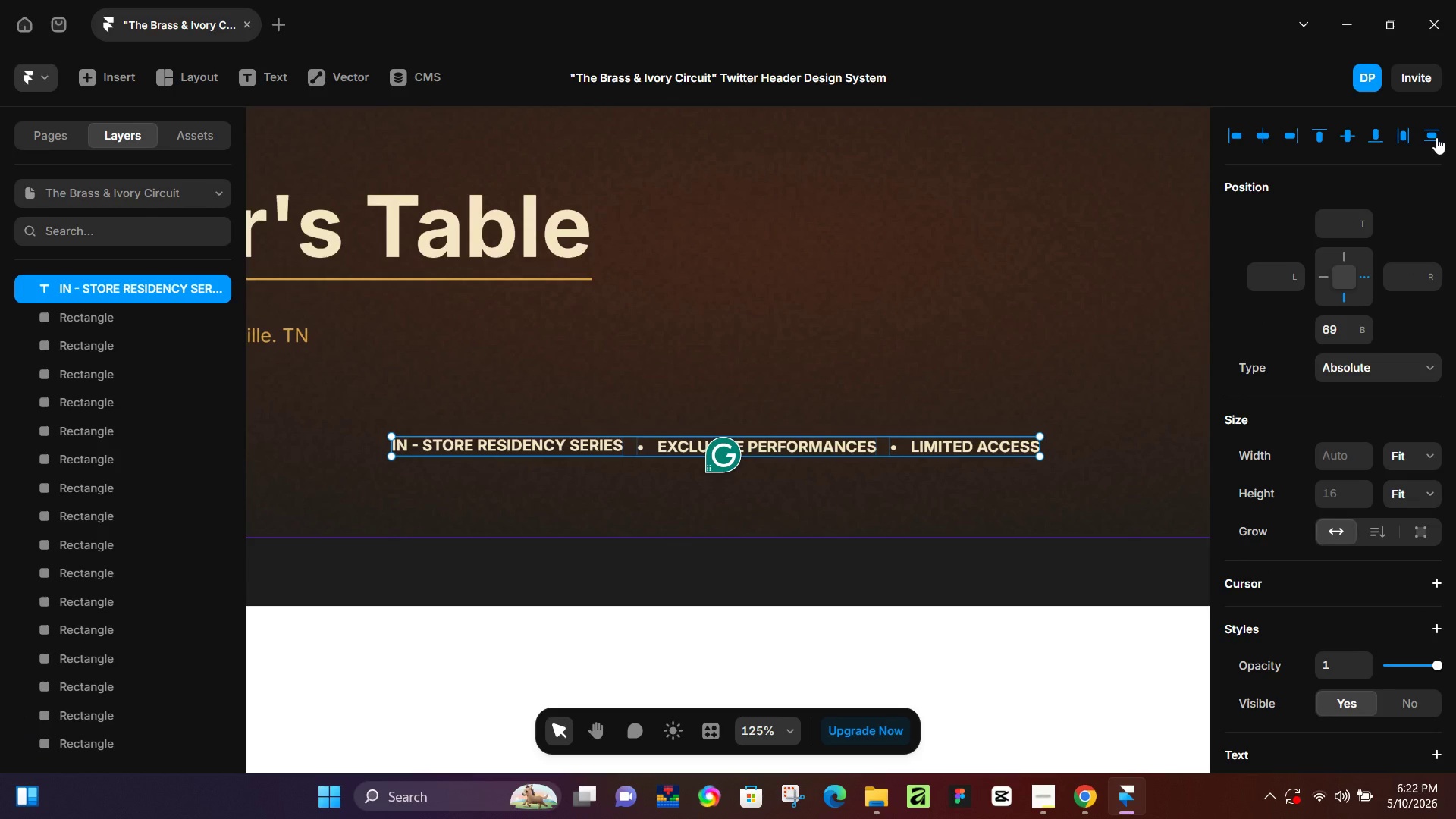 
triple_click([1436, 137])
 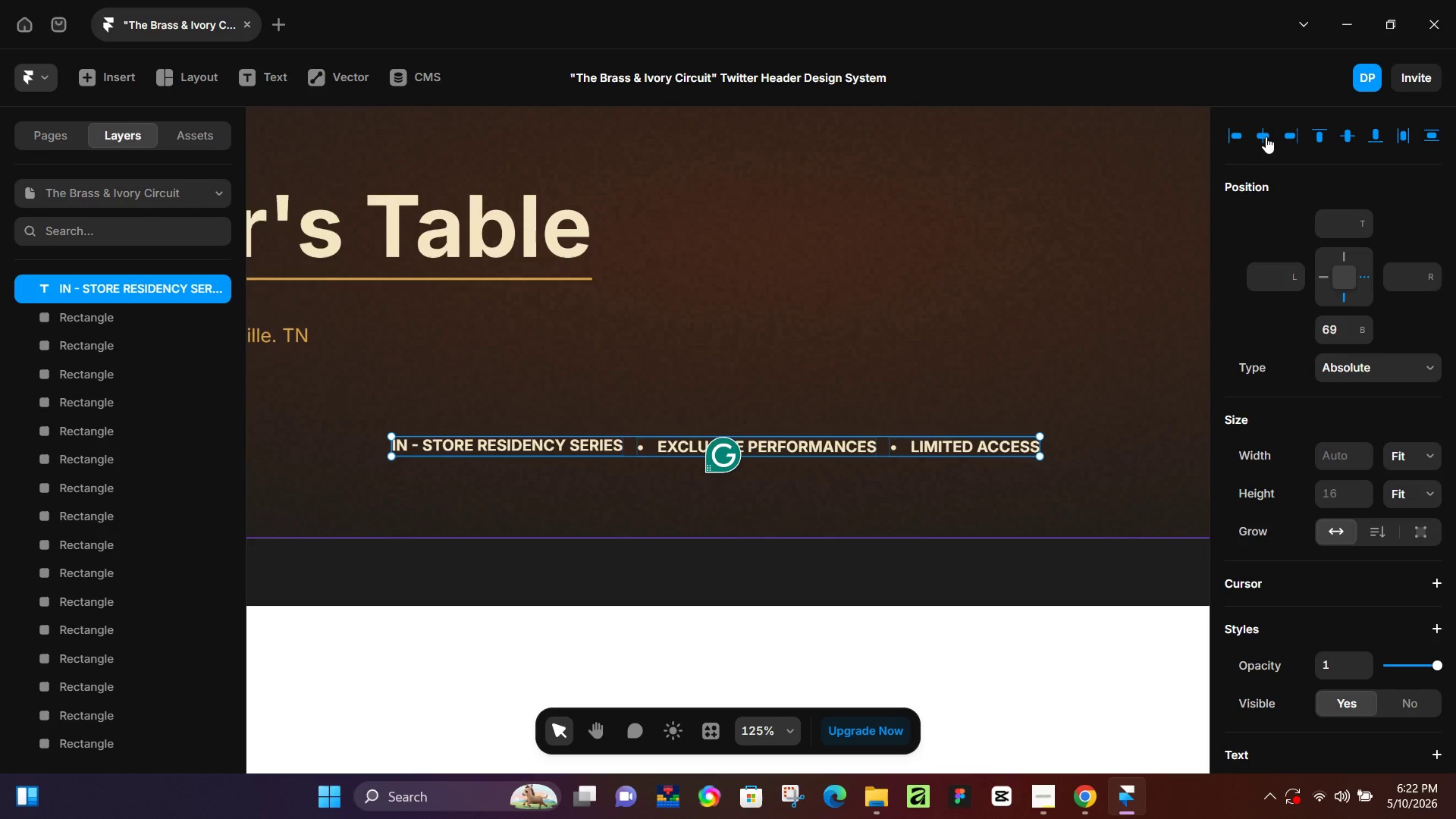 
wait(7.83)
 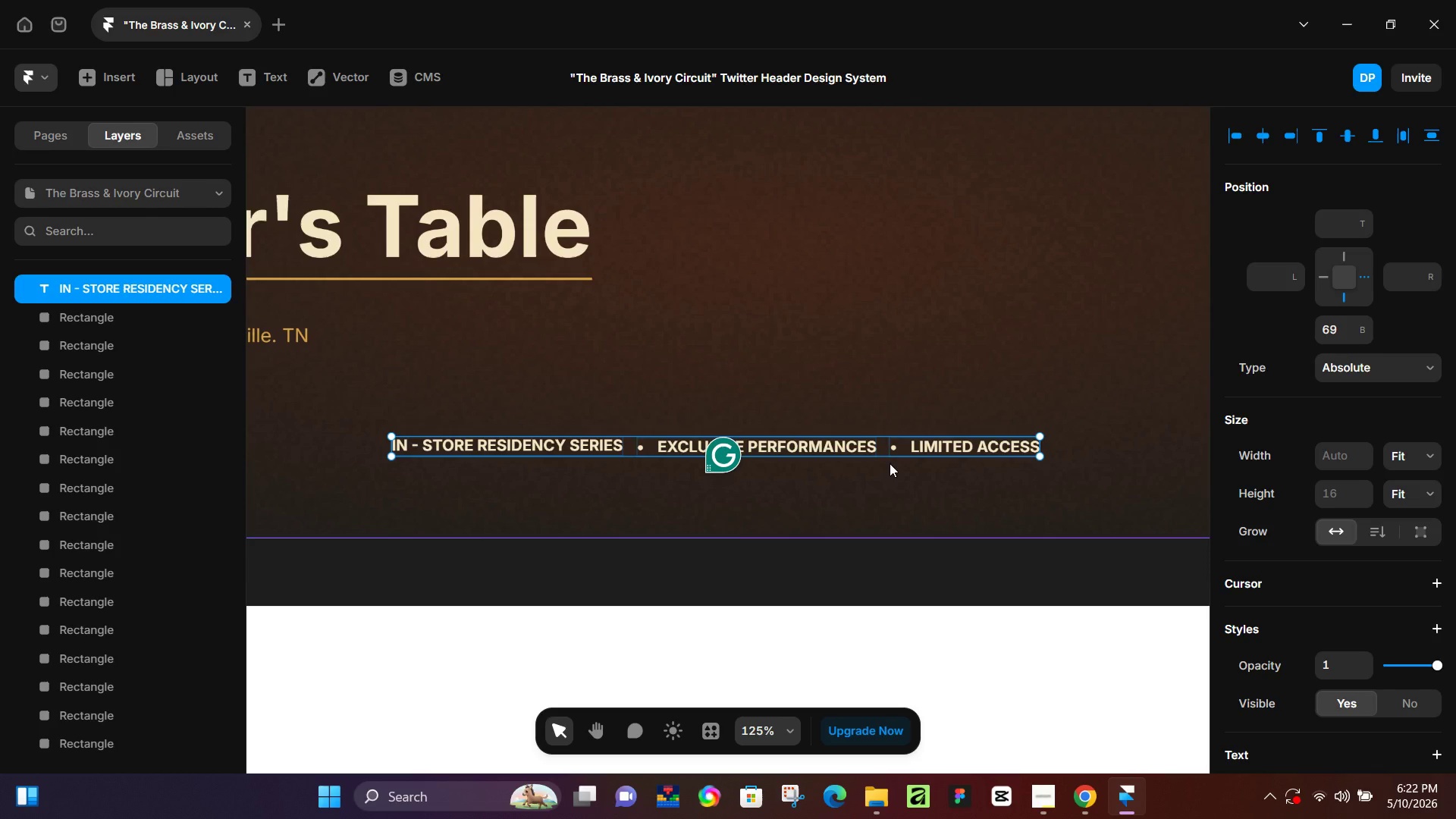 
left_click([1346, 135])
 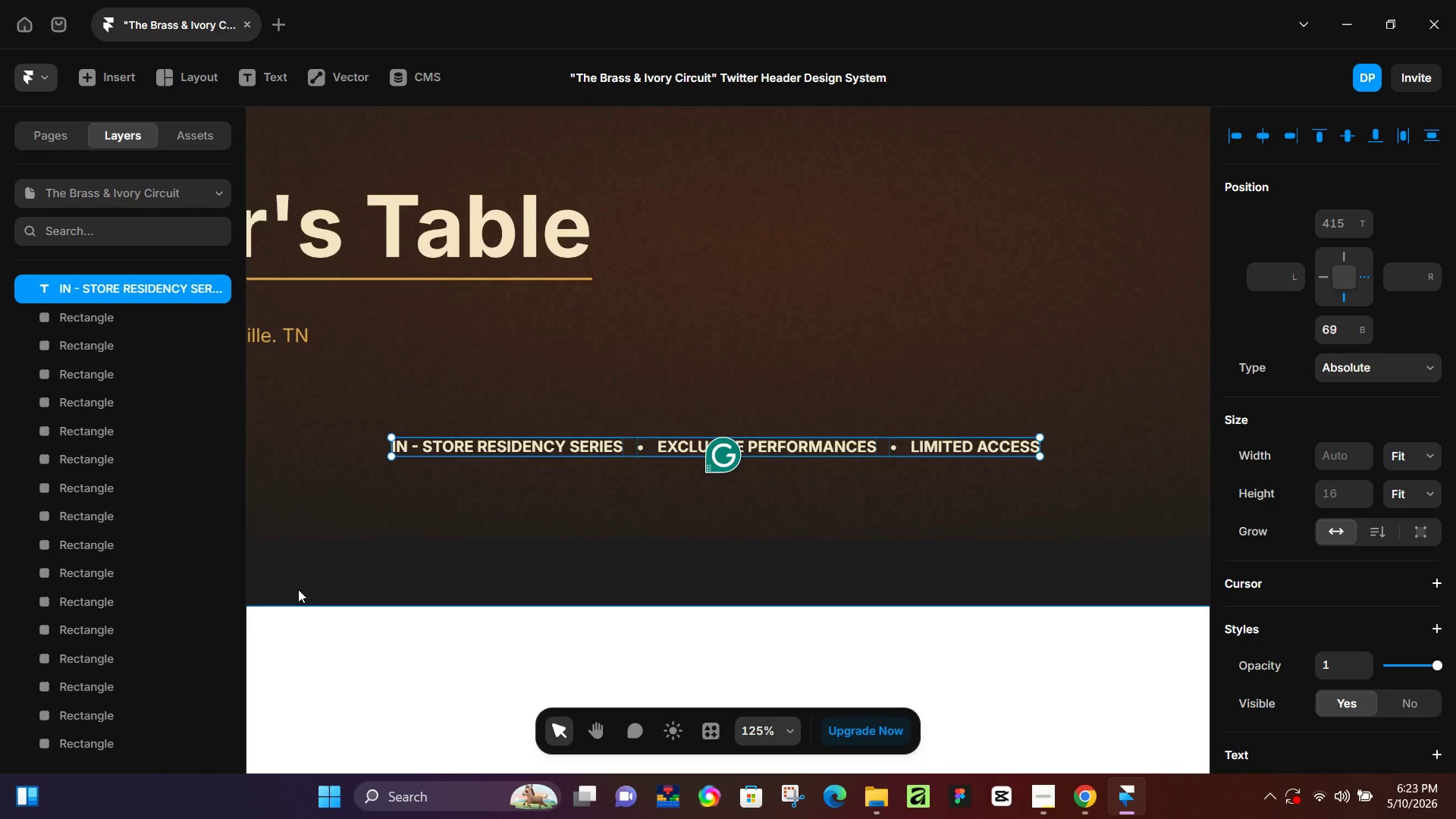 
wait(99.11)
 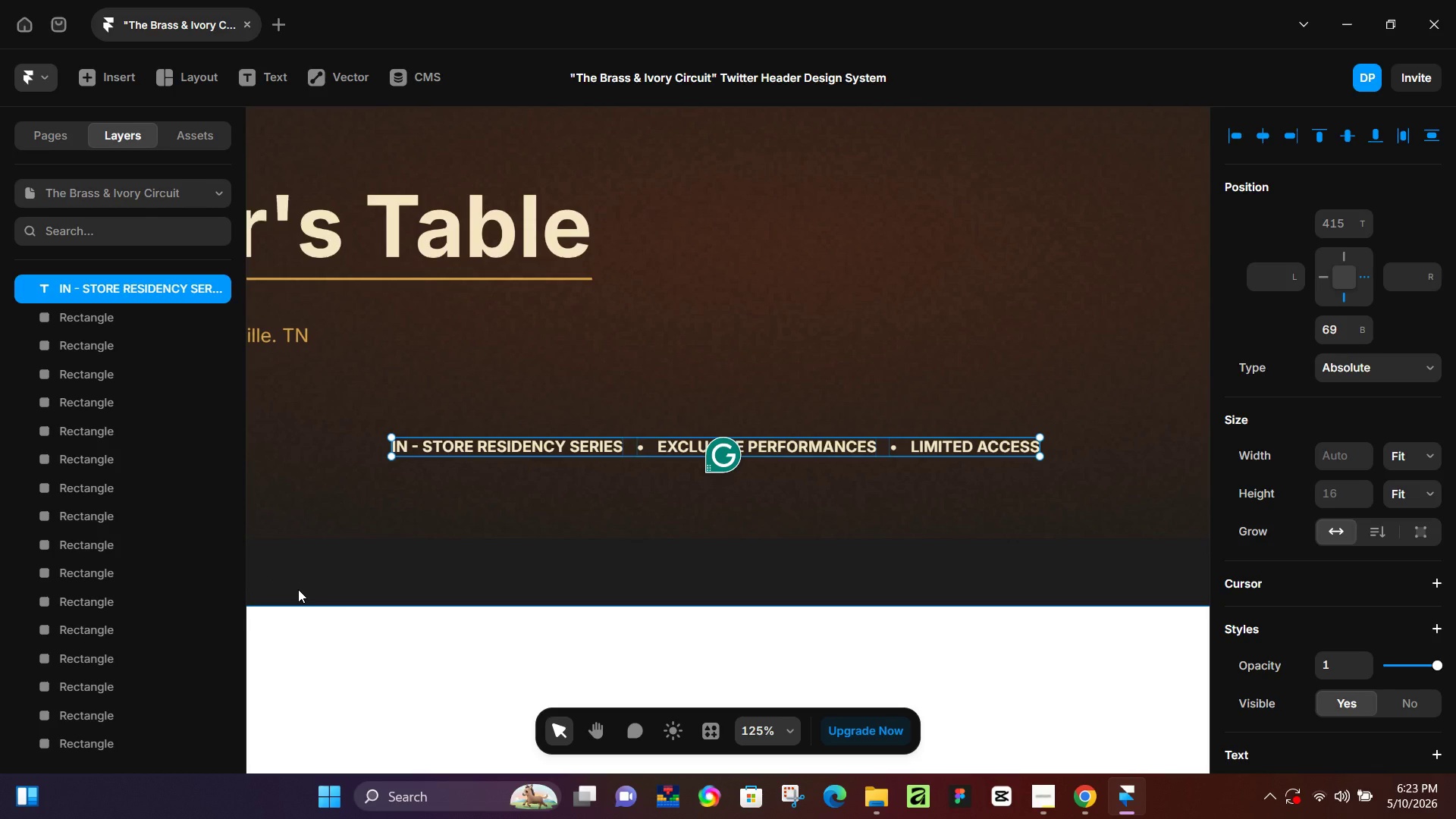 
scroll: coordinate [1350, 516], scroll_direction: down, amount: 4.0
 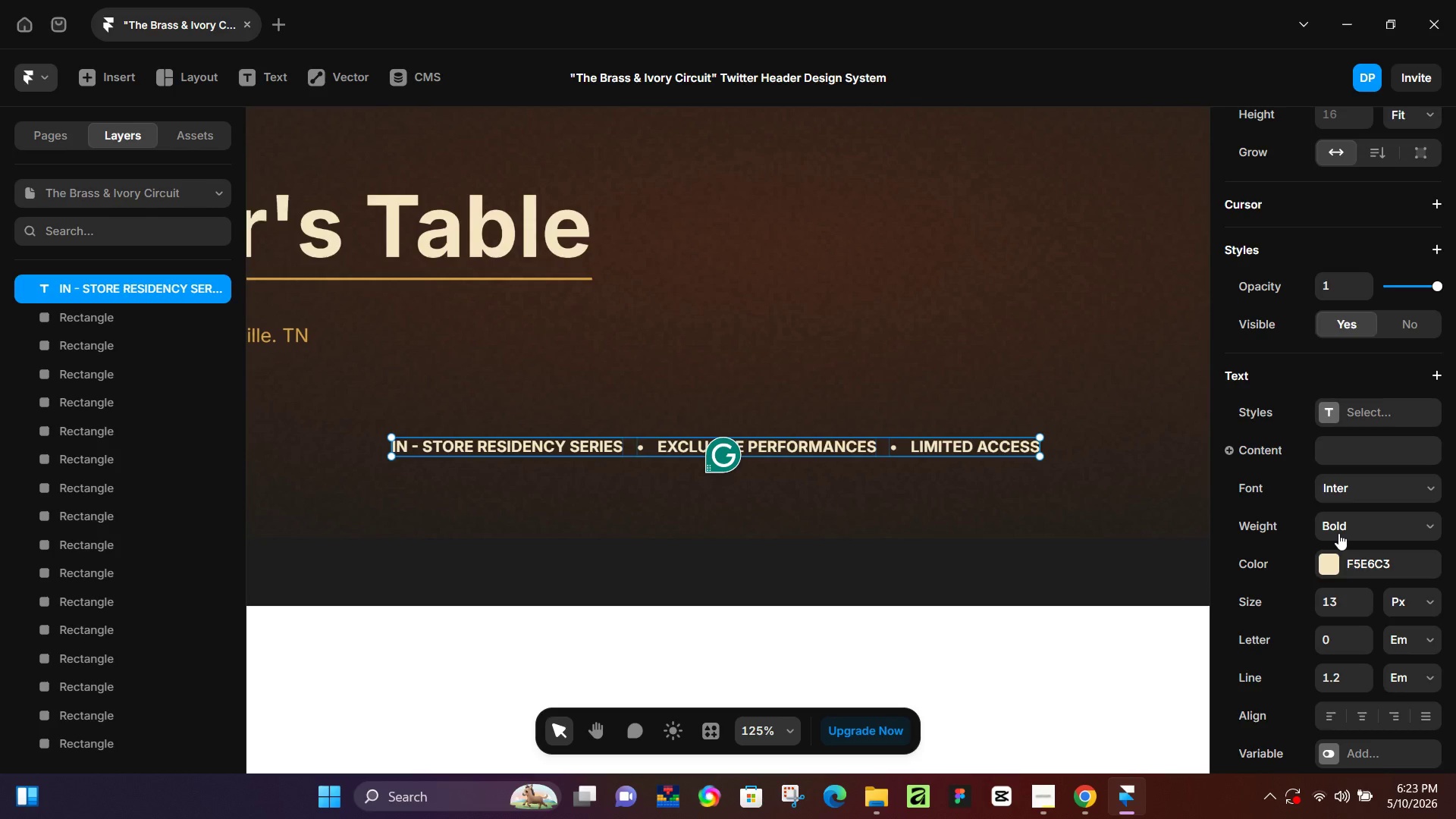 
left_click([1338, 533])
 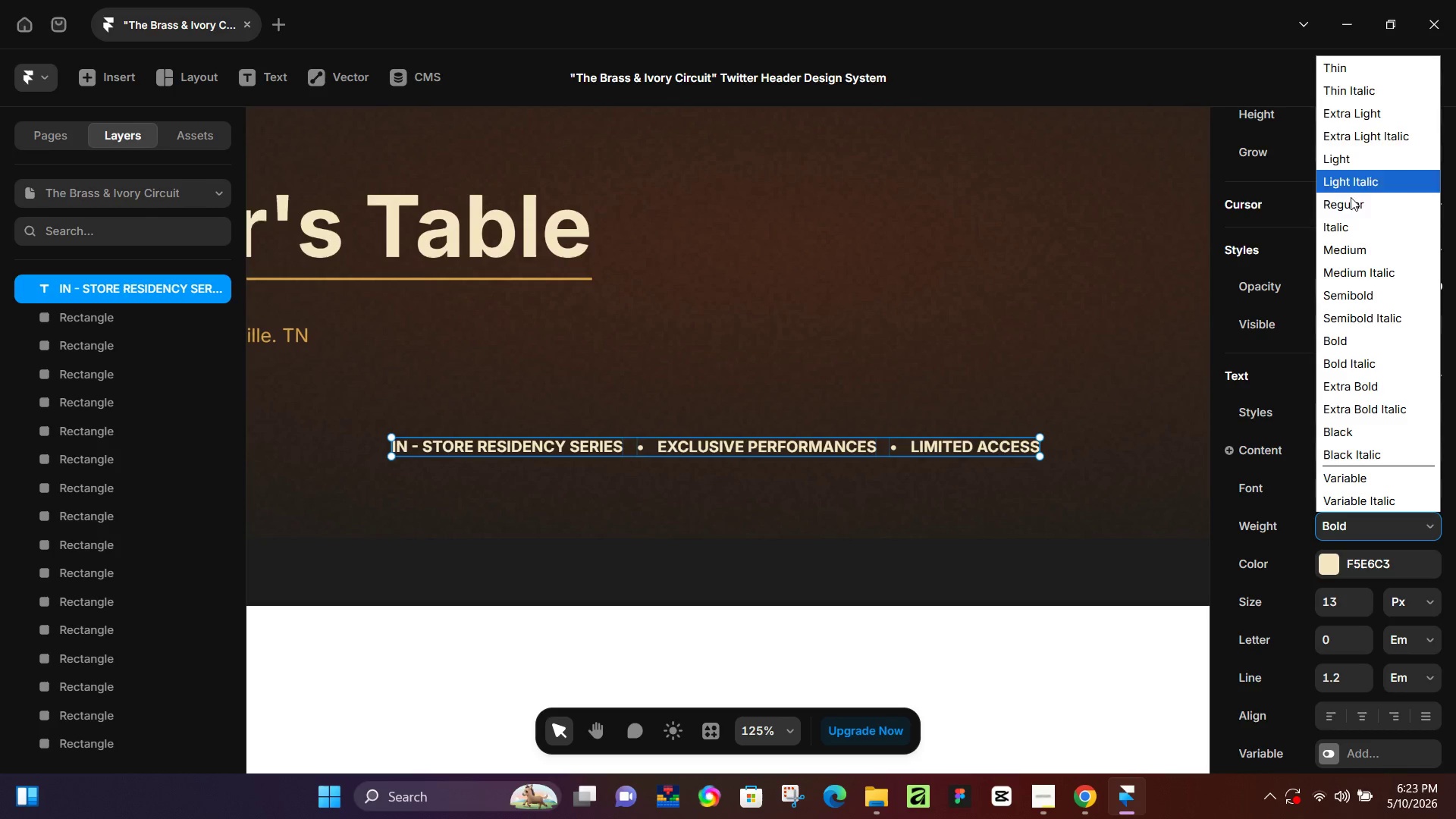 
left_click([1352, 201])
 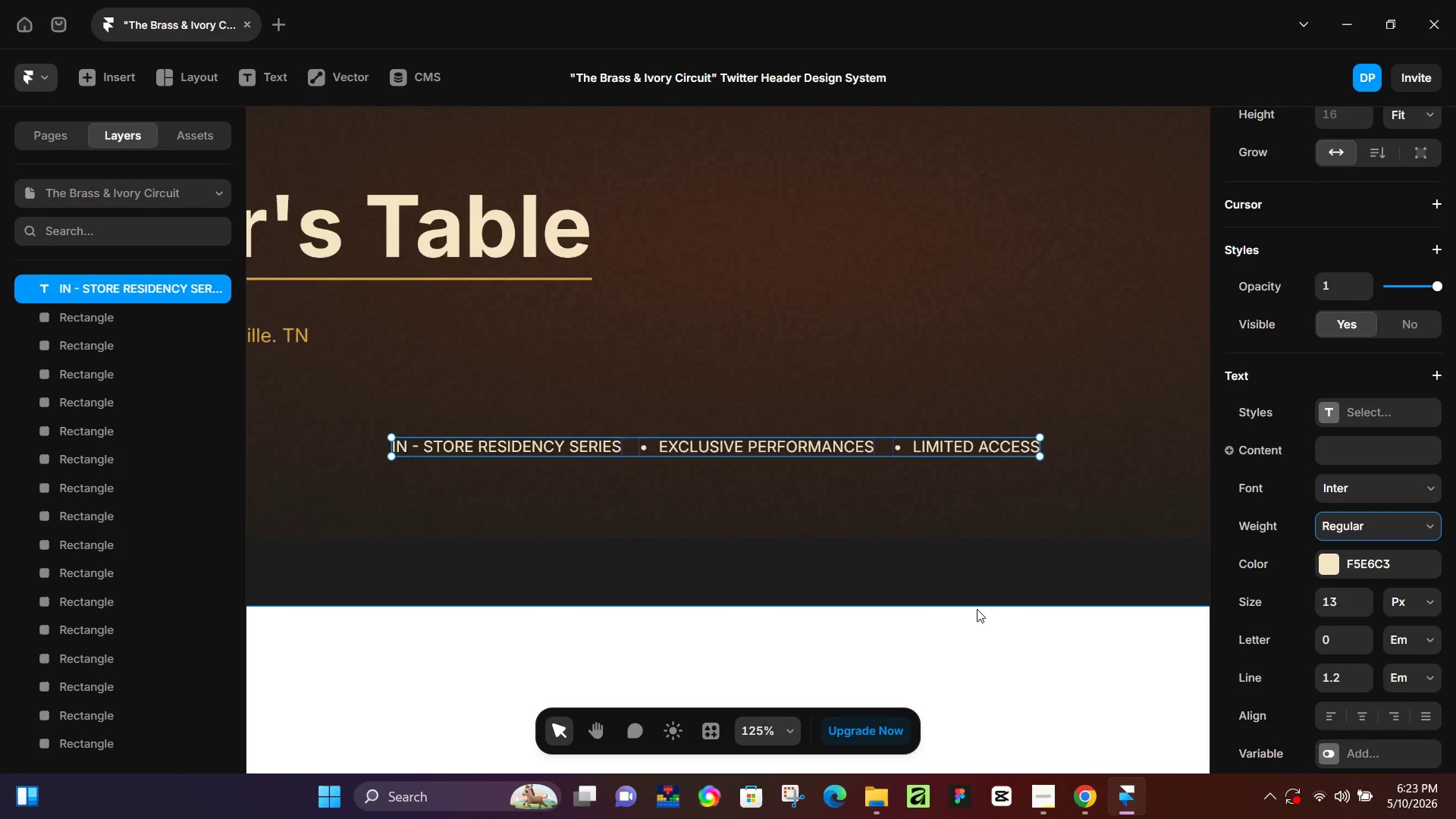 
wait(5.74)
 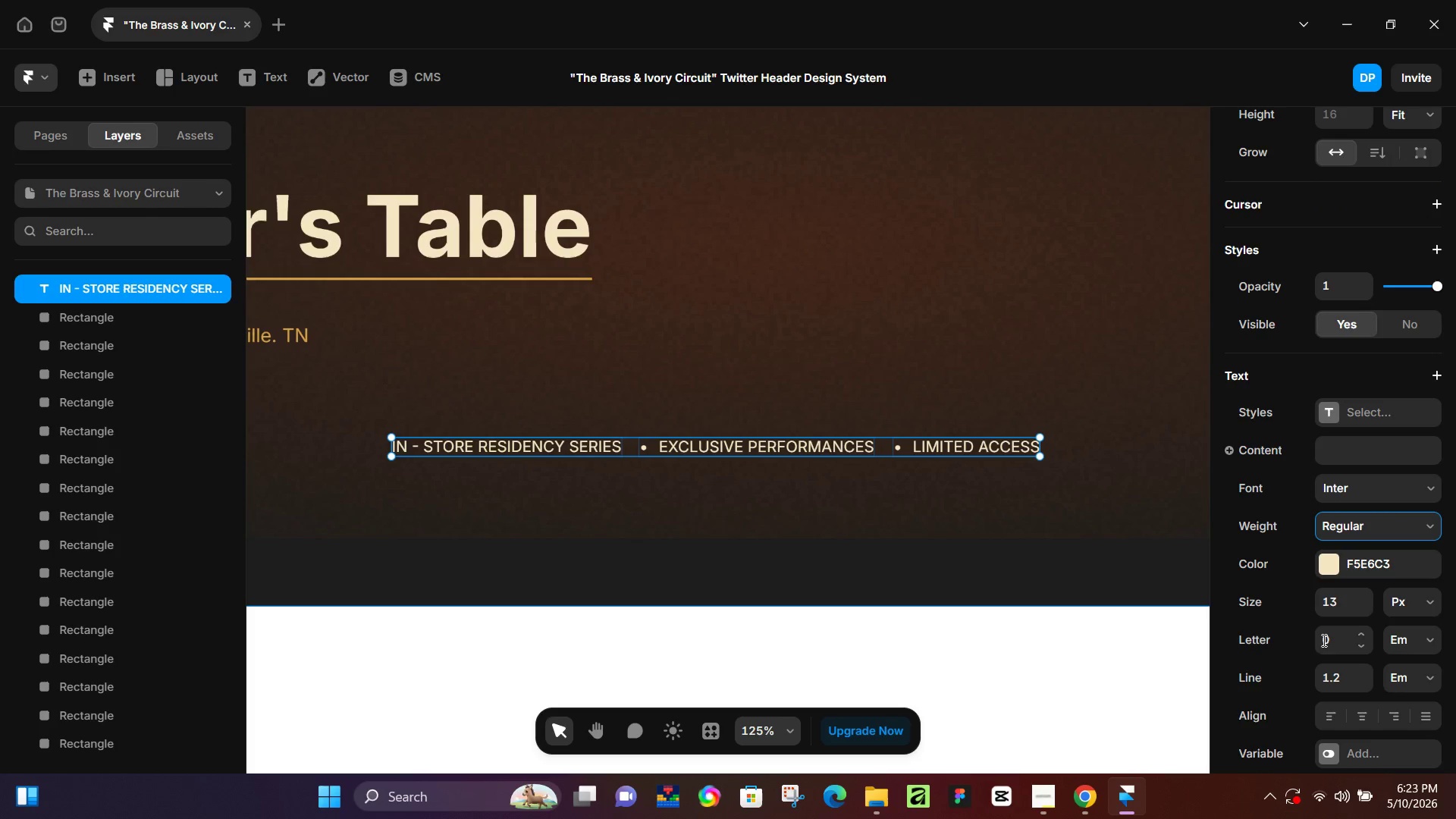 
hold_key(key=ControlLeft, duration=0.39)
hold_key(key=ControlLeft, duration=0.75)
scroll: coordinate [1066, 345], scroll_direction: down, amount: 4.0
 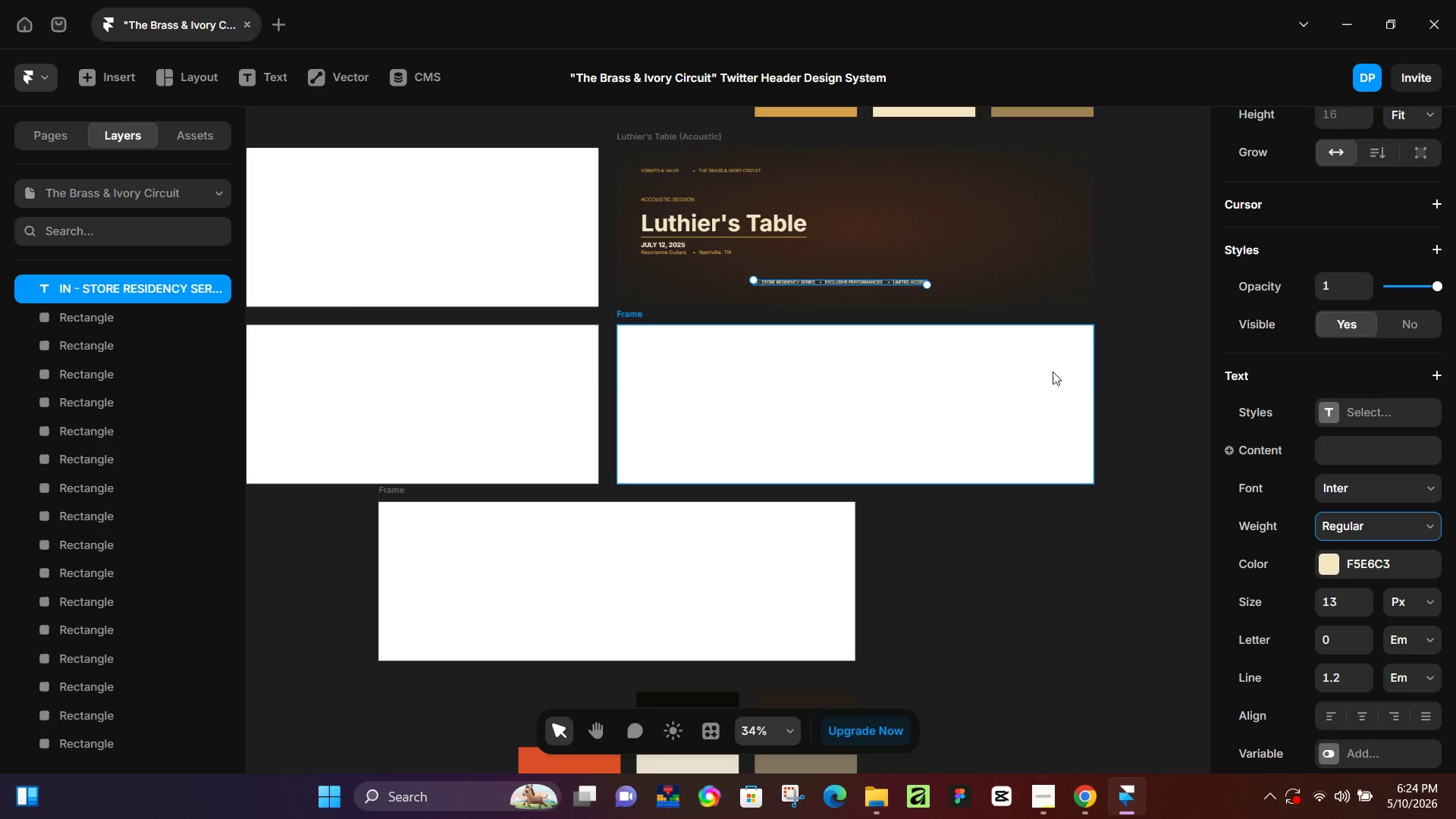 
scroll: coordinate [1053, 381], scroll_direction: up, amount: 4.0
 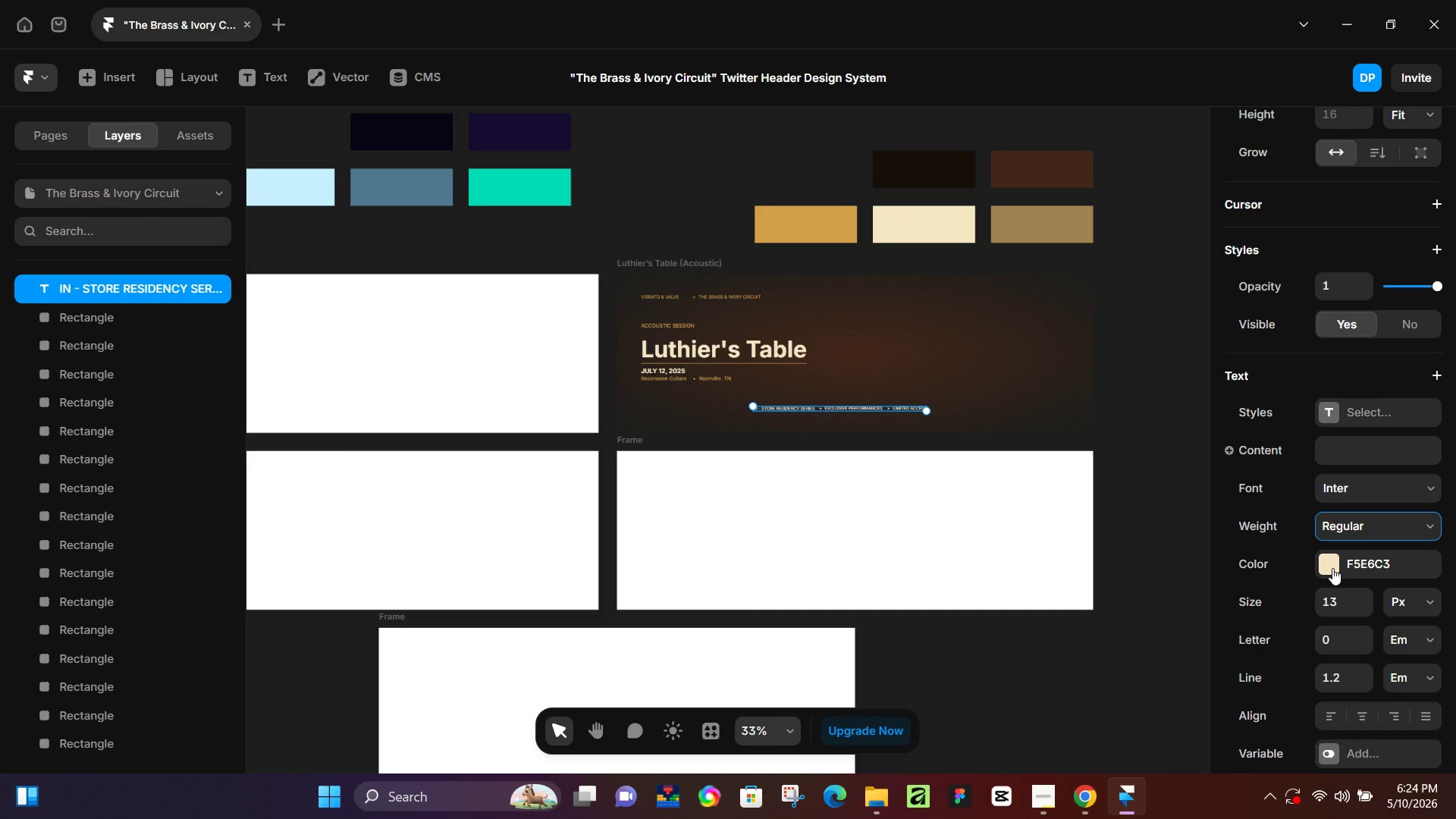 
left_click([1332, 568])
 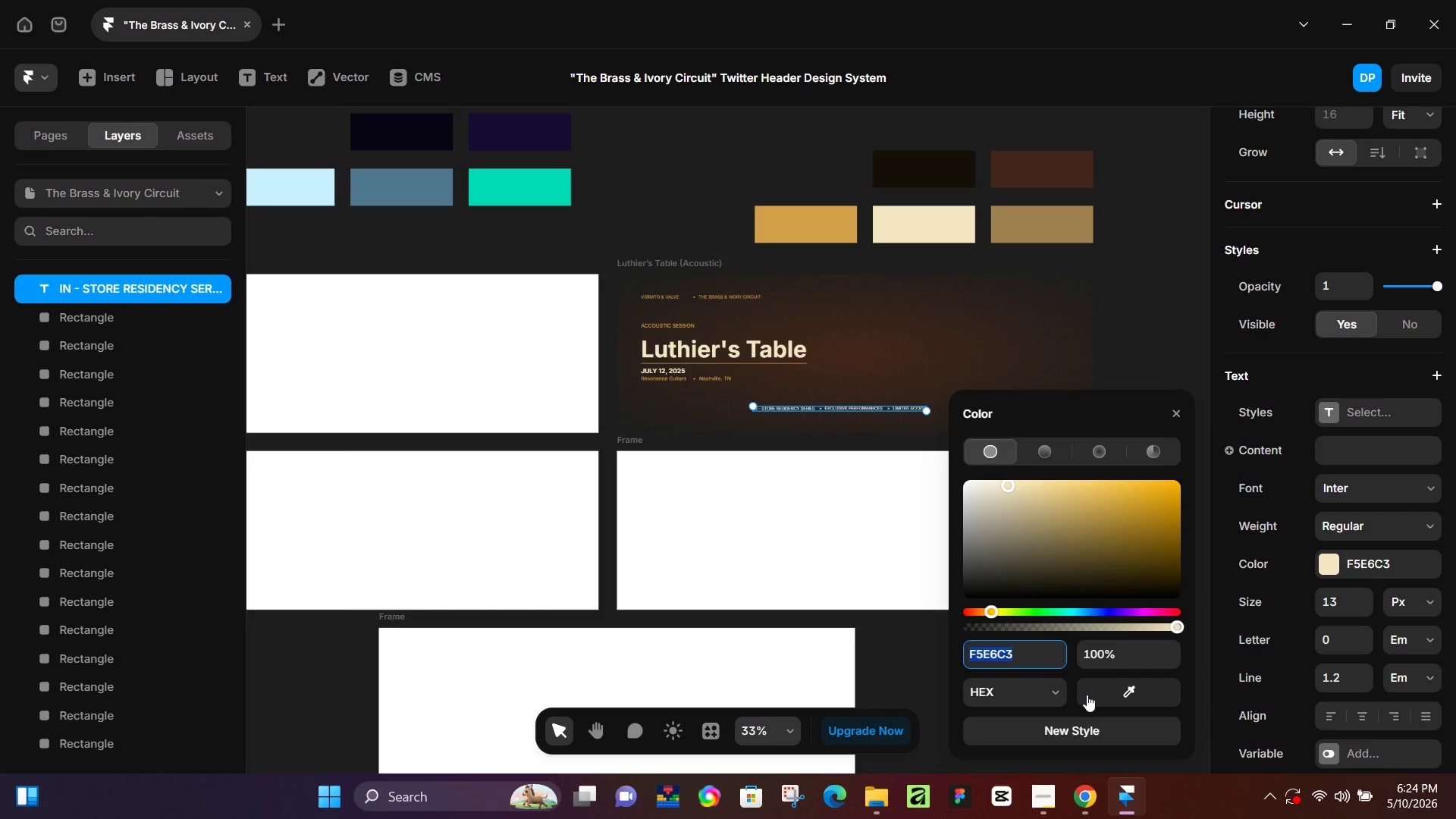 
left_click_drag(start_coordinate=[1088, 695], to_coordinate=[920, 231])
 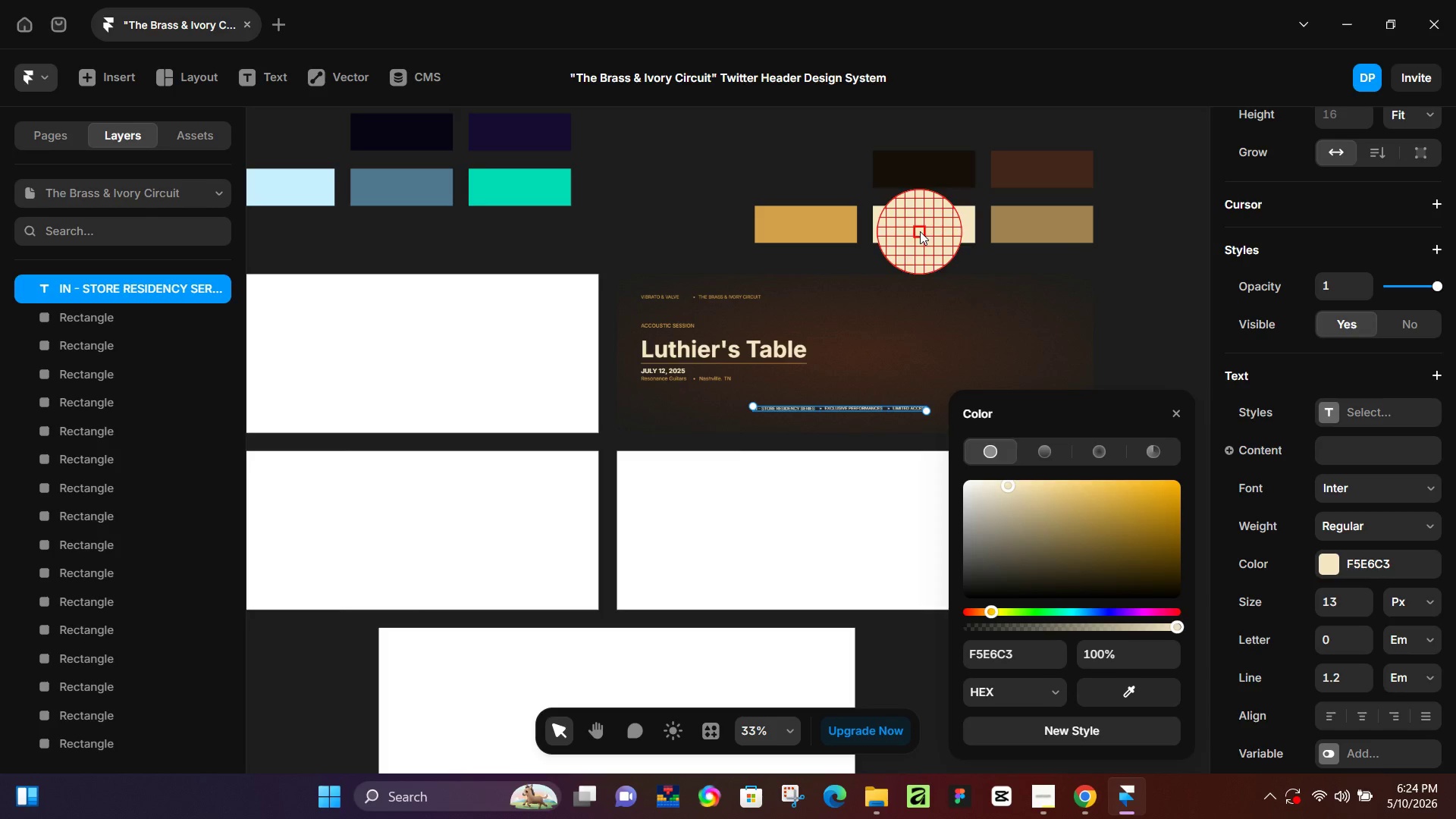 
left_click([920, 231])
 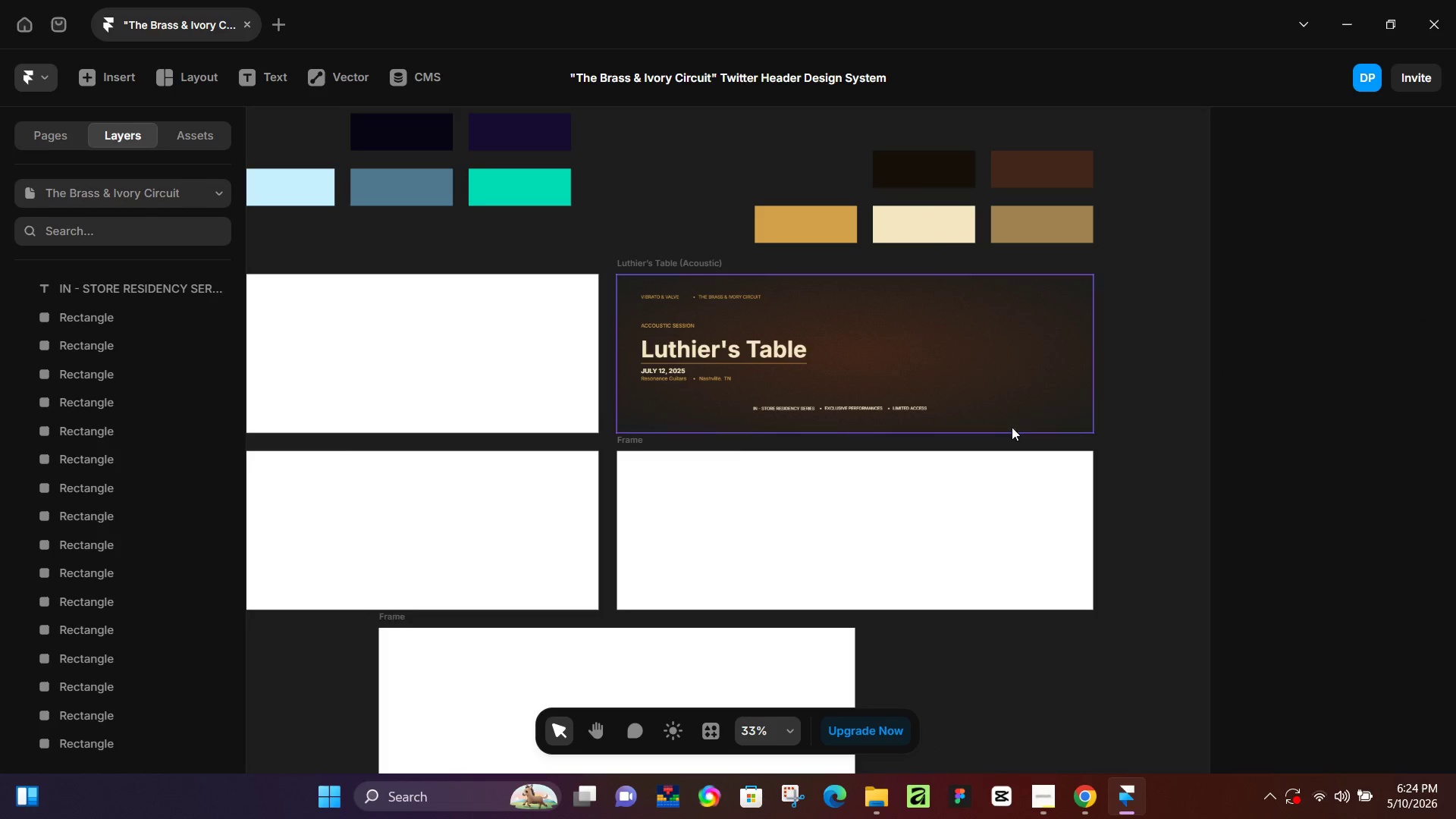 
hold_key(key=ControlLeft, duration=0.44)
scroll: coordinate [880, 435], scroll_direction: up, amount: 4.0
 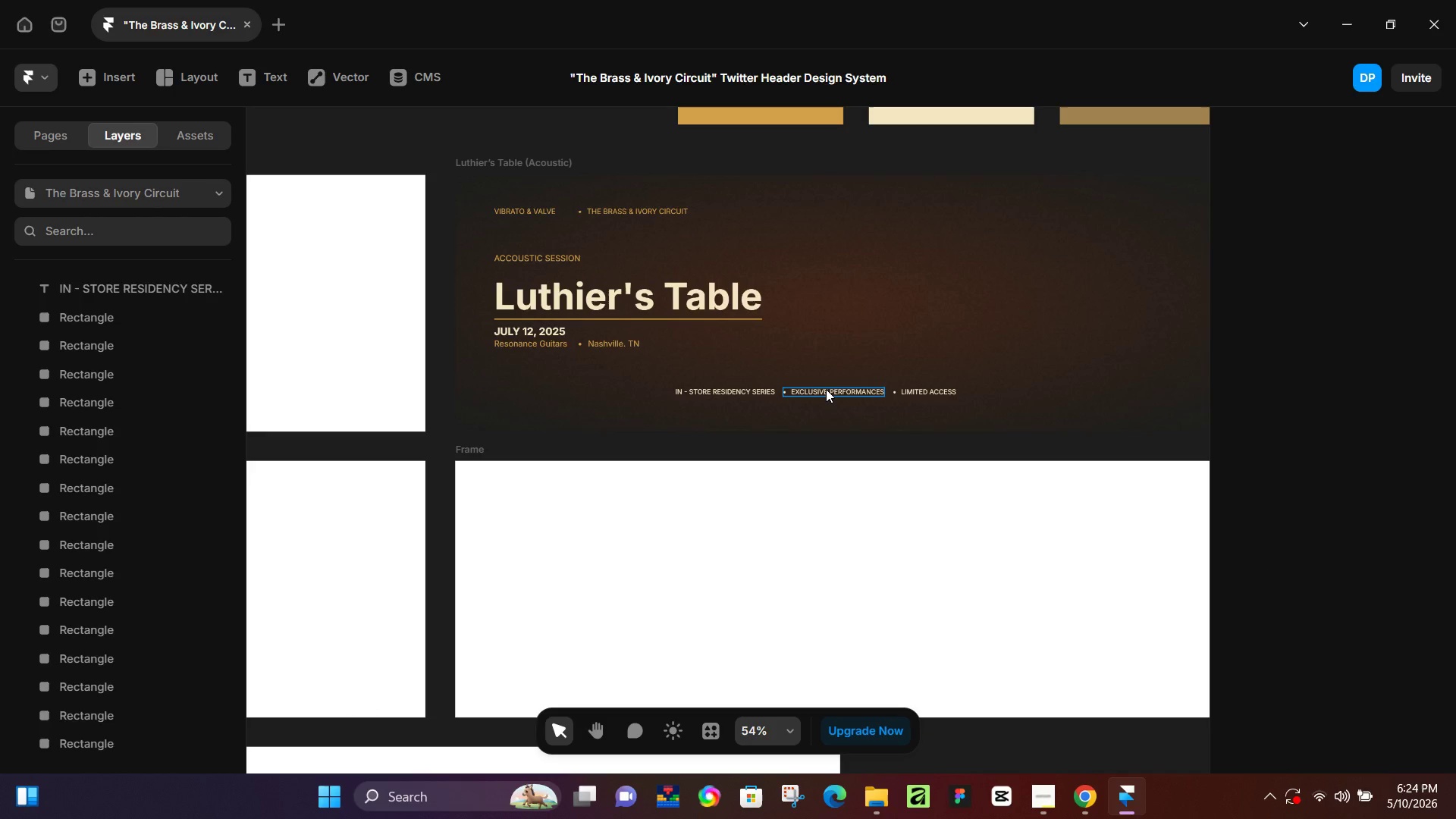 
left_click([826, 389])
 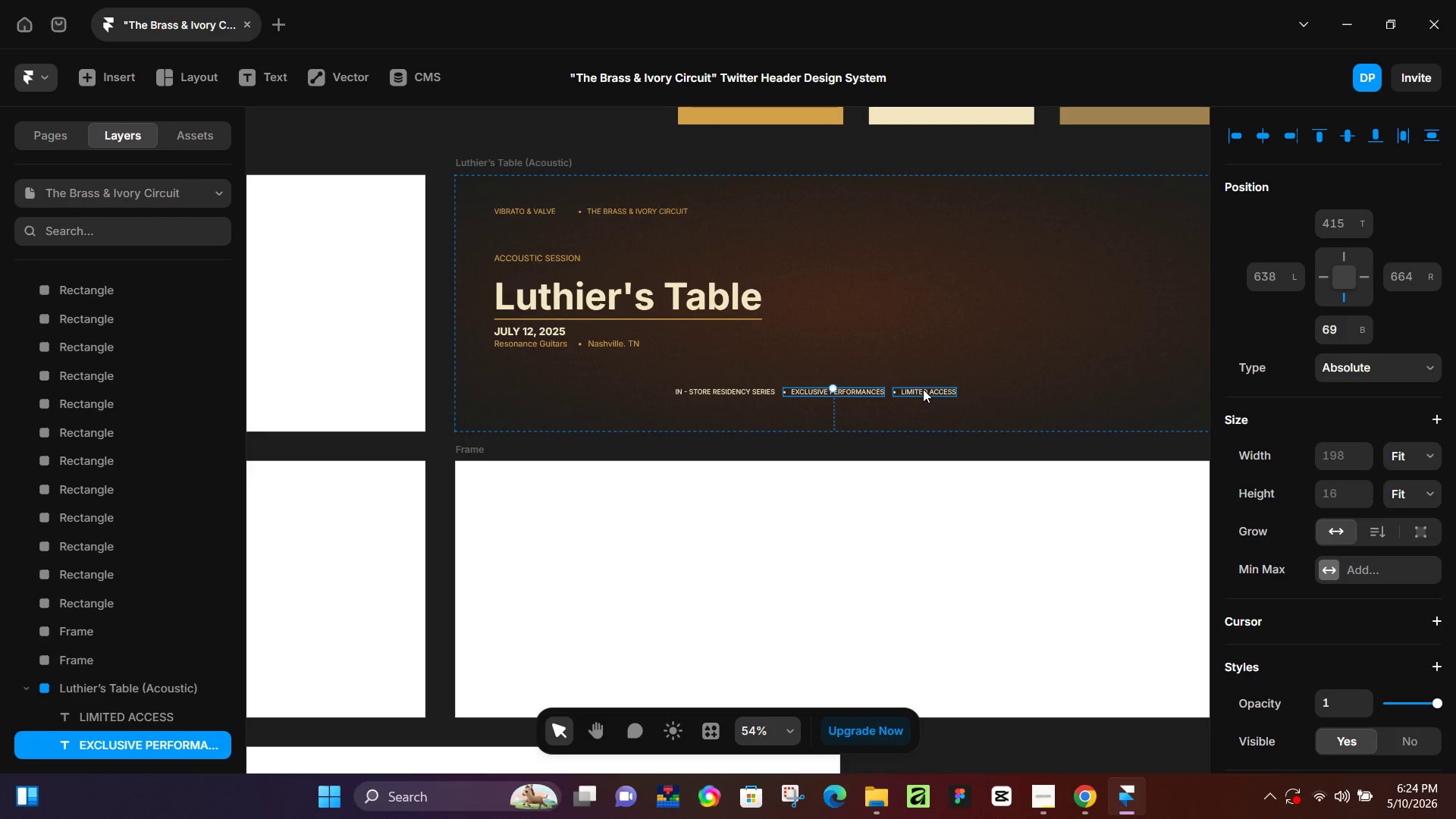 
hold_key(key=ShiftLeft, duration=1.39)
left_click([923, 389])
 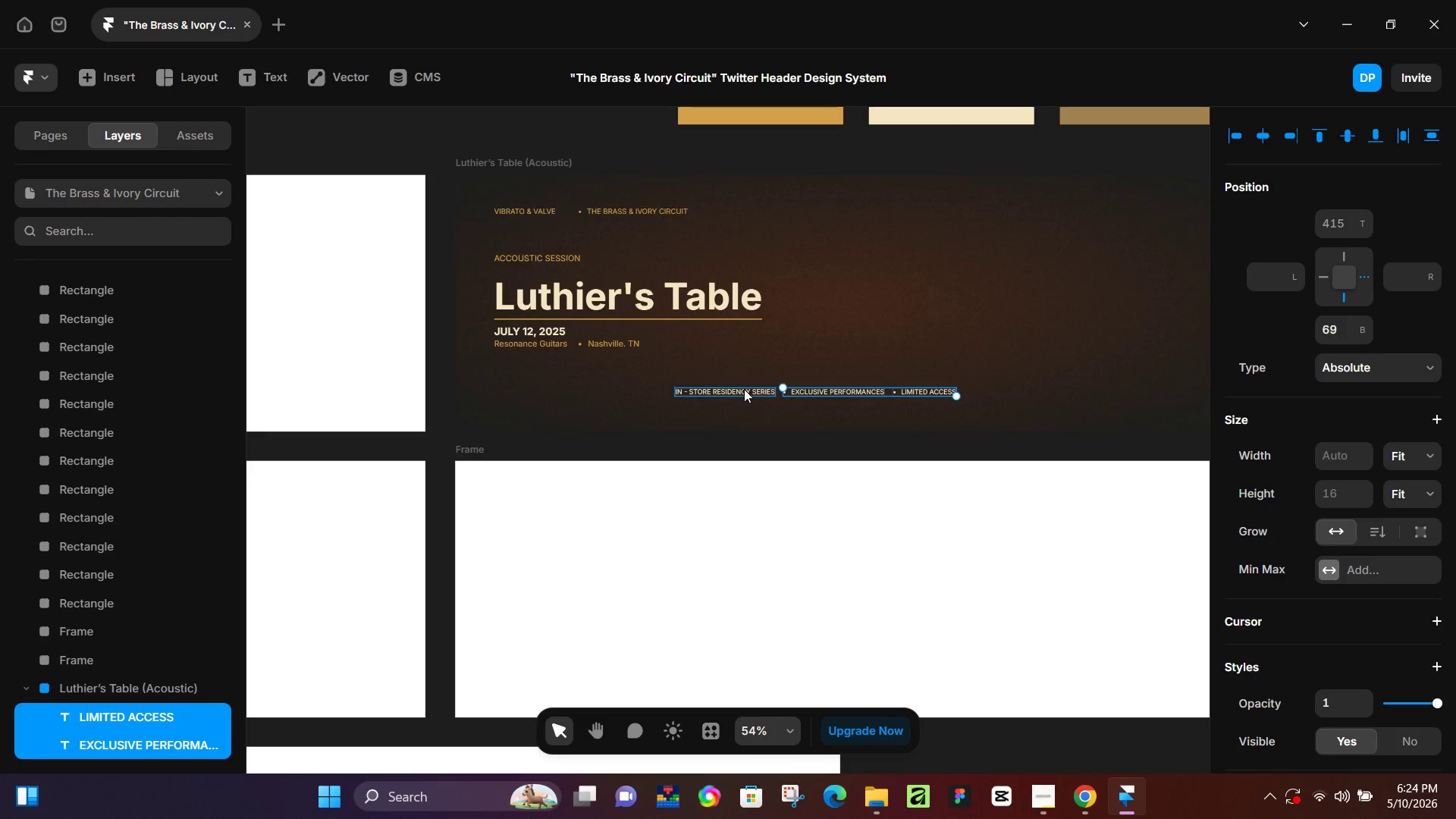 
left_click([744, 389])
 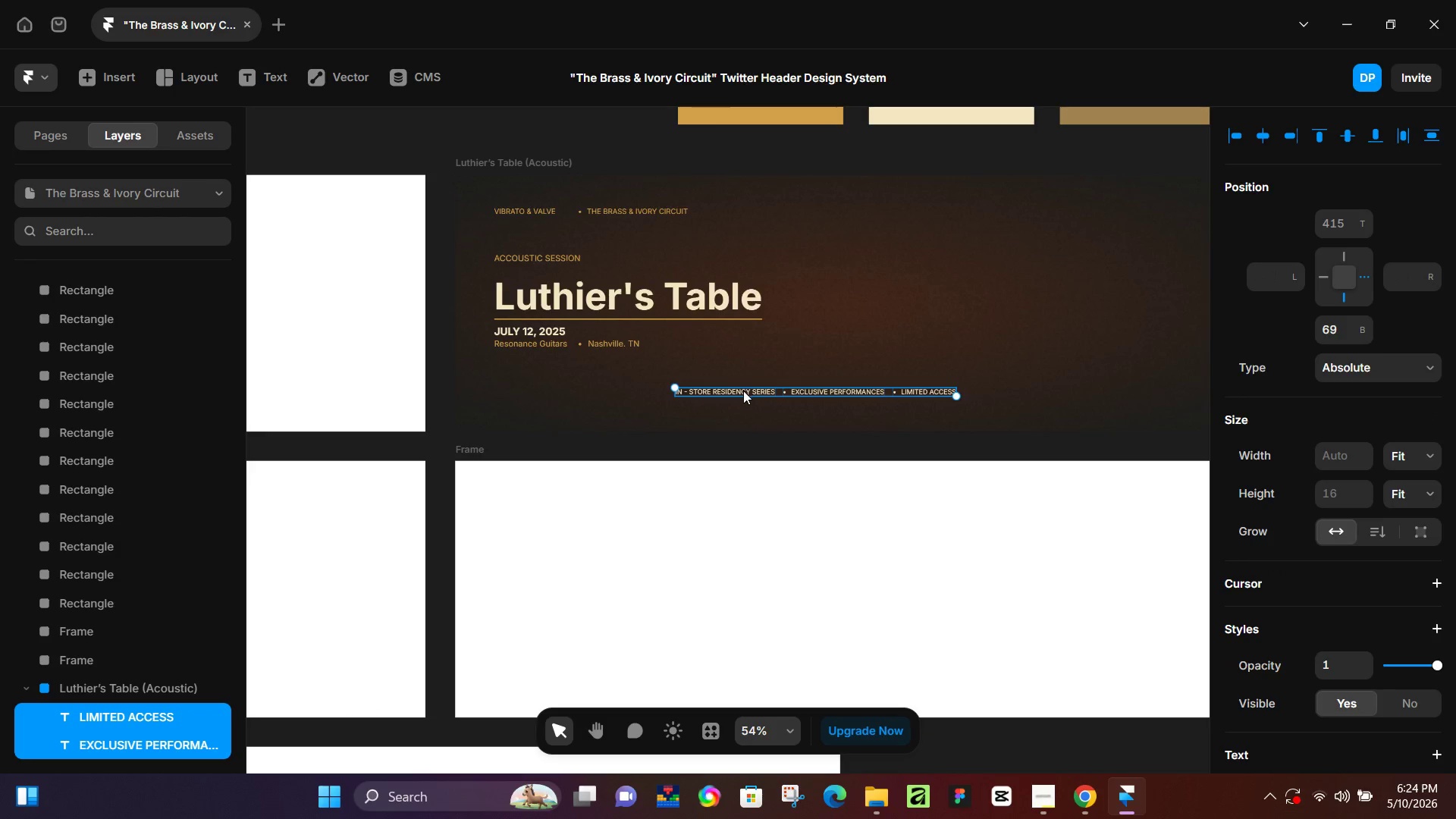 
hold_key(key=ShiftLeft, duration=22.23)
 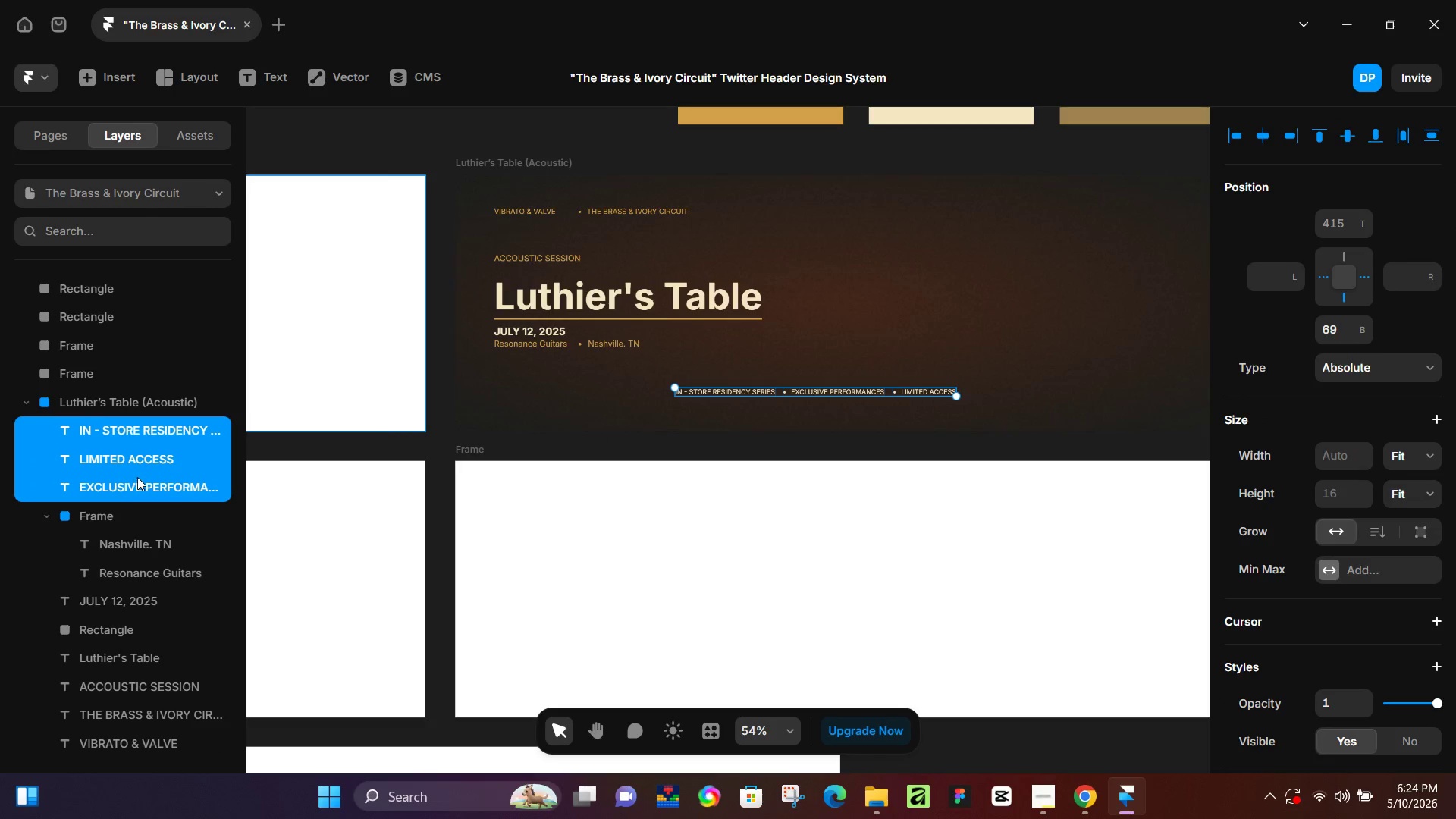 
key(Control+Enter)
 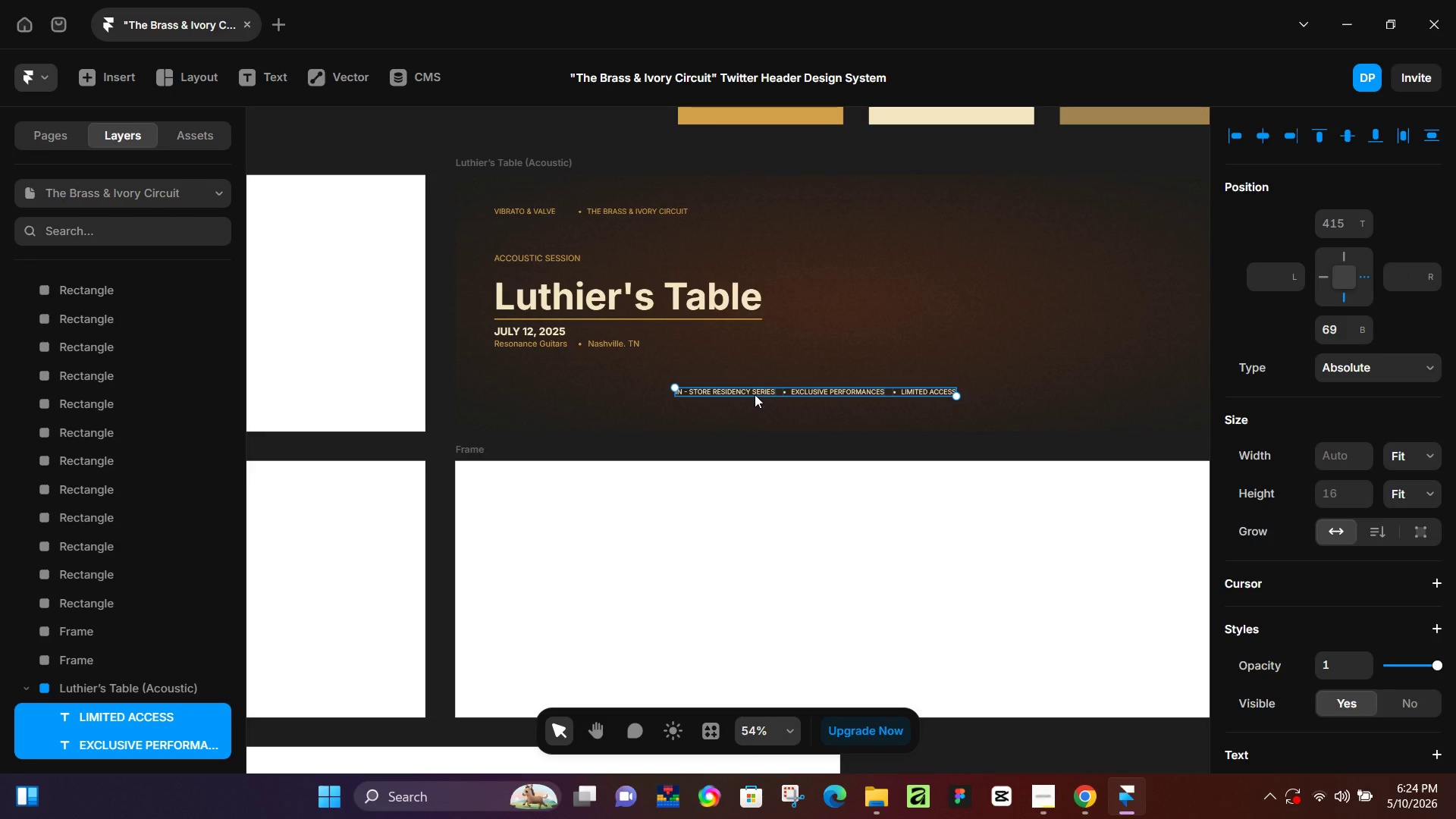 
key(Control+Enter)
 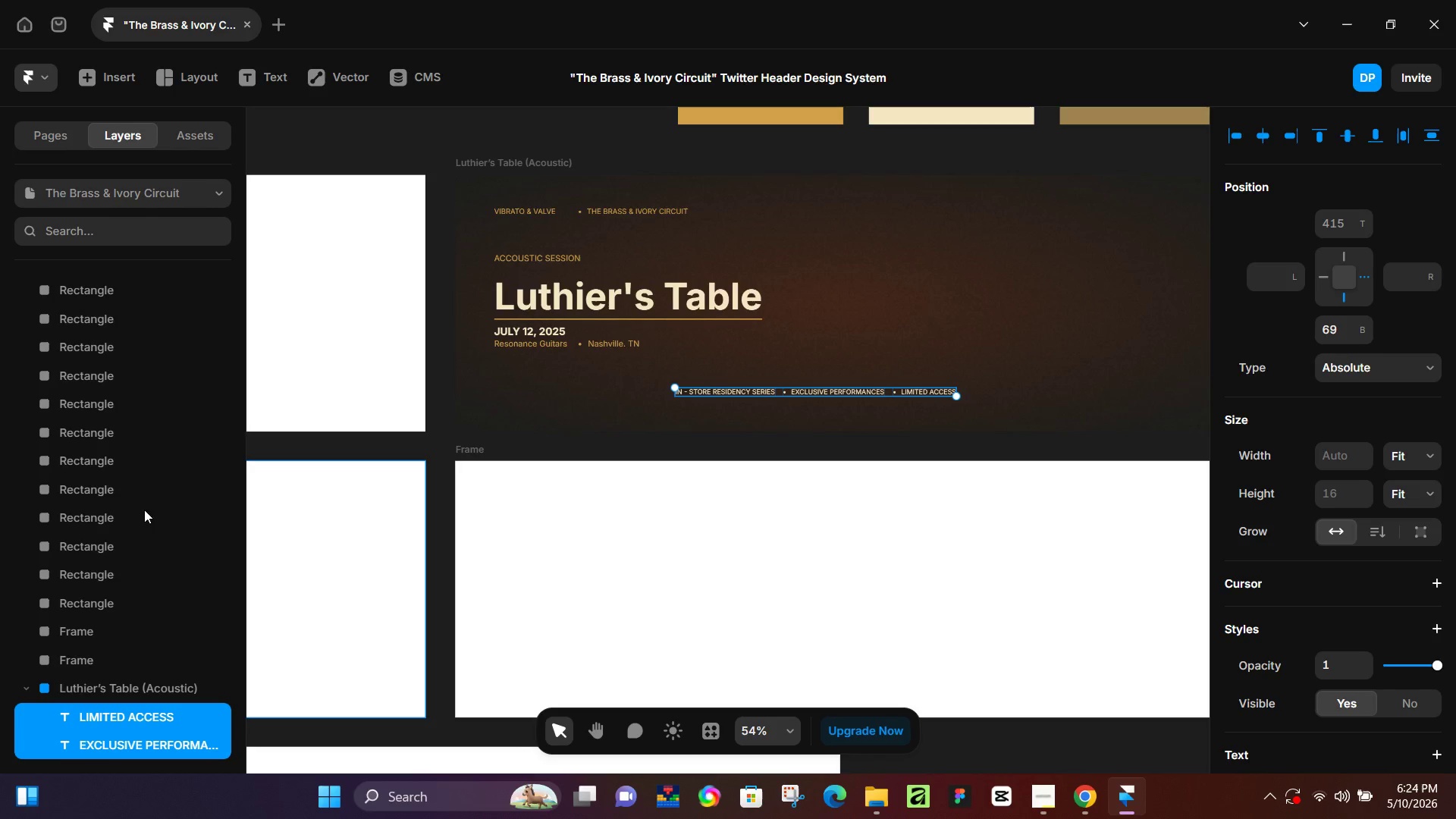 
scroll: coordinate [46, 516], scroll_direction: down, amount: 2.0
 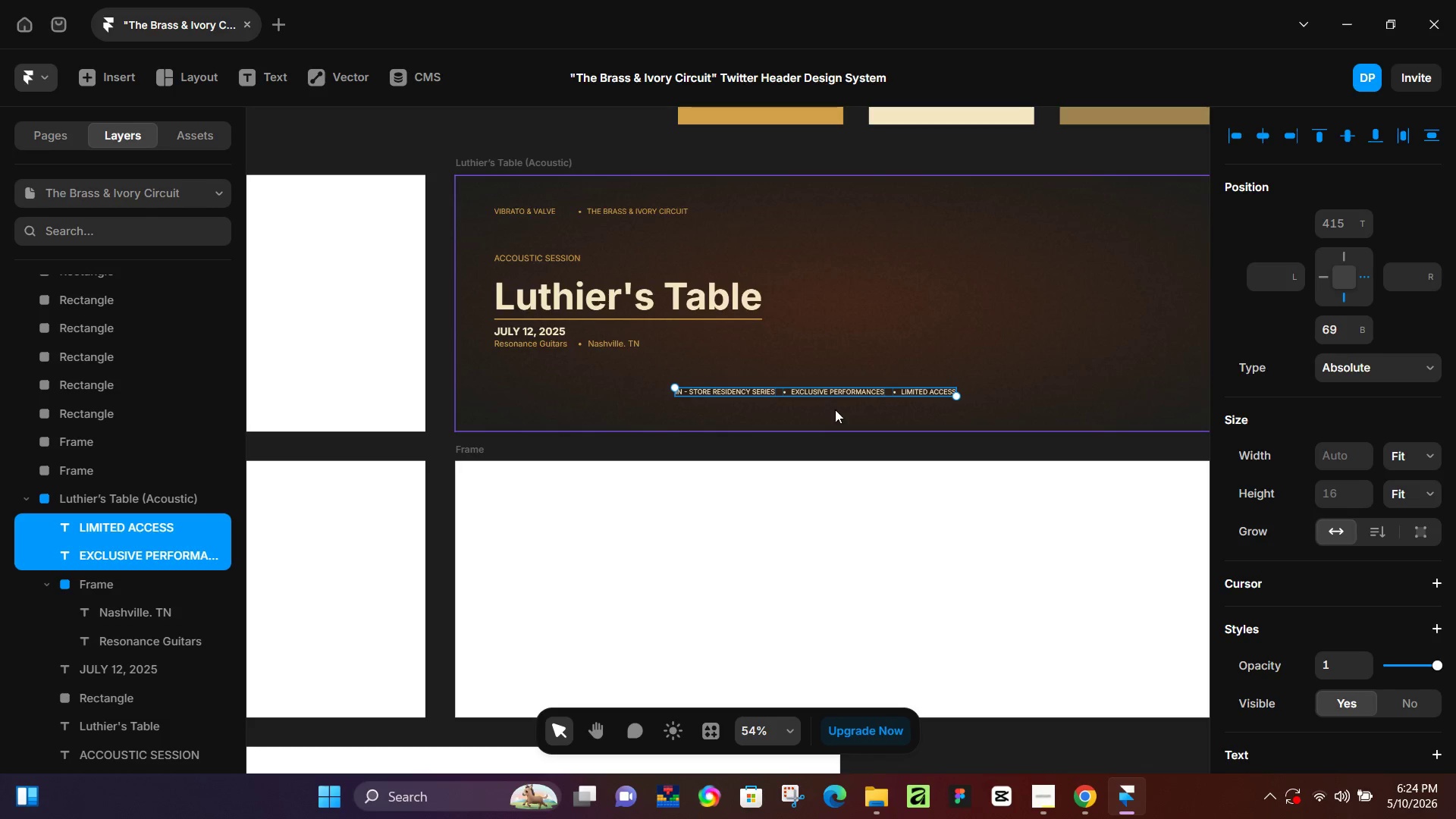 
left_click([790, 456])
 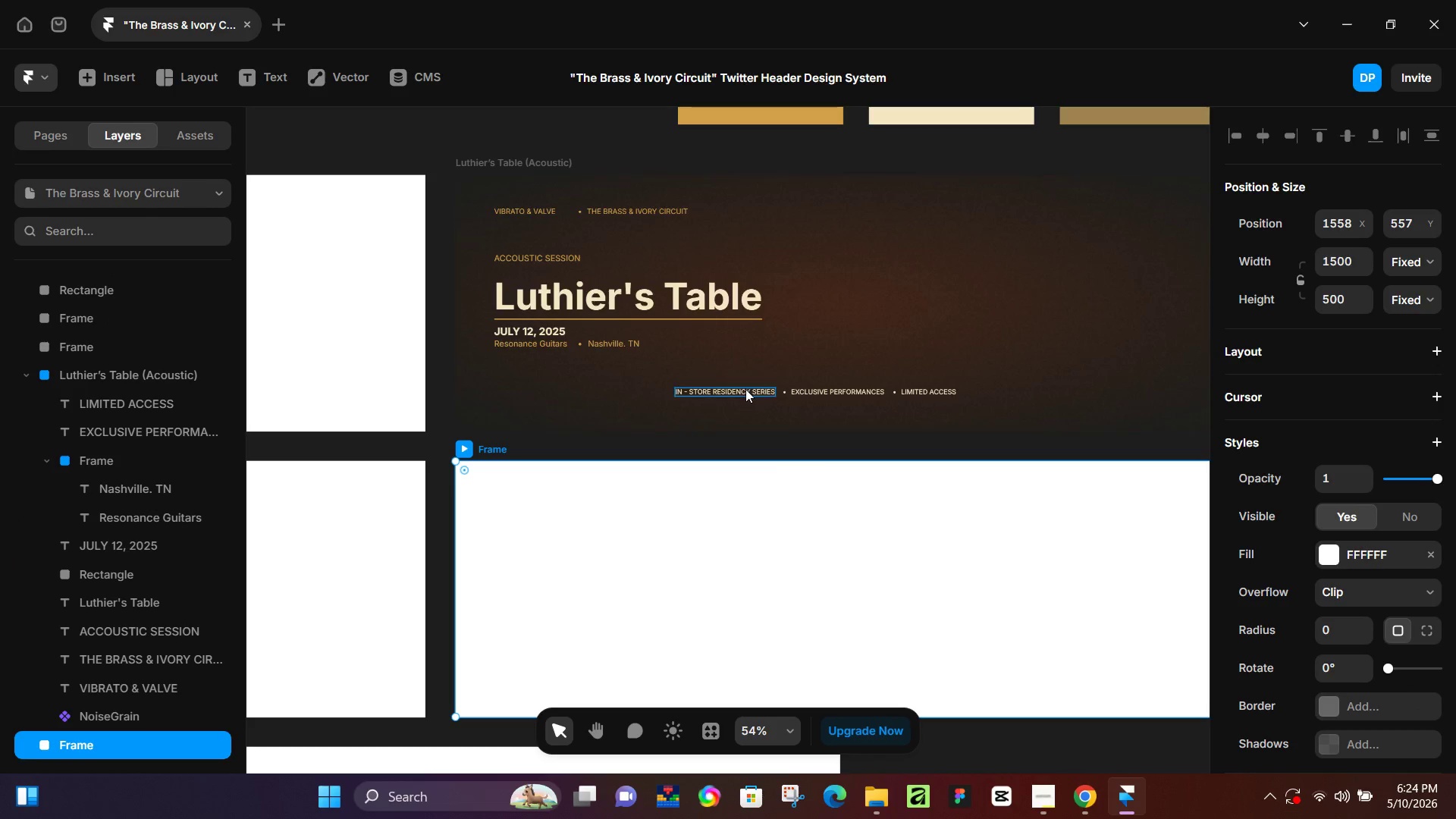 
left_click([745, 389])
 